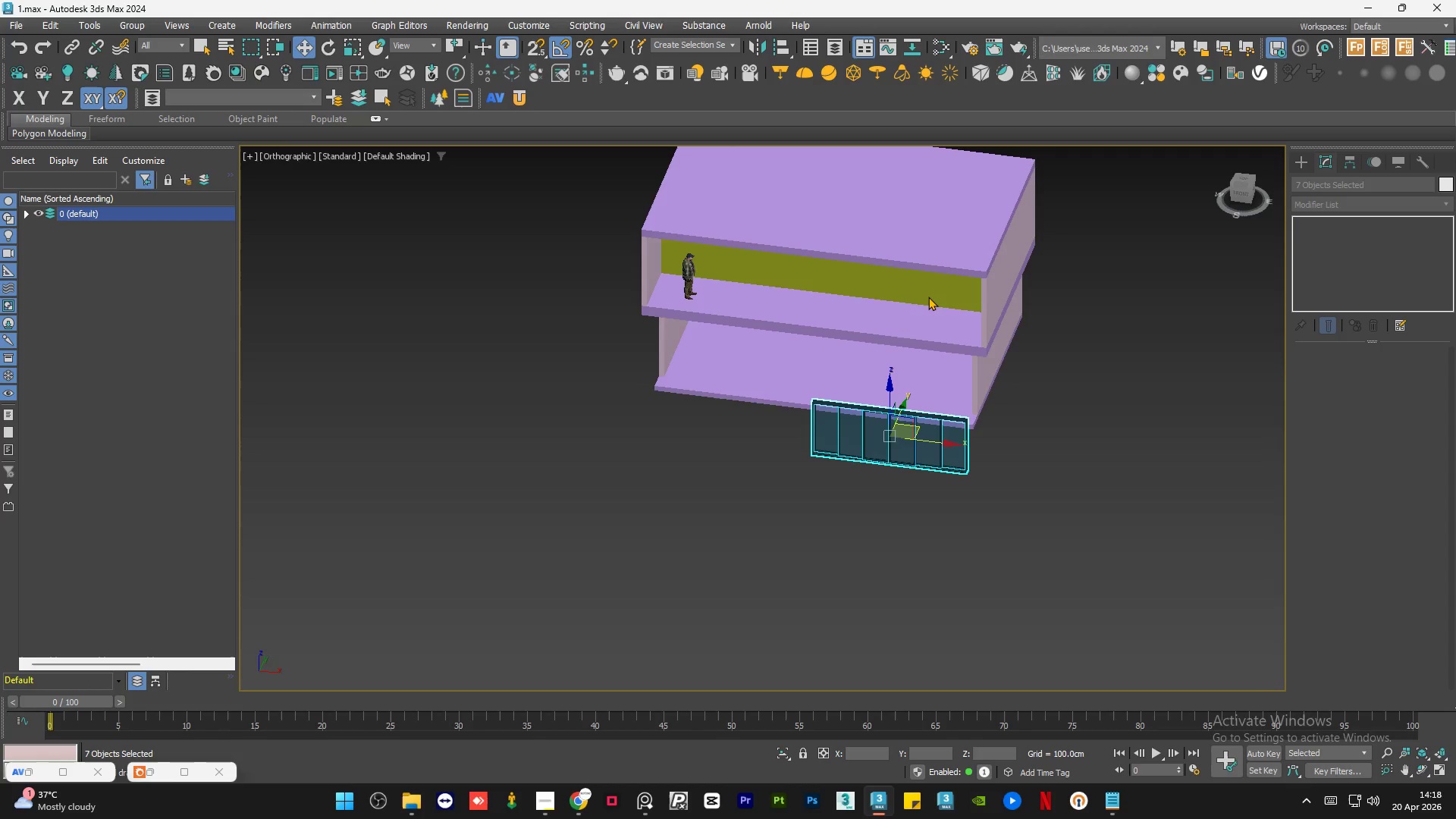 
key(F3)
 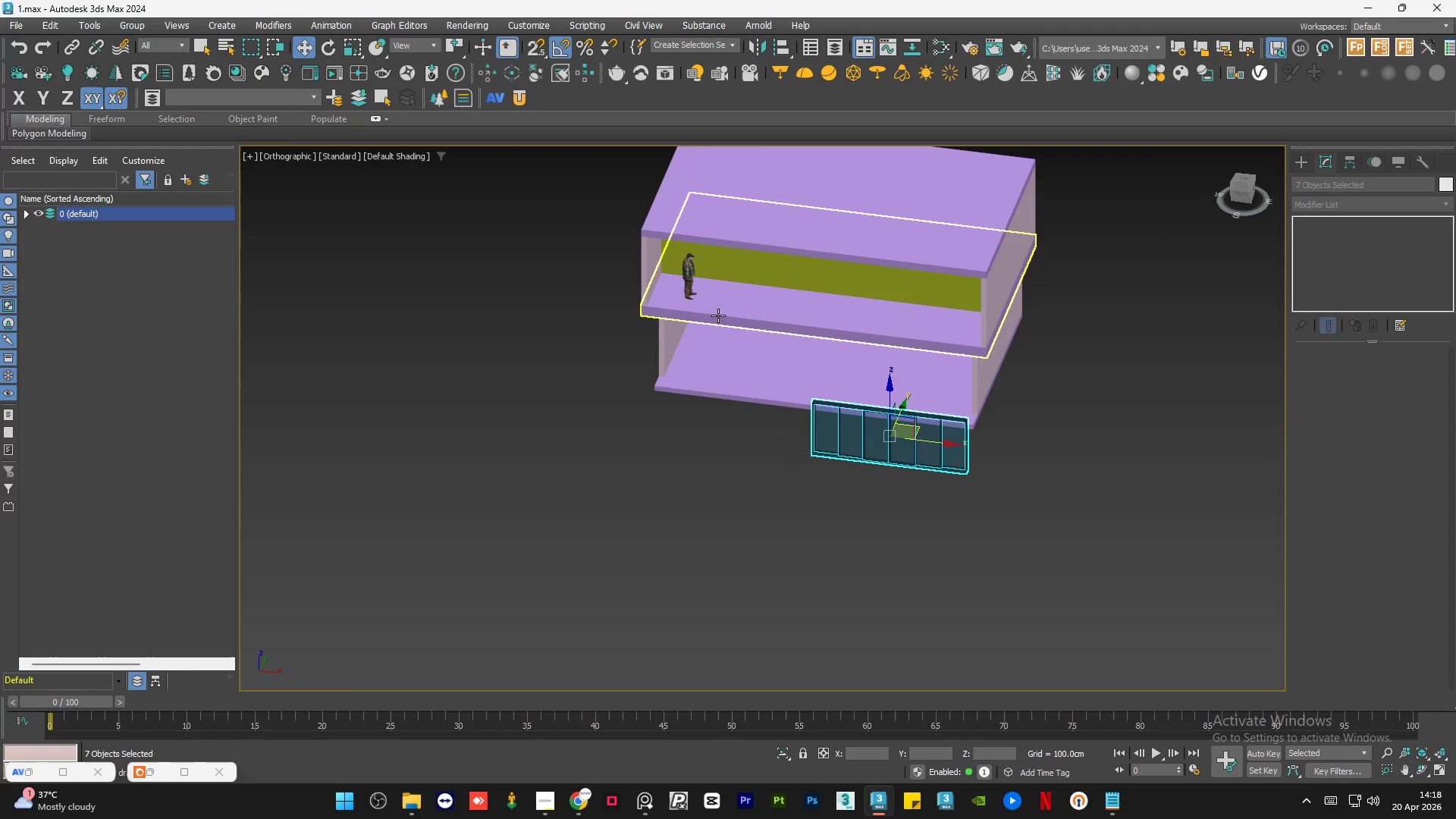 
left_click([718, 315])
 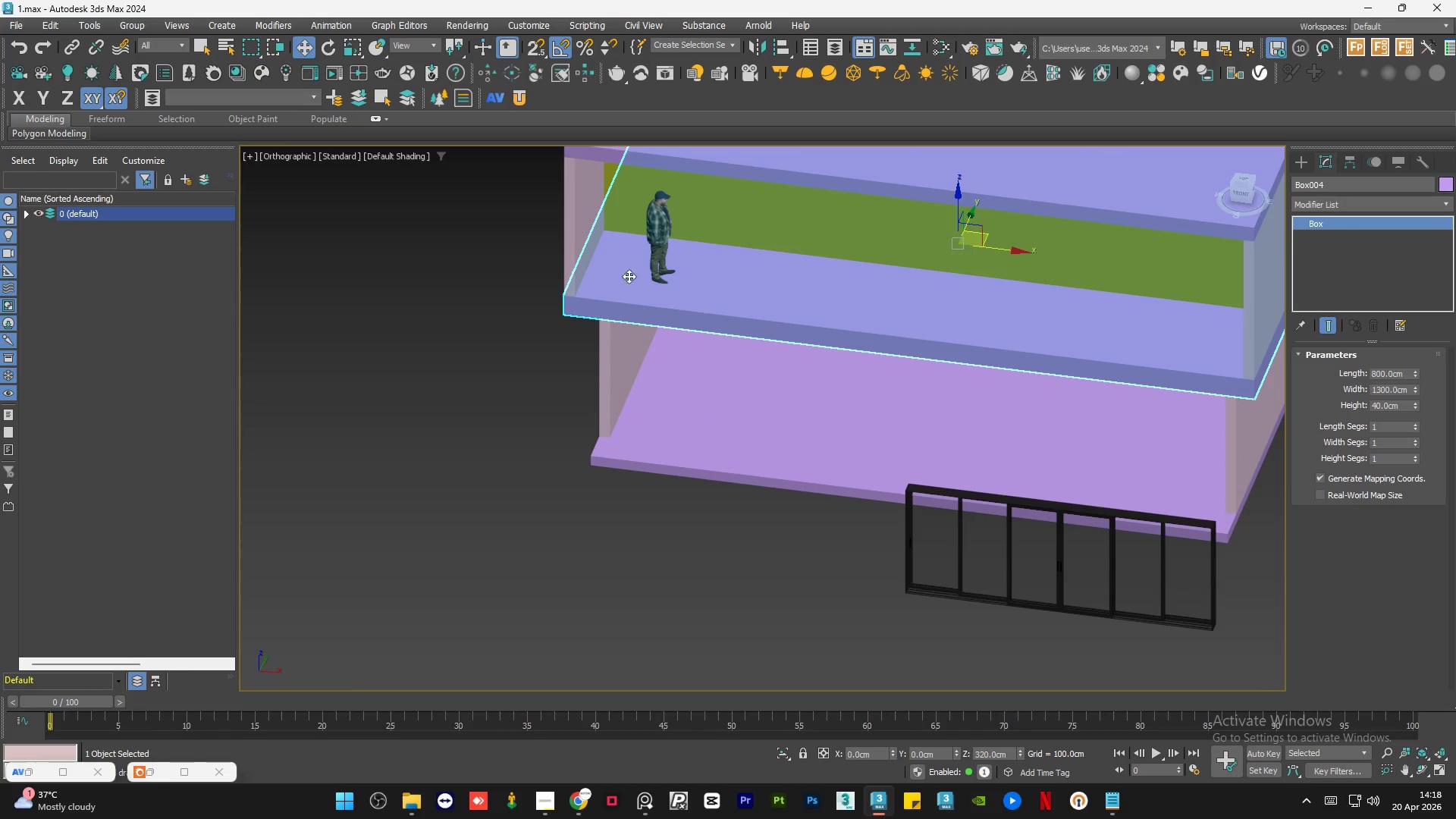 
scroll: coordinate [718, 315], scroll_direction: up, amount: 2.0
 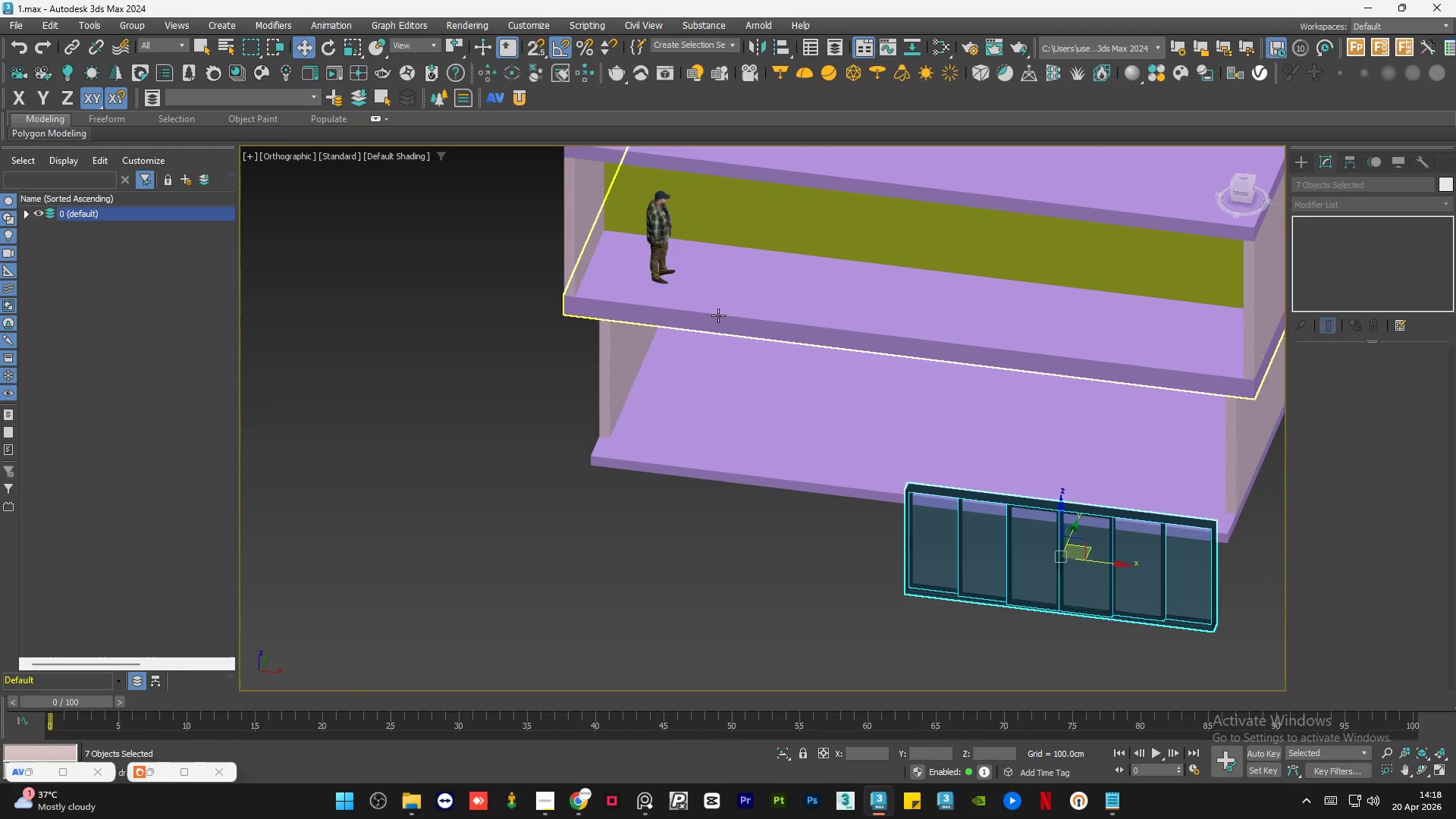 
hold_key(key=ControlLeft, duration=0.52)
left_click([582, 251])
 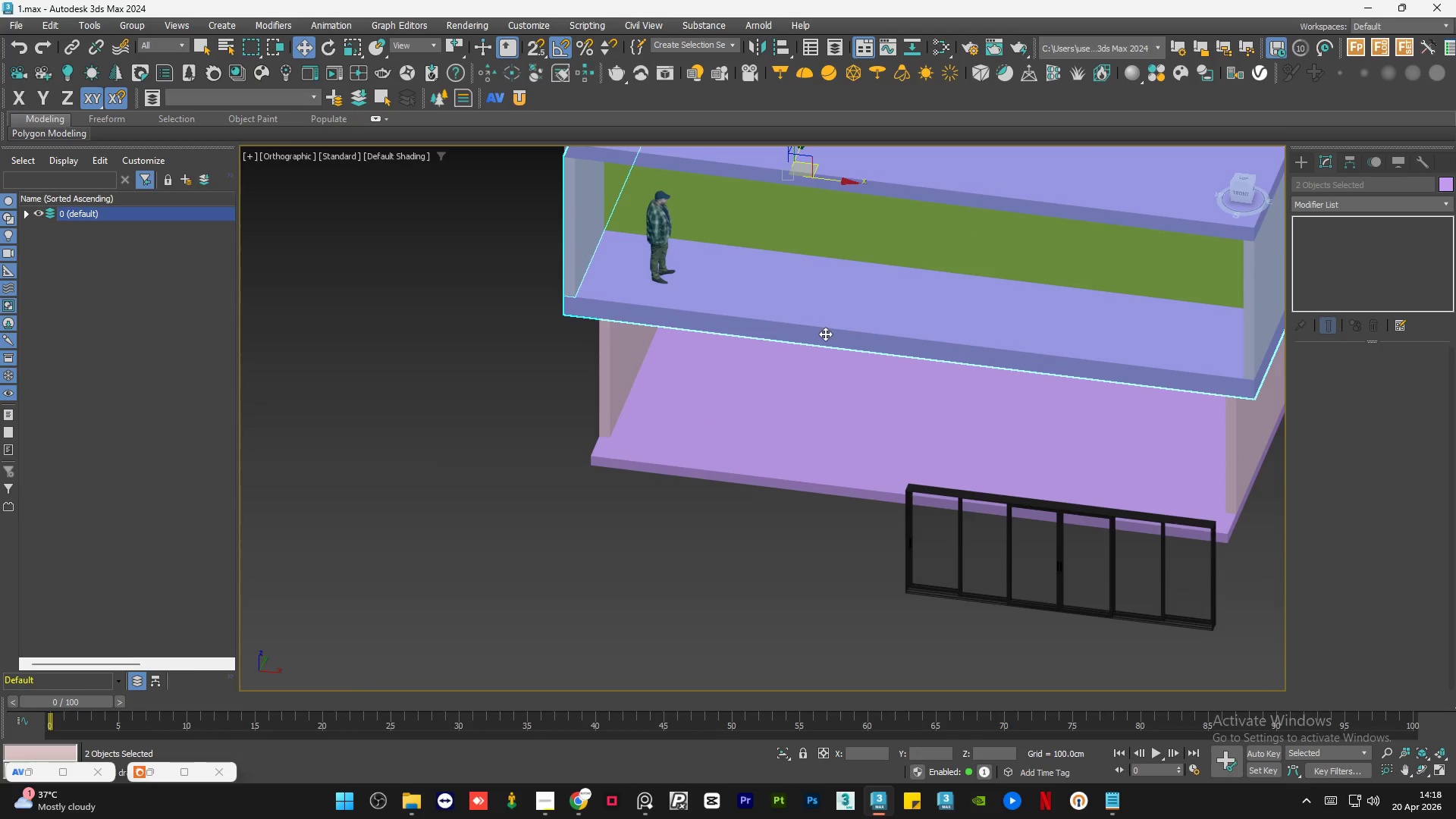 
hold_key(key=ControlLeft, duration=0.81)
 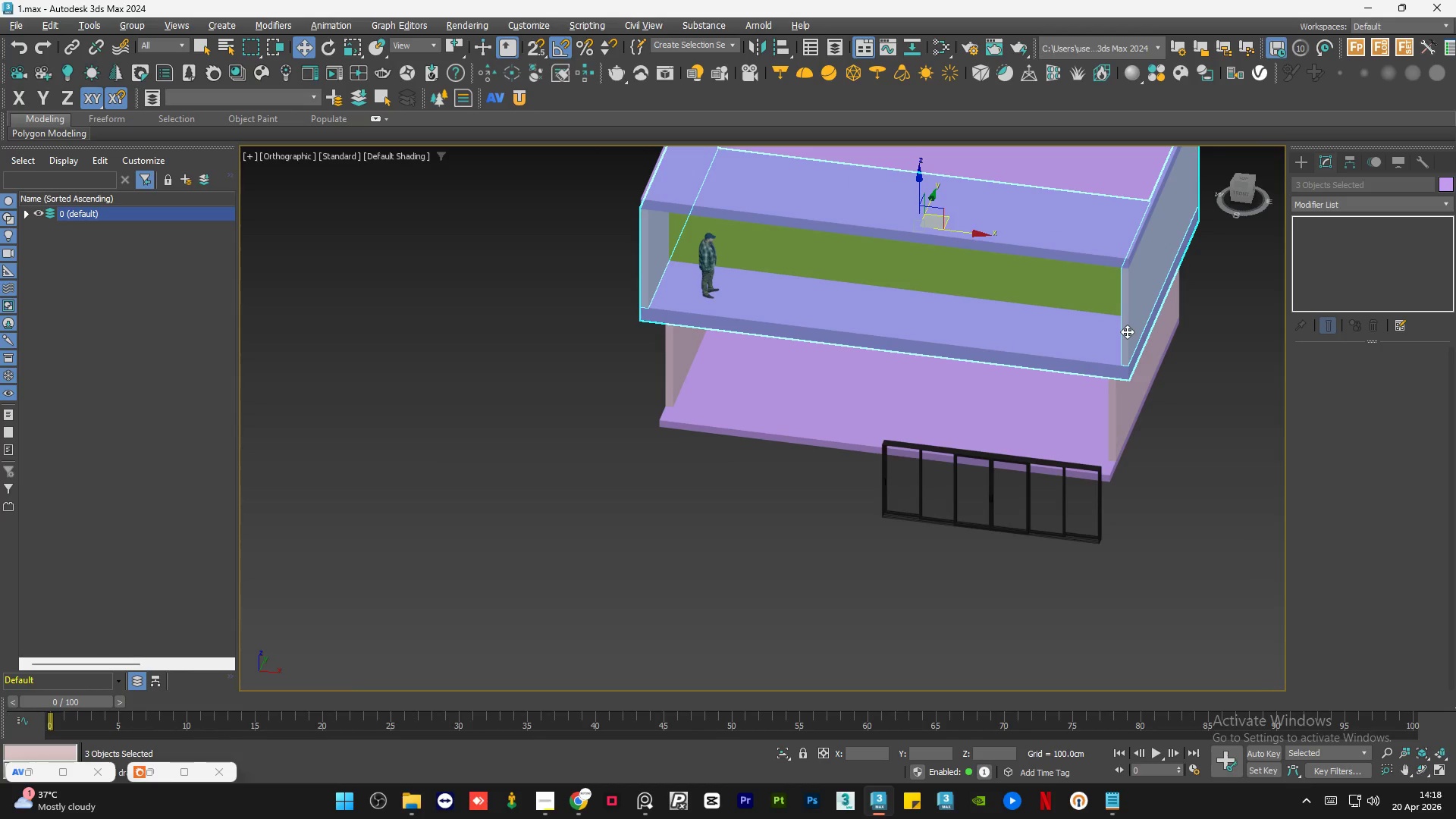 
scroll: coordinate [825, 334], scroll_direction: down, amount: 1.0
 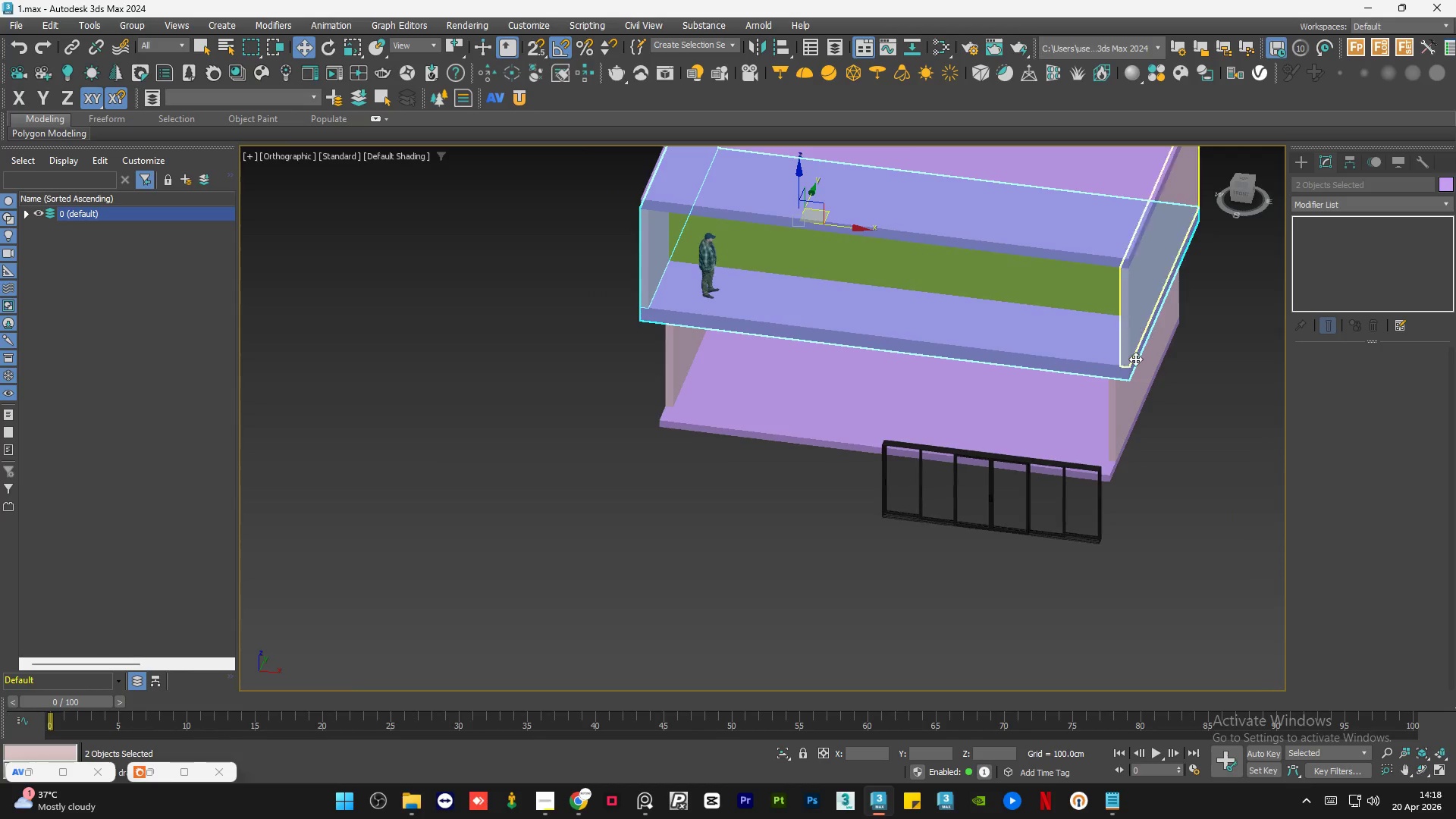 
left_click([1127, 331])
 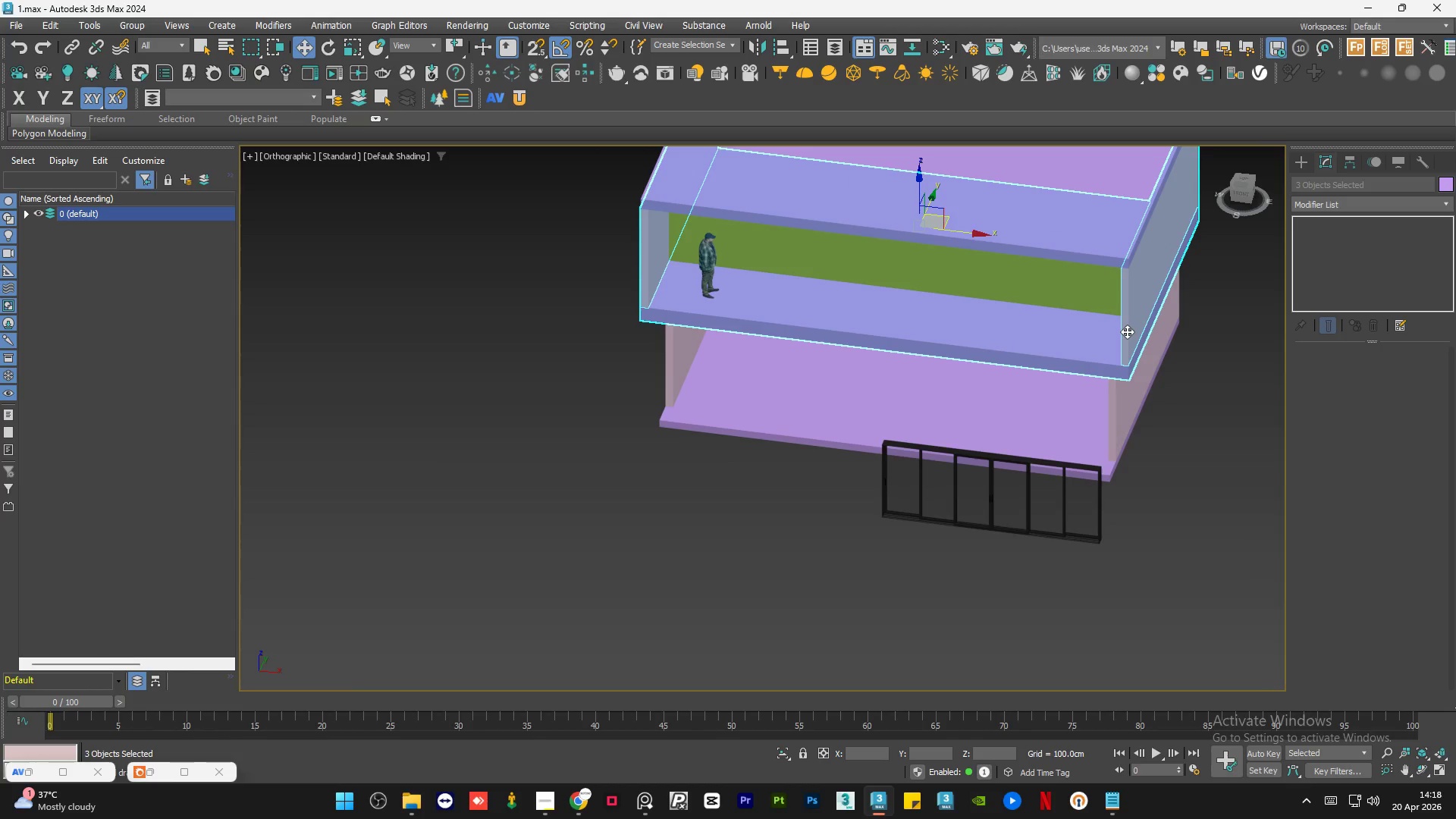 
hold_key(key=AltLeft, duration=0.86)
 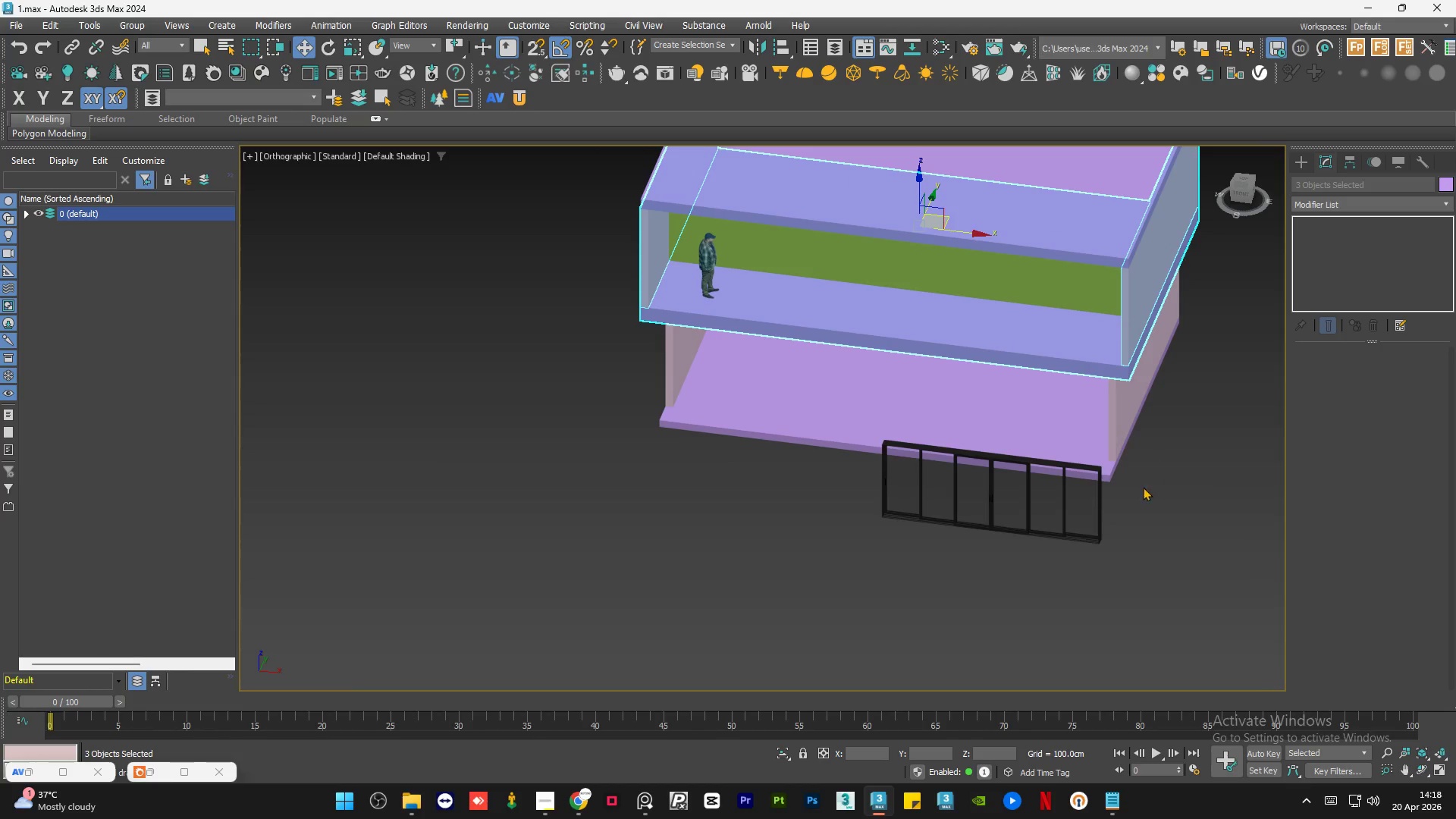 
hold_key(key=AltLeft, duration=0.81)
 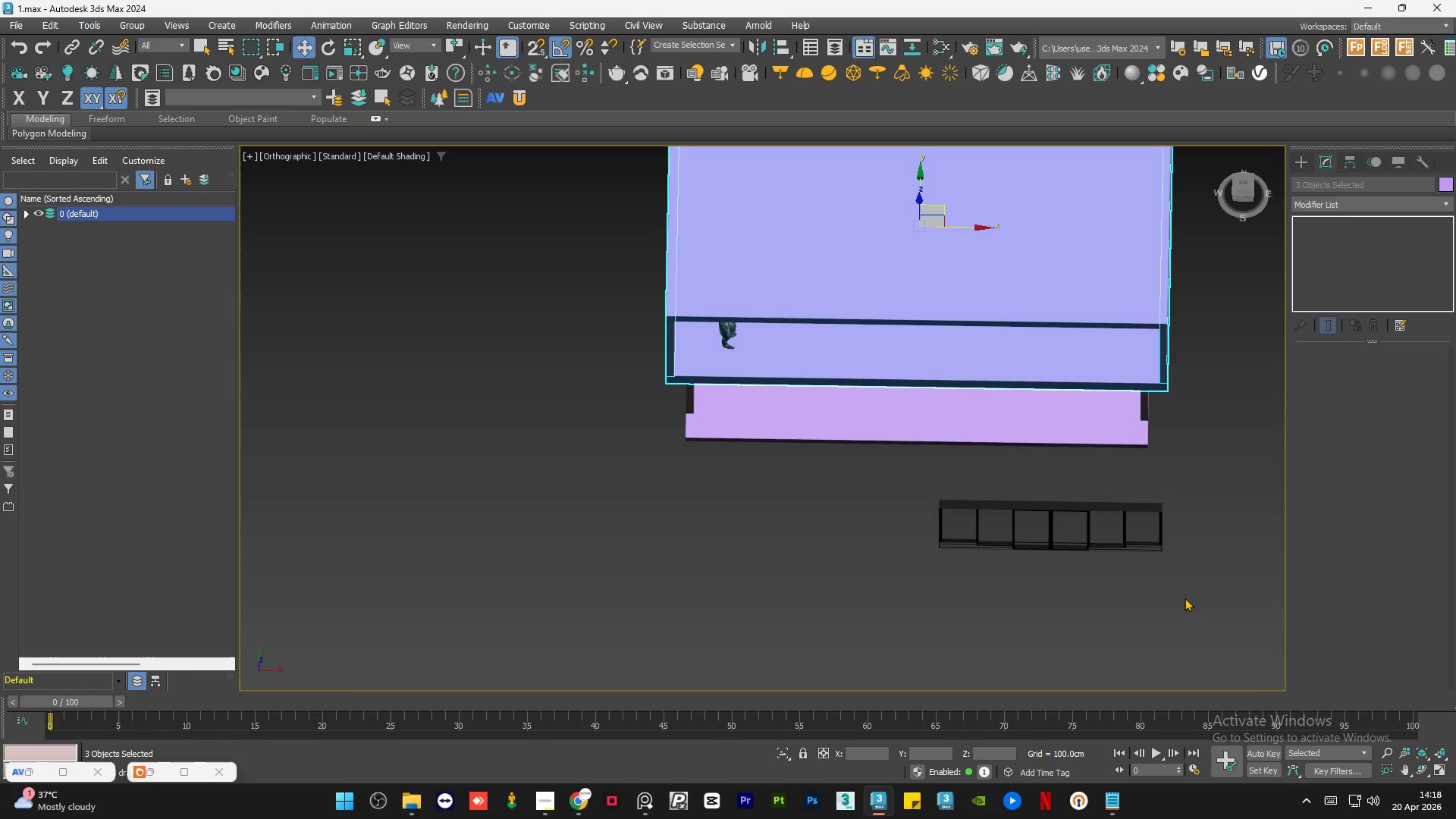 
hold_key(key=ControlLeft, duration=0.72)
left_click_drag(start_coordinate=[1199, 609], to_coordinate=[898, 489])
 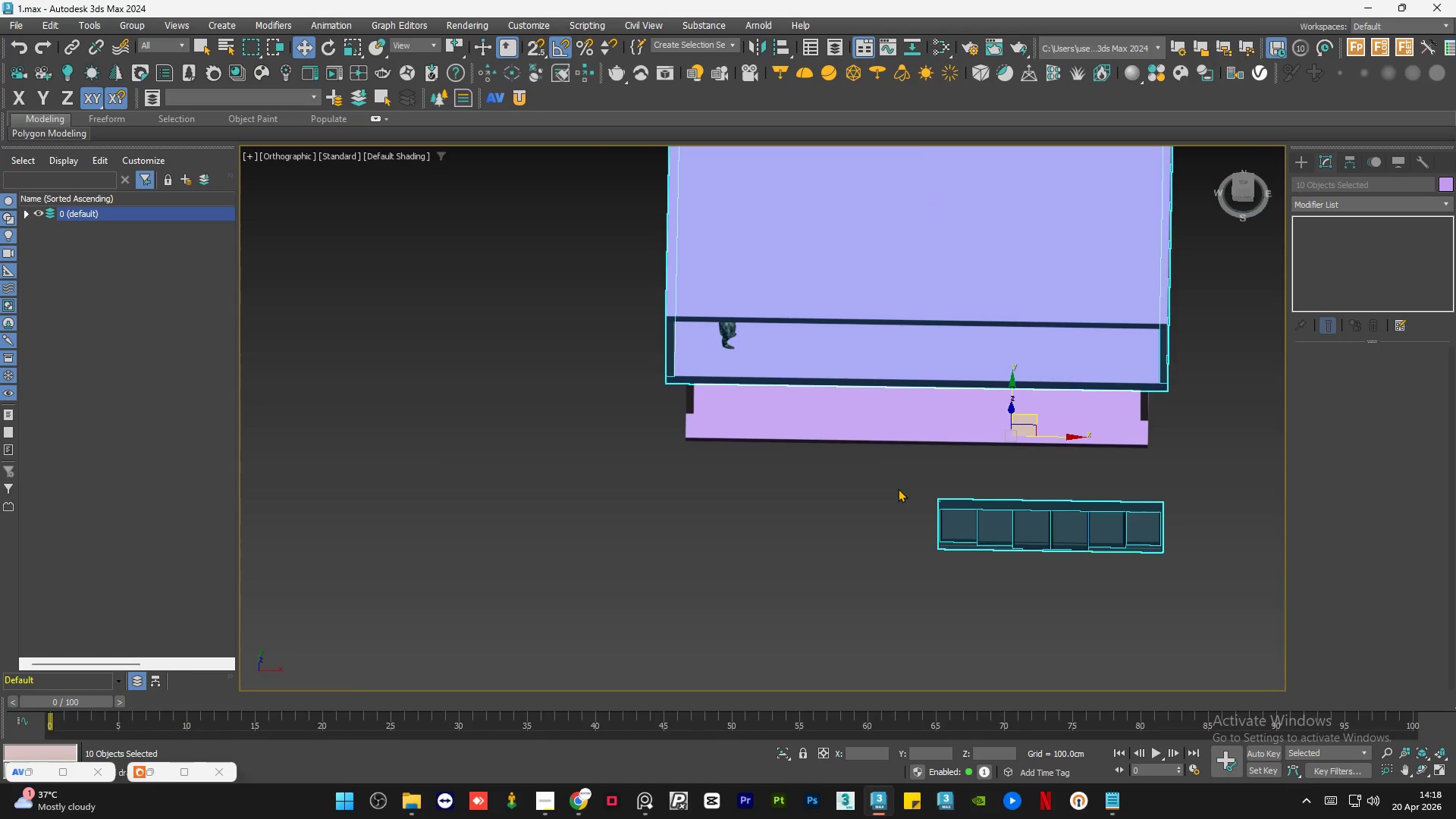 
key(Alt+Q)
 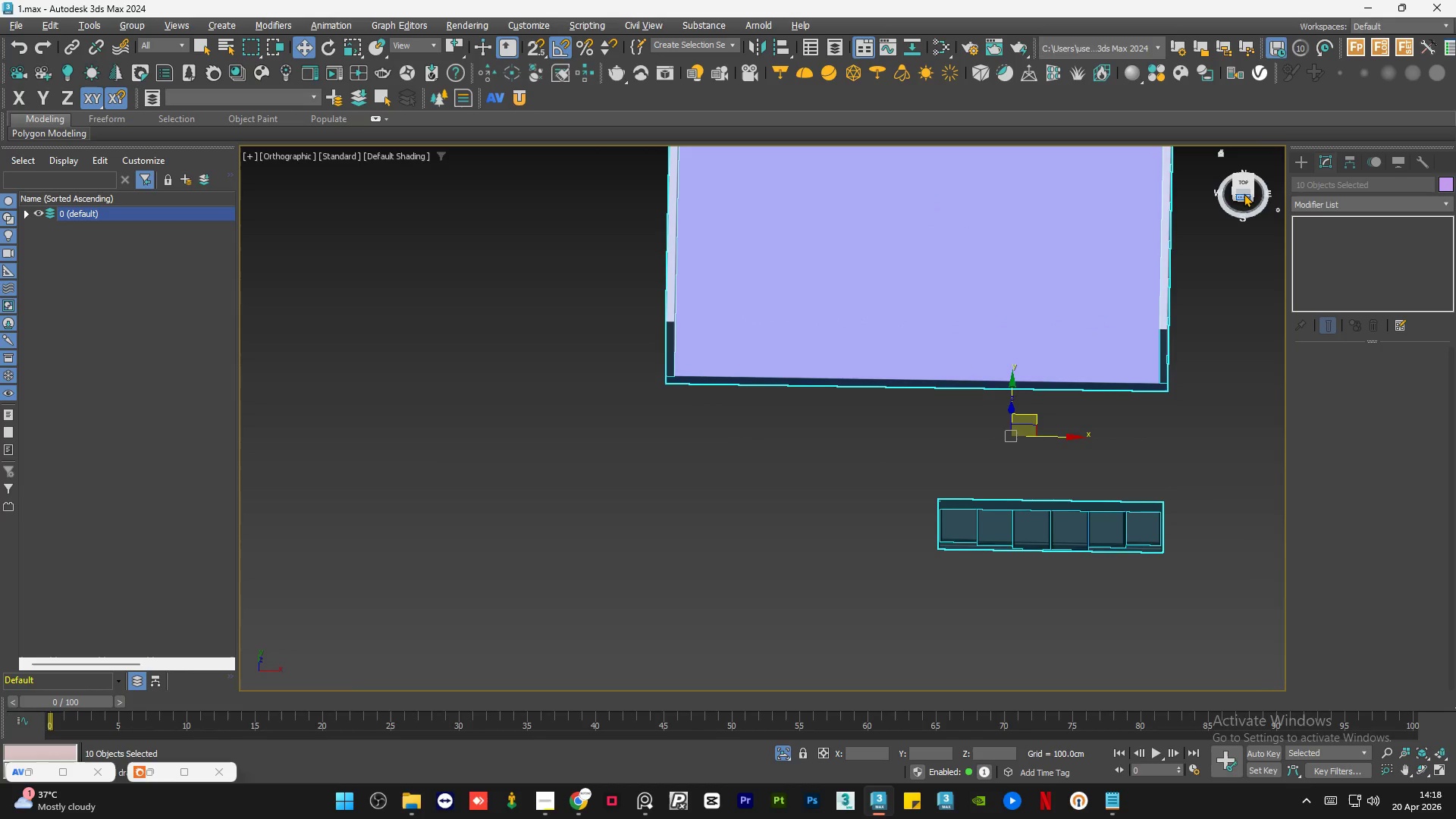 
left_click([1241, 180])
 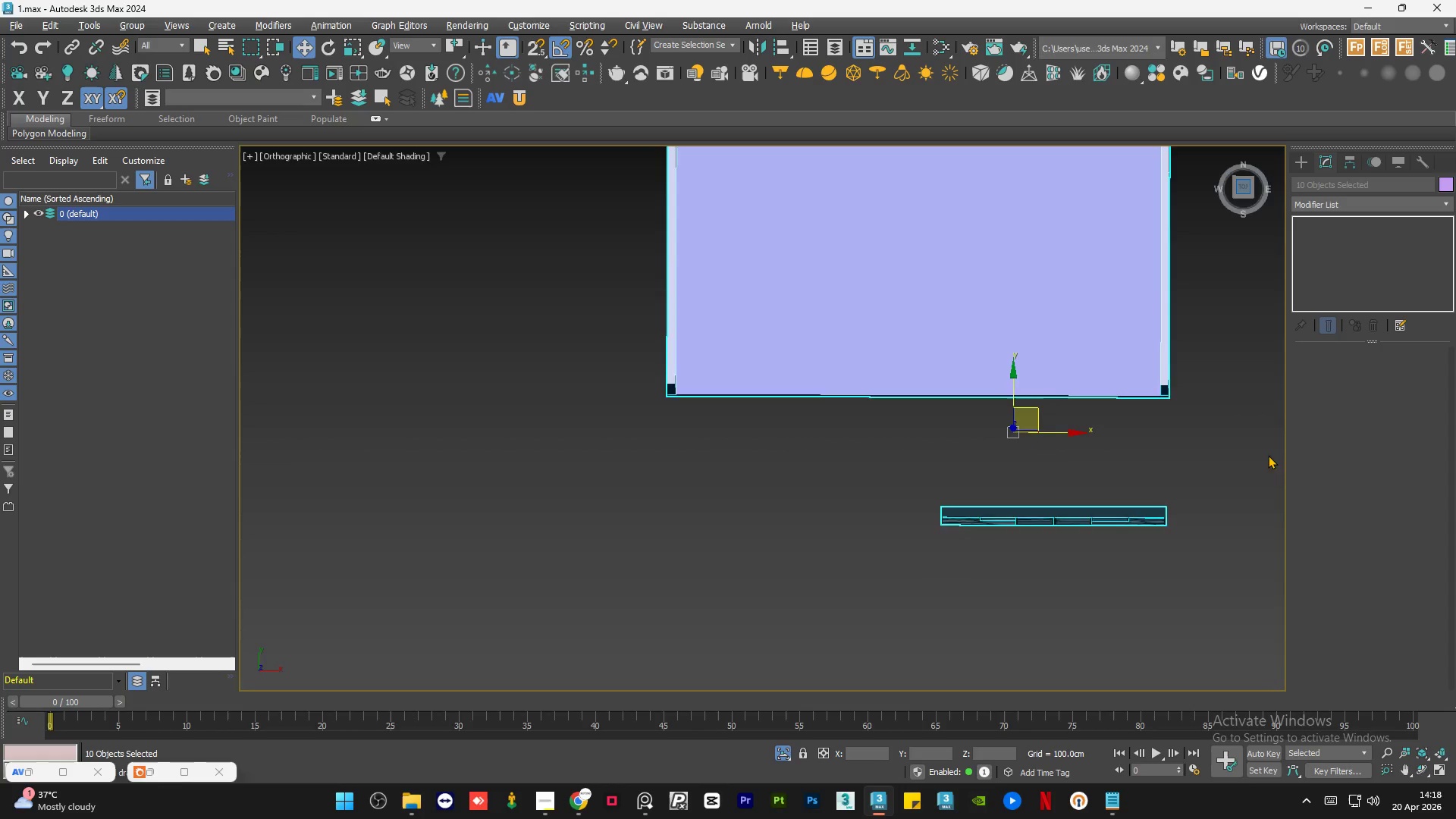 
left_click([1196, 465])
 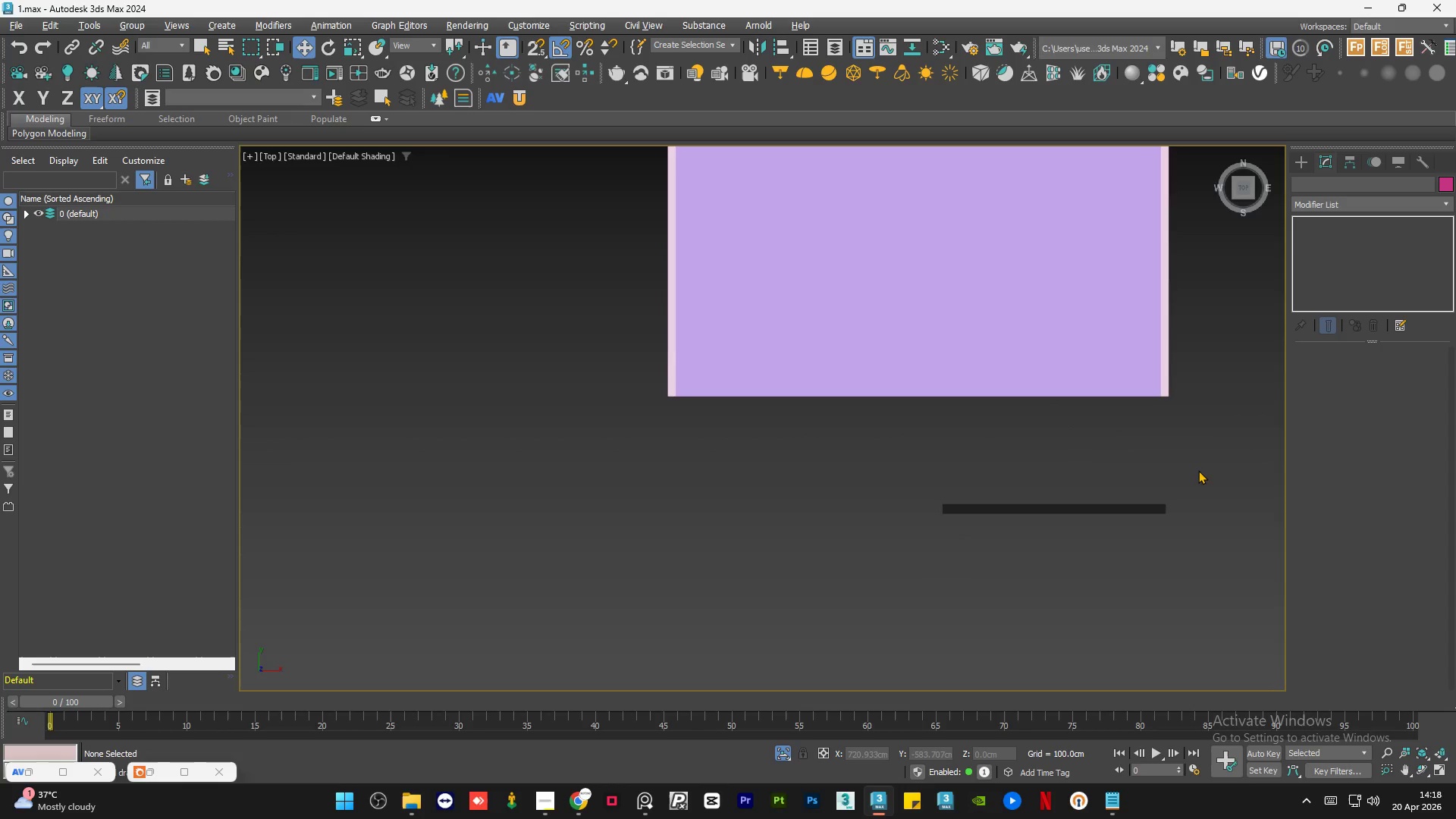 
left_click_drag(start_coordinate=[1200, 470], to_coordinate=[886, 534])
 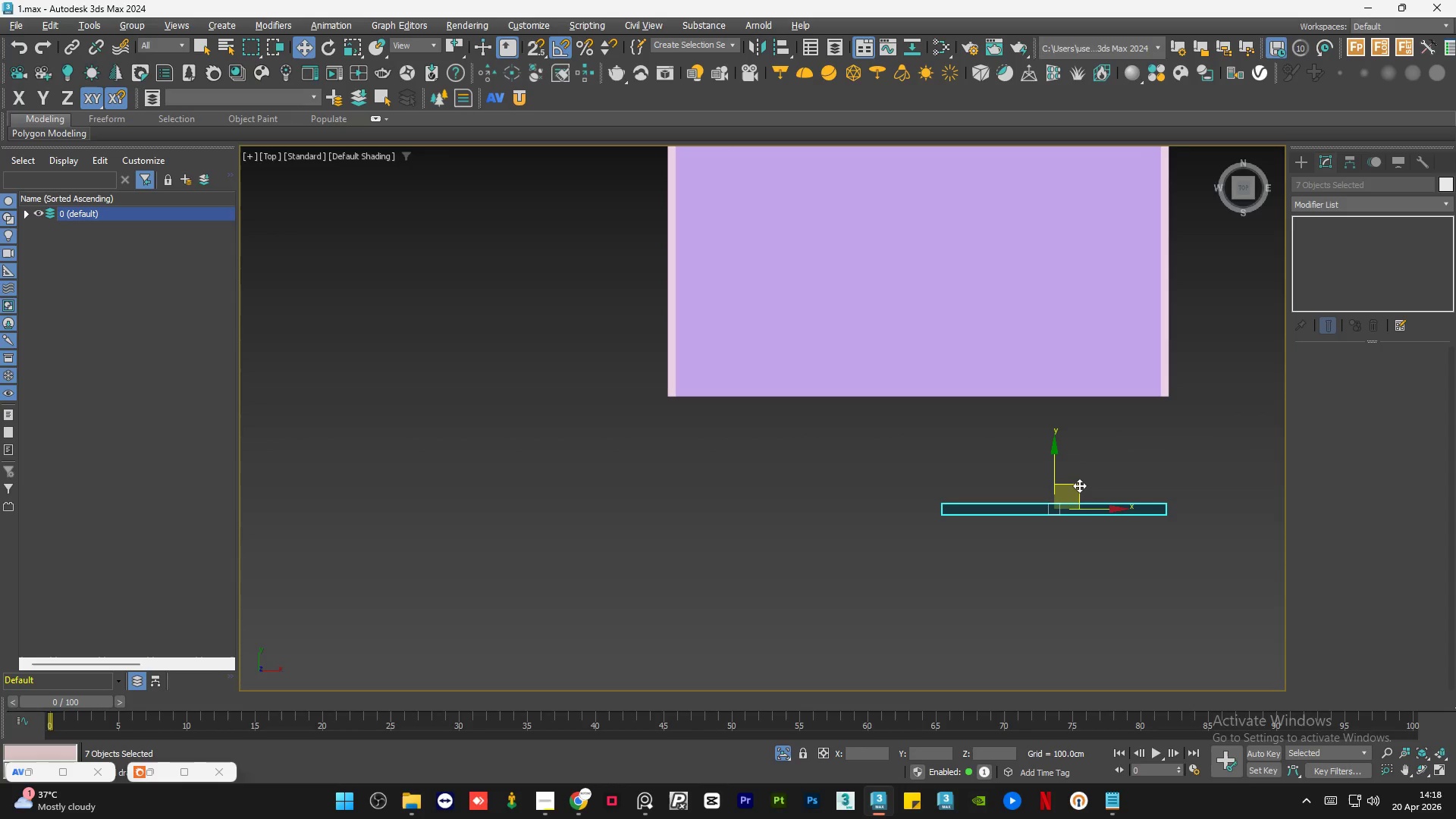 
left_click_drag(start_coordinate=[1079, 485], to_coordinate=[1067, 392])
 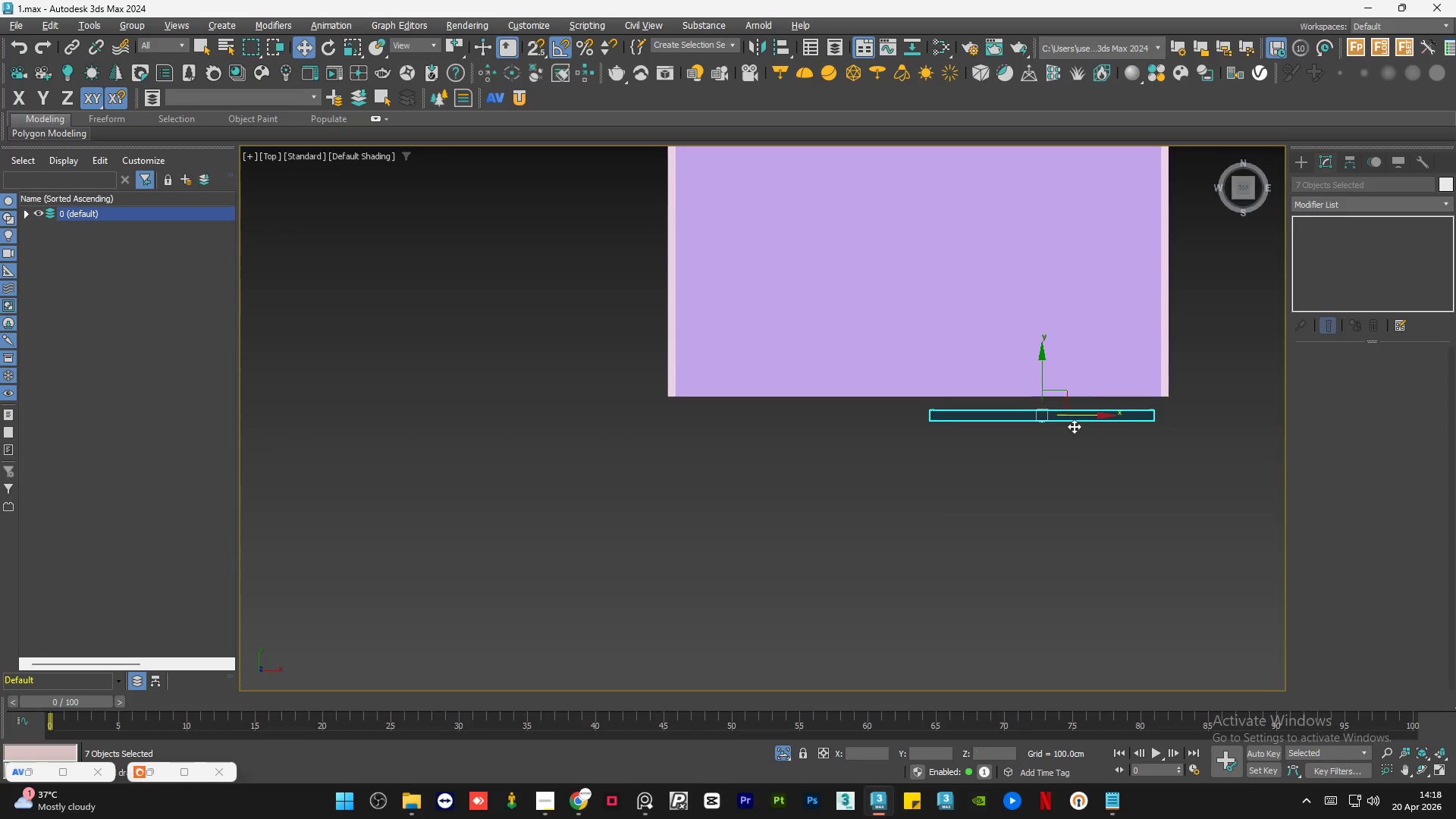 
hold_key(key=AltLeft, duration=1.22)
 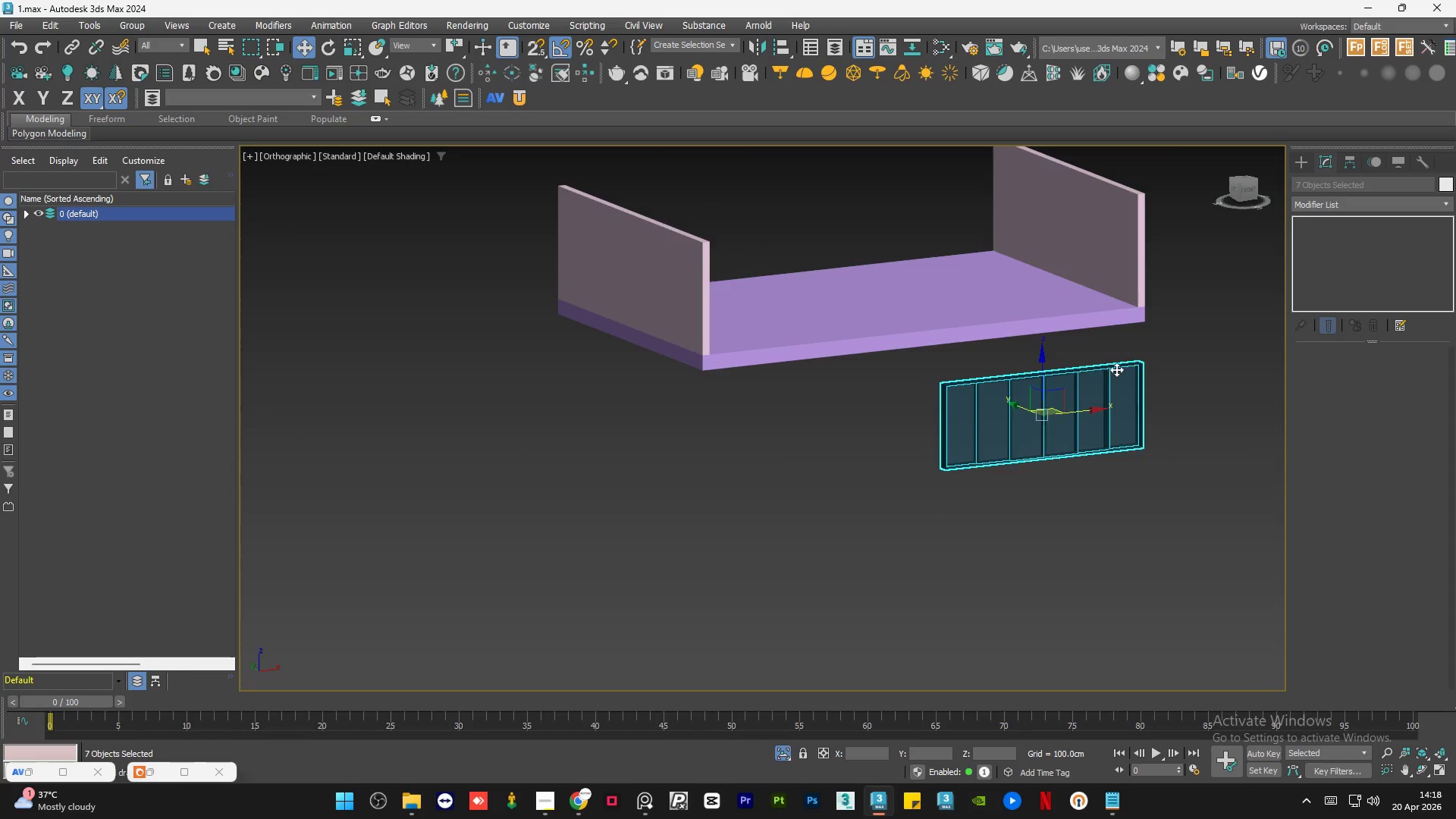 
scroll: coordinate [1113, 372], scroll_direction: up, amount: 3.0
 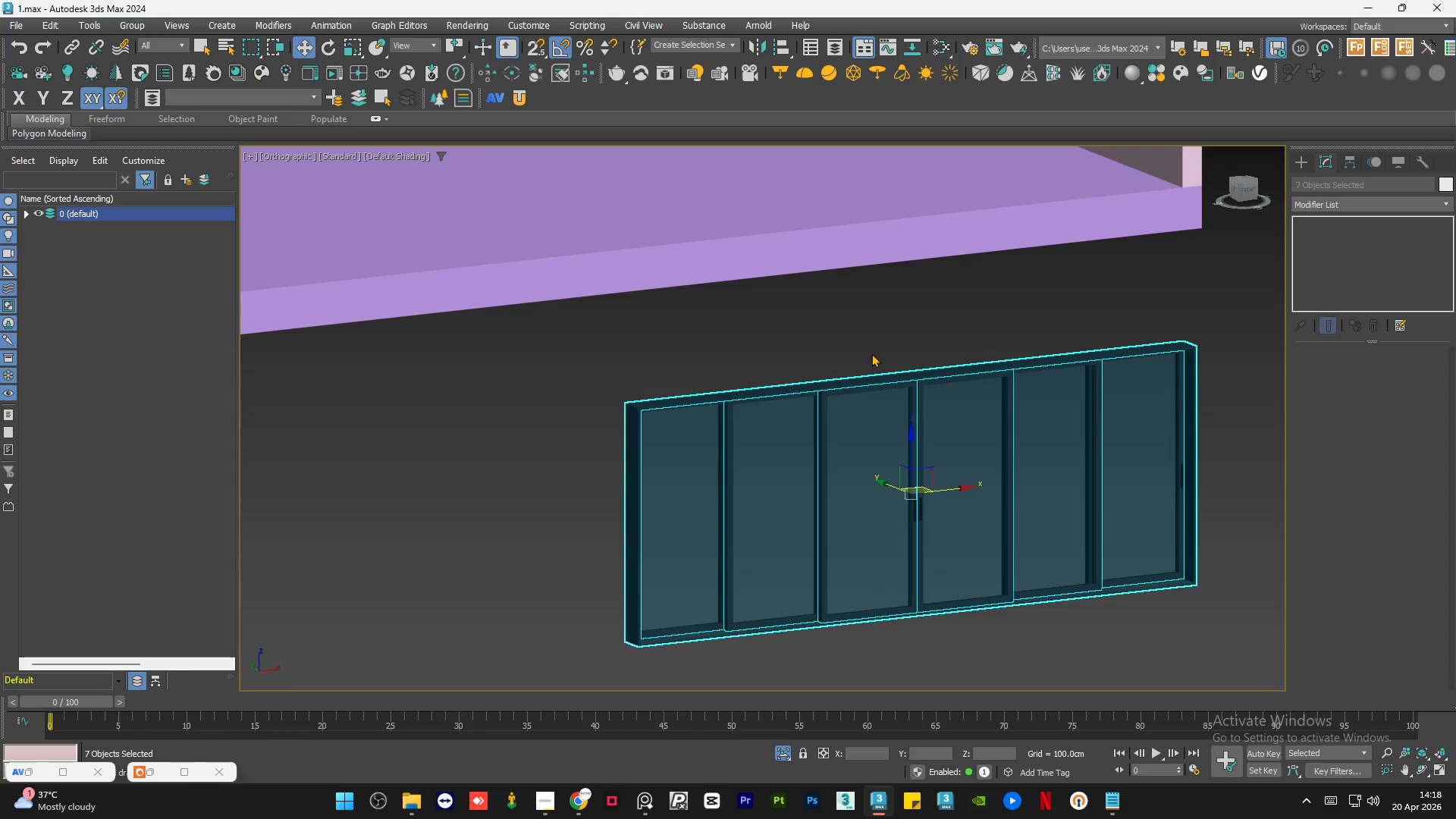 
left_click([1163, 444])
 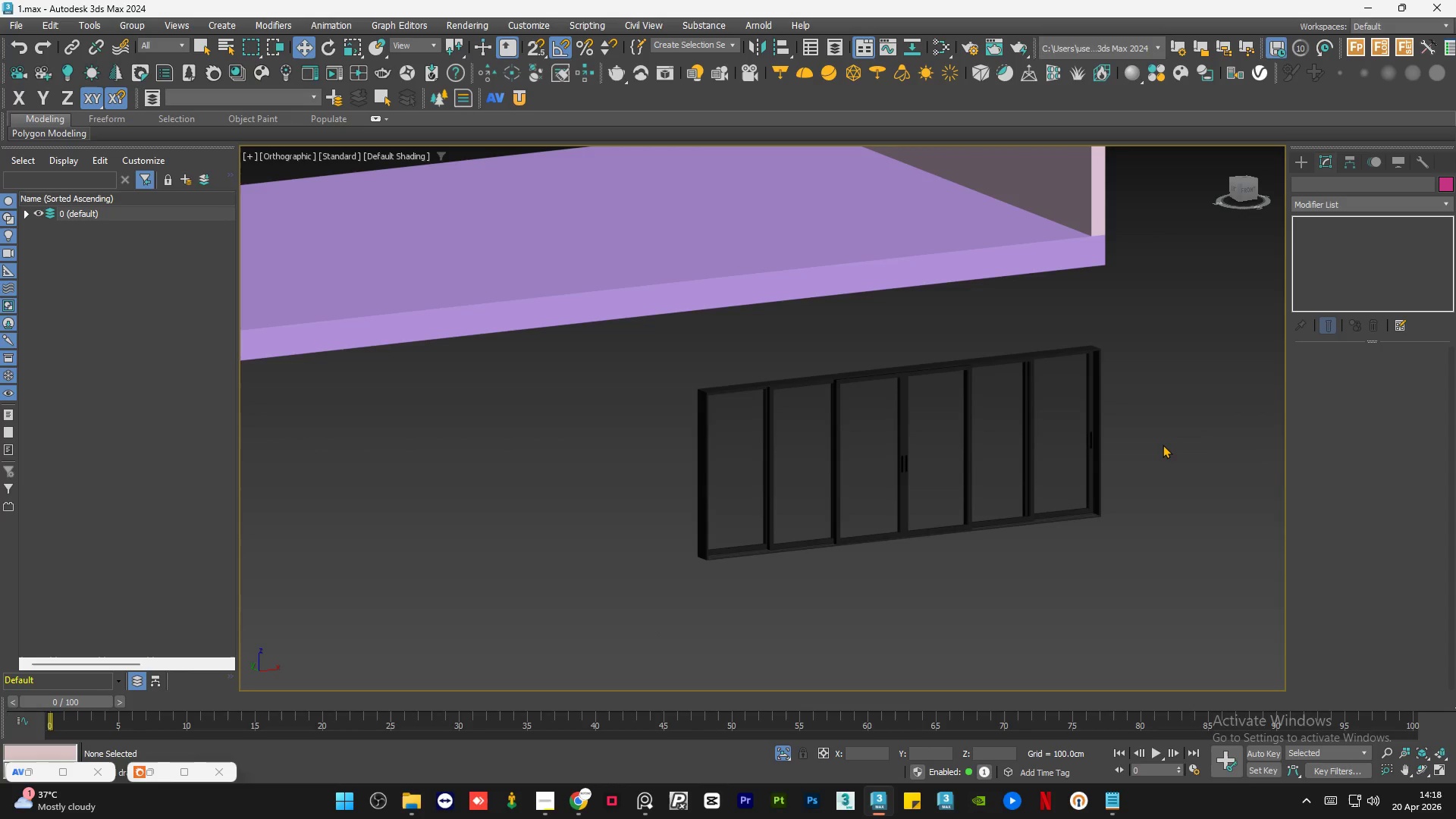 
scroll: coordinate [871, 353], scroll_direction: down, amount: 1.0
 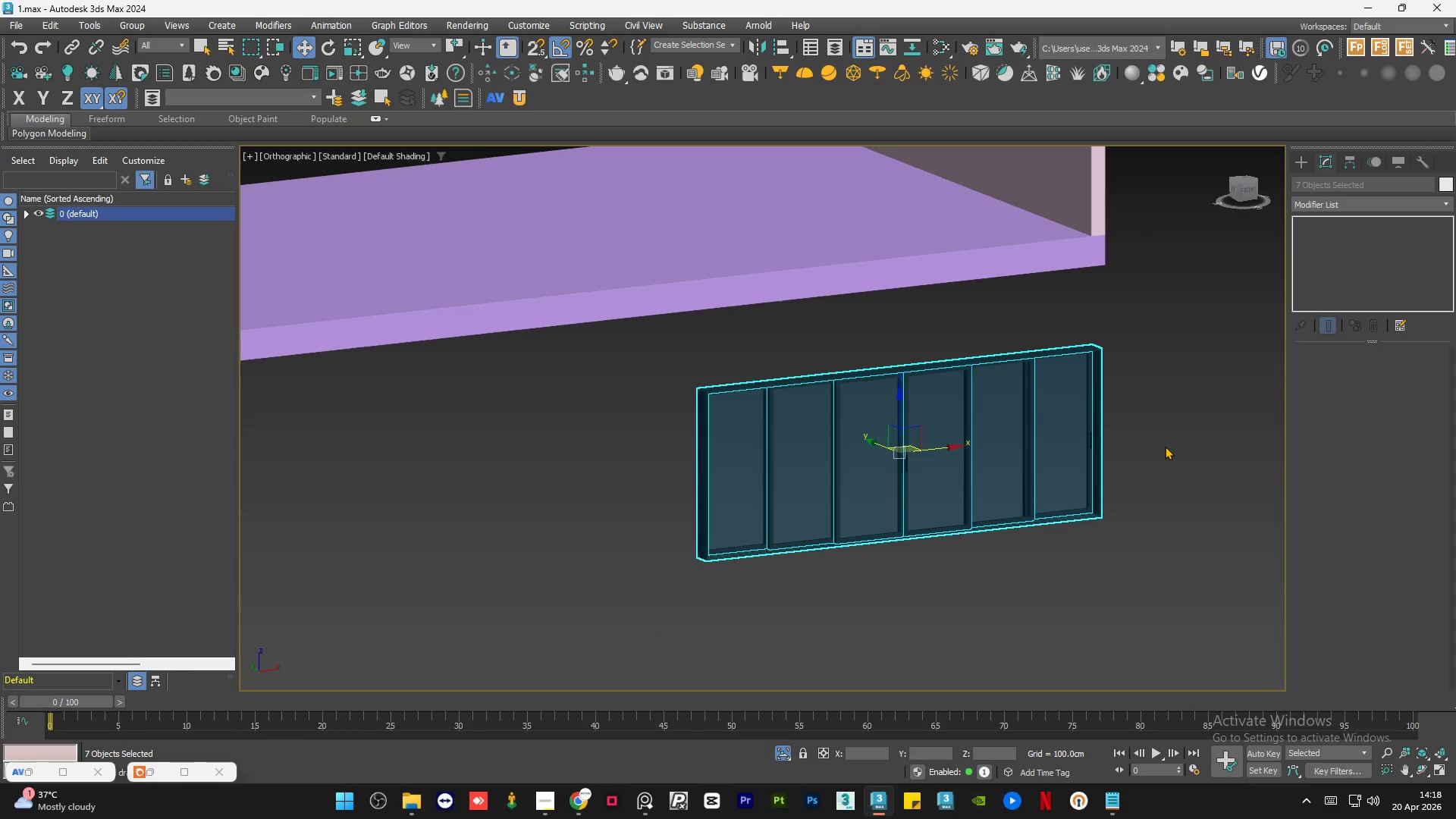 
double_click([1163, 444])
 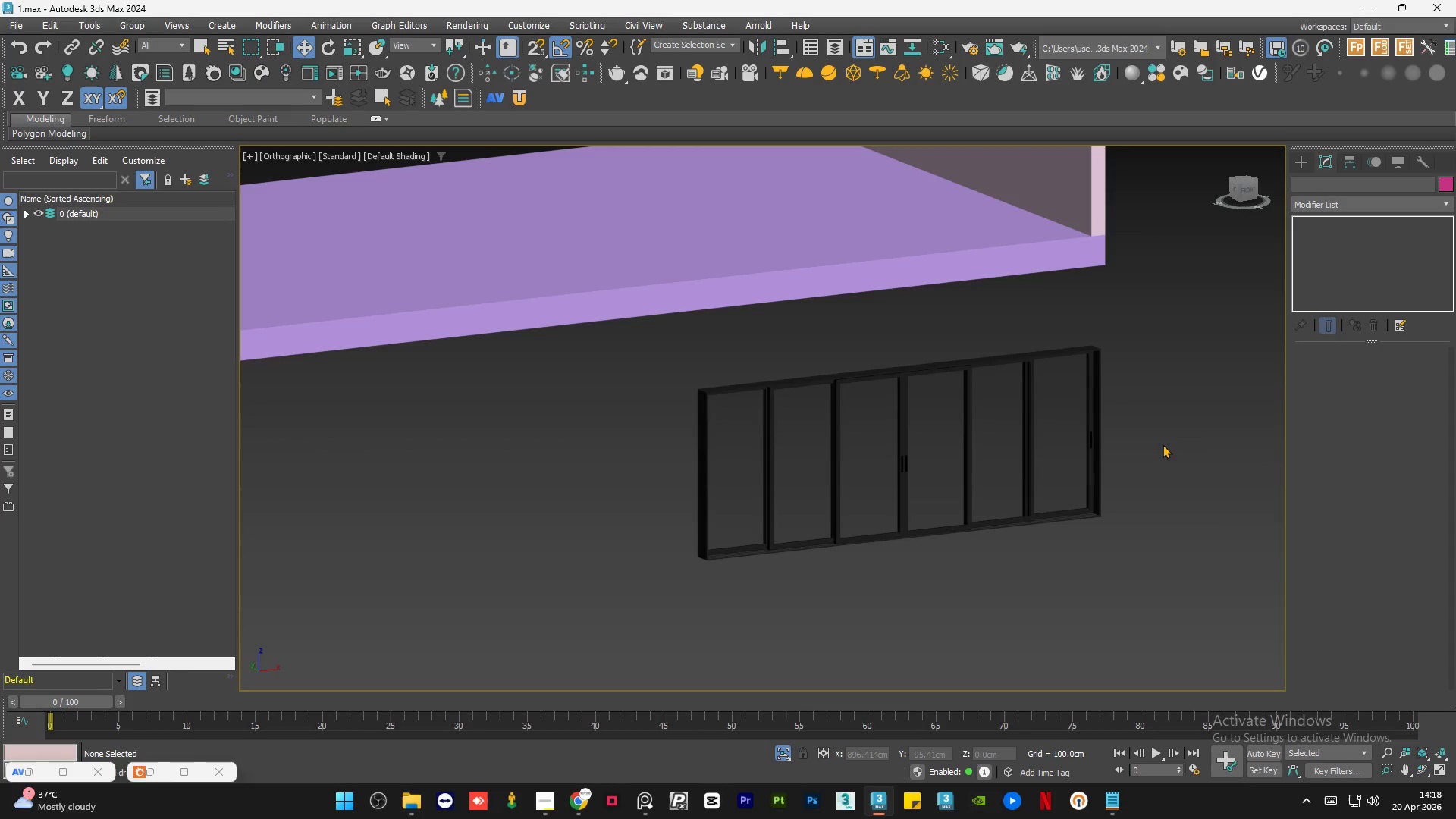 
triple_click([1163, 444])
 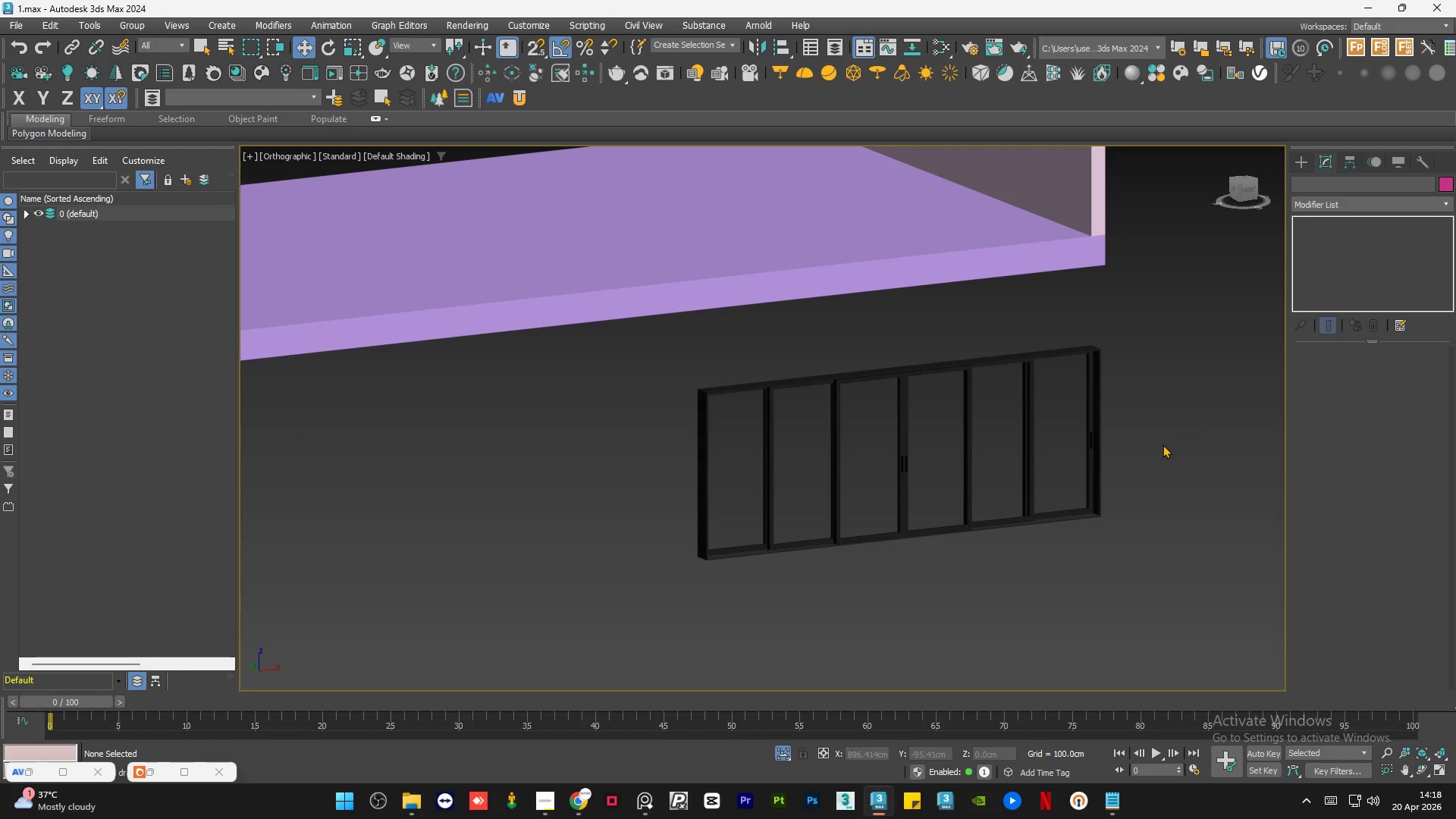 
double_click([1163, 444])
 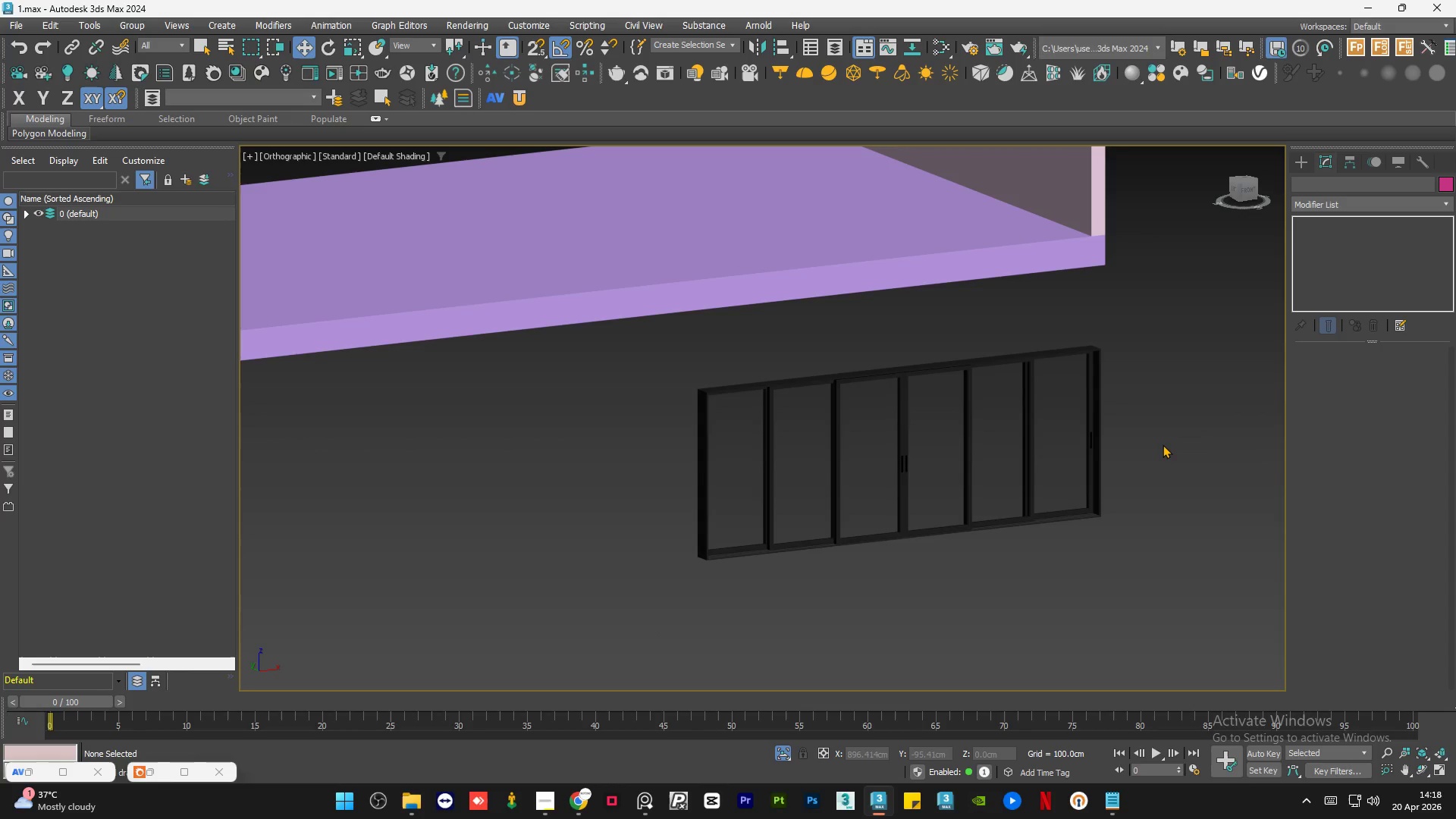 
triple_click([1163, 444])
 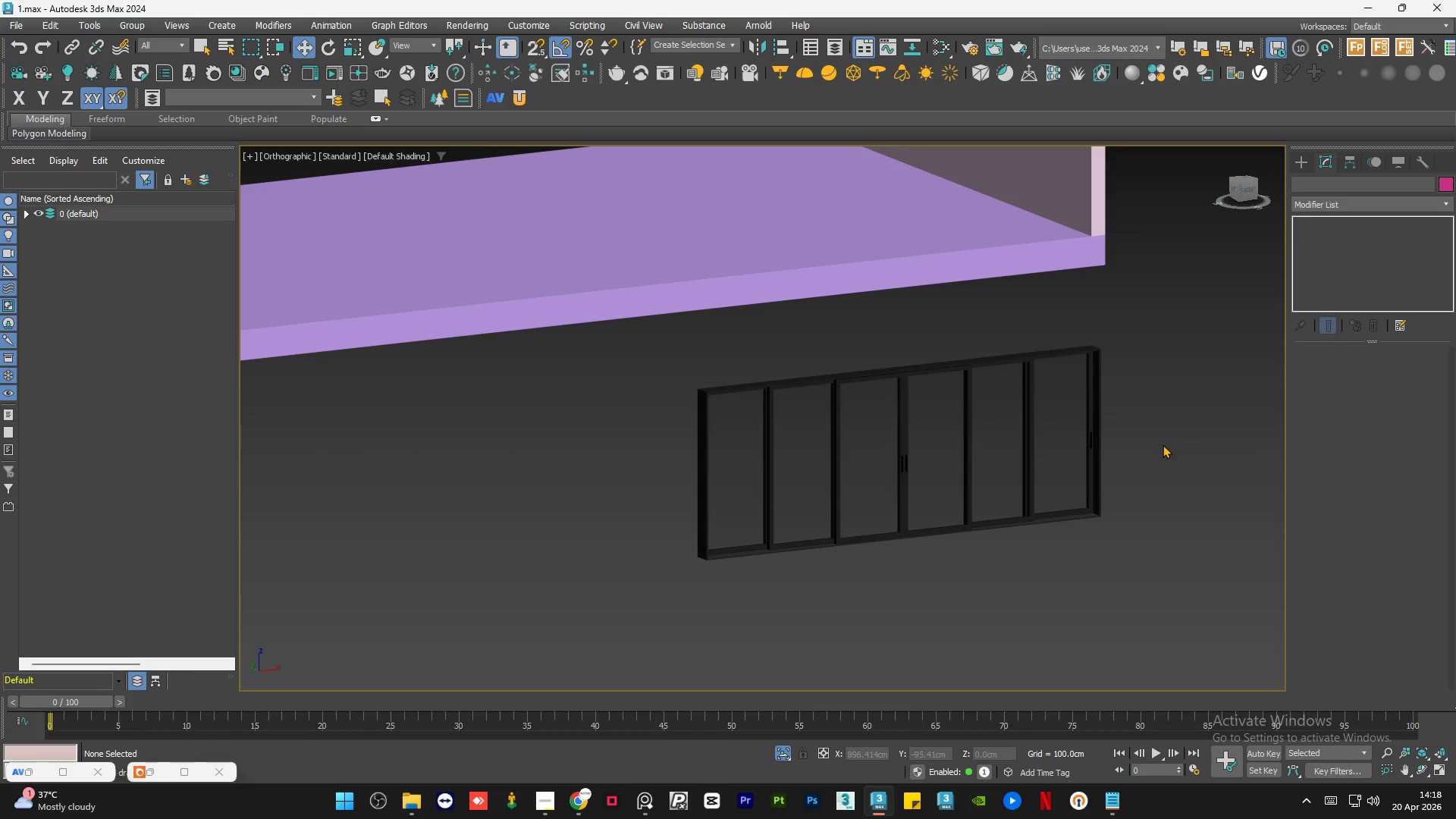 
triple_click([1163, 444])
 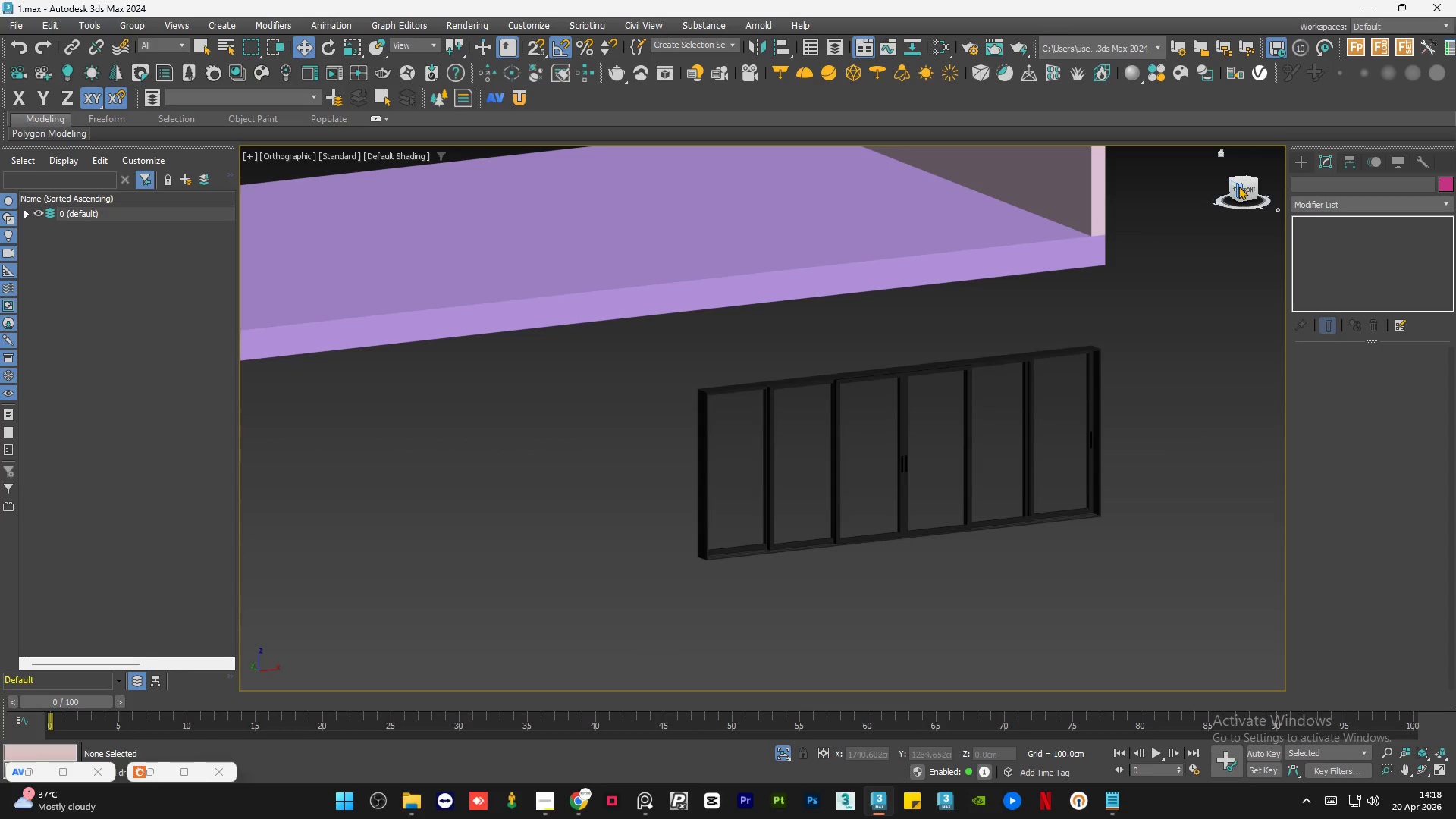 
left_click([1244, 190])
 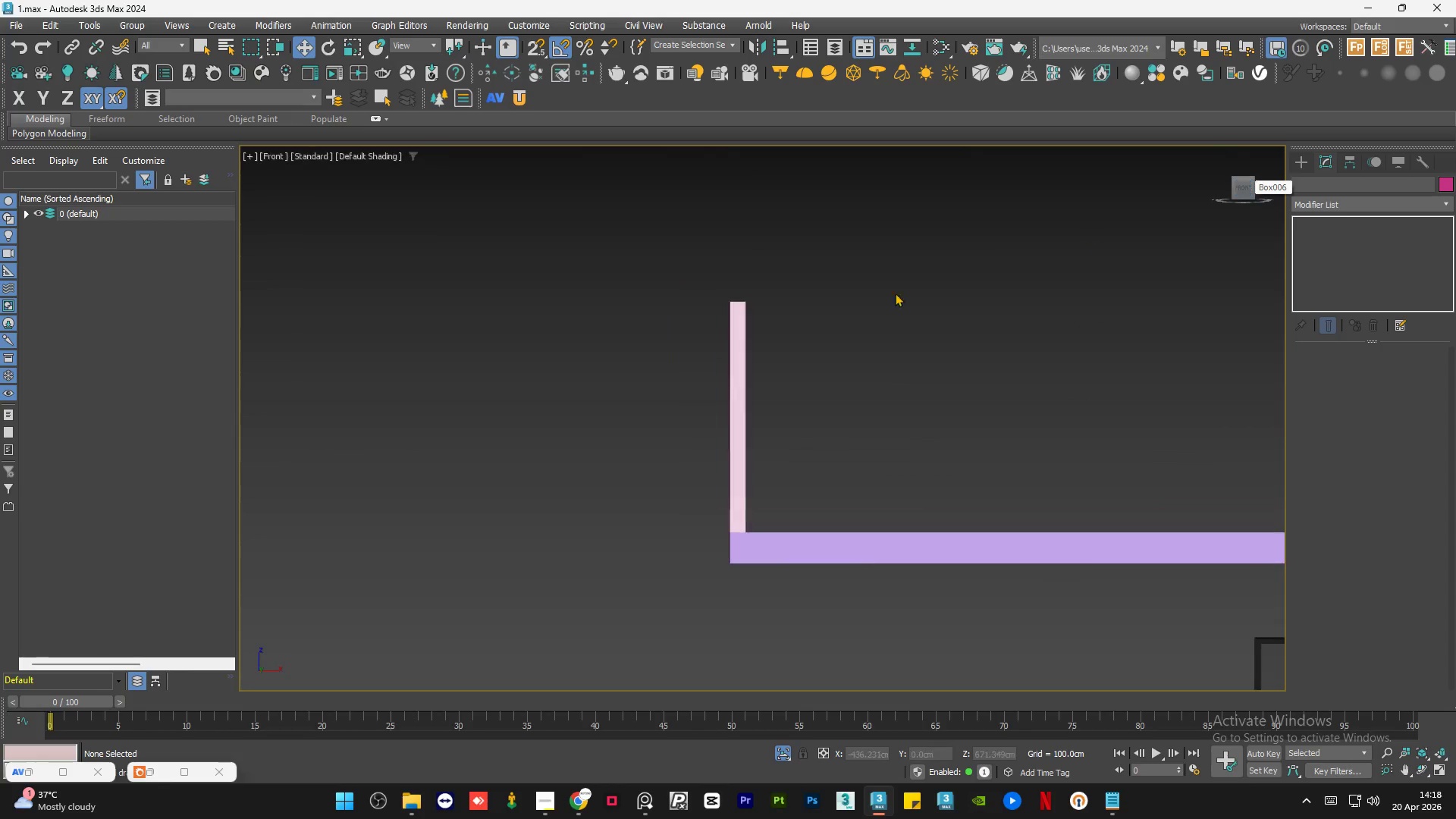 
left_click_drag(start_coordinate=[1094, 416], to_coordinate=[601, 600])
 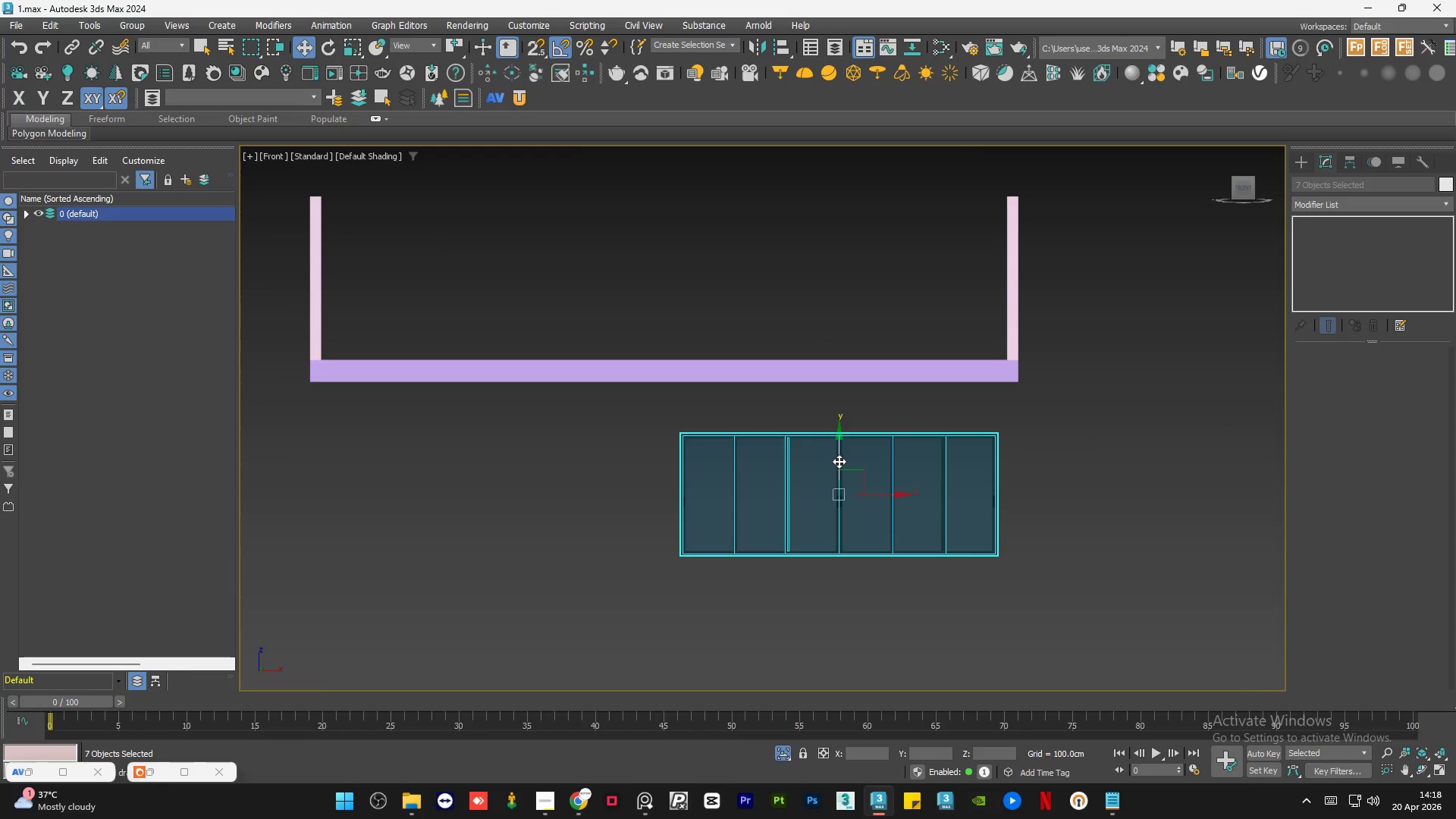 
scroll: coordinate [1144, 490], scroll_direction: down, amount: 1.0
 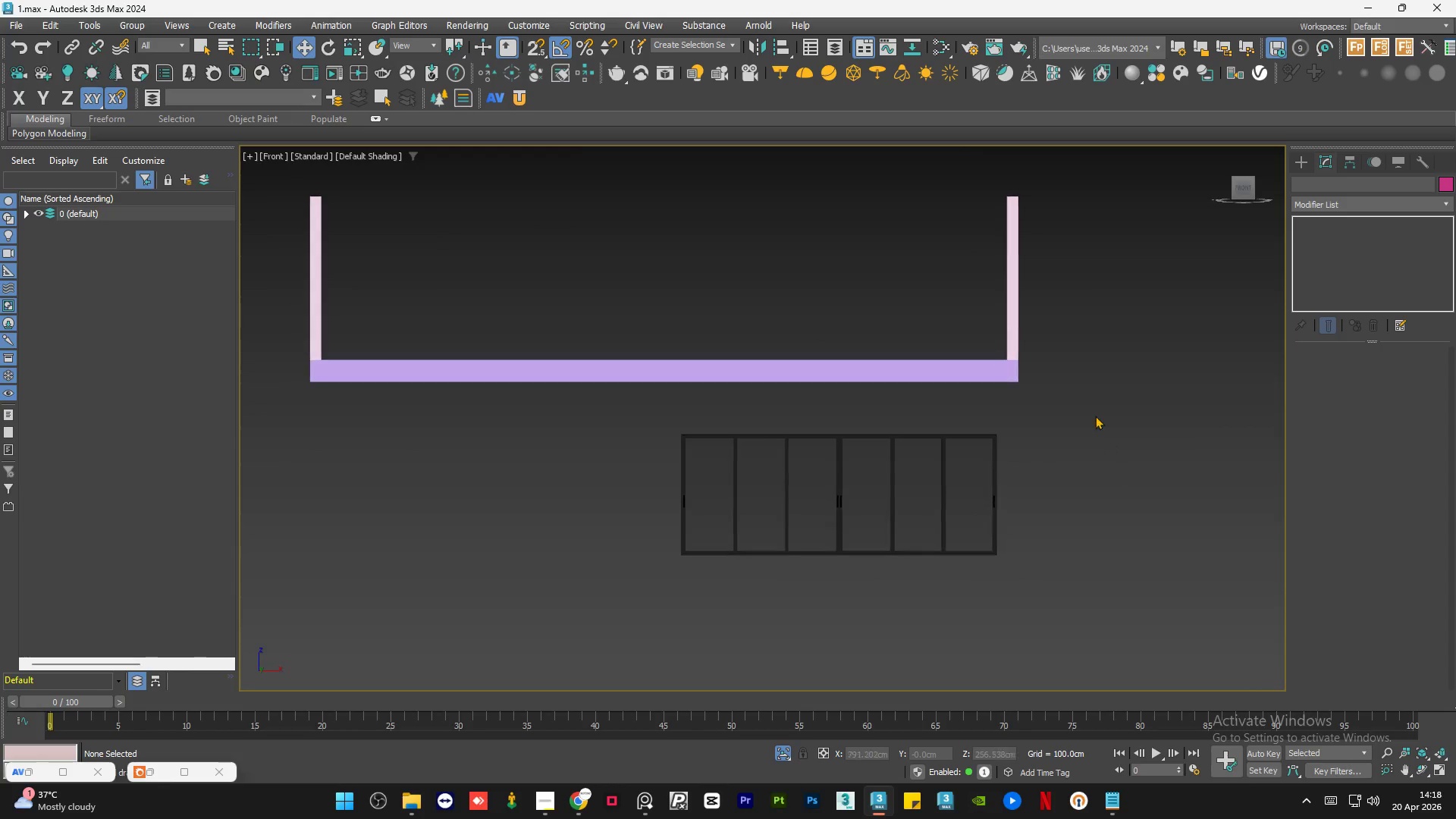 
left_click_drag(start_coordinate=[839, 460], to_coordinate=[836, 259])
 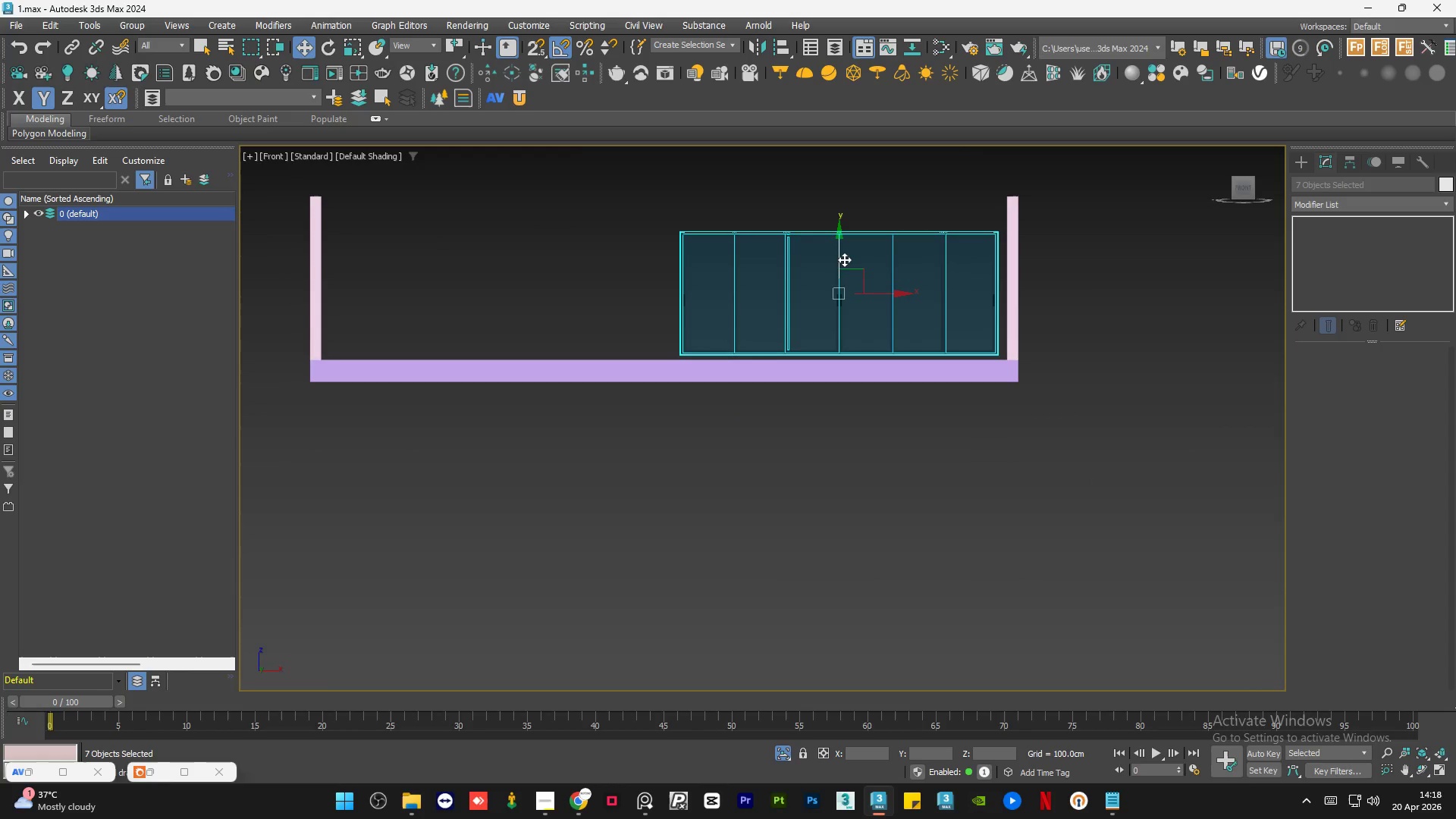 
key(S)
 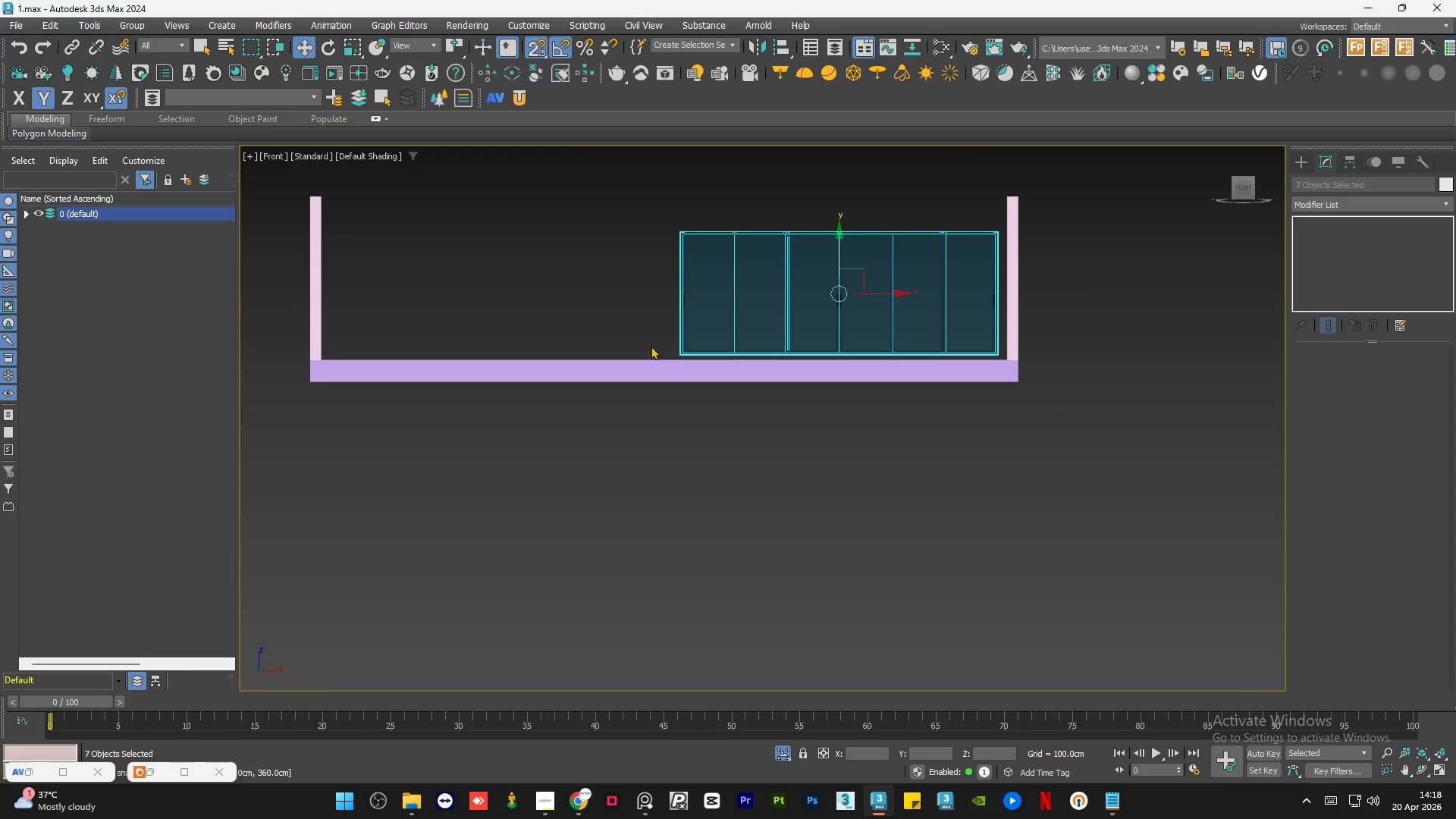 
scroll: coordinate [682, 384], scroll_direction: up, amount: 15.0
 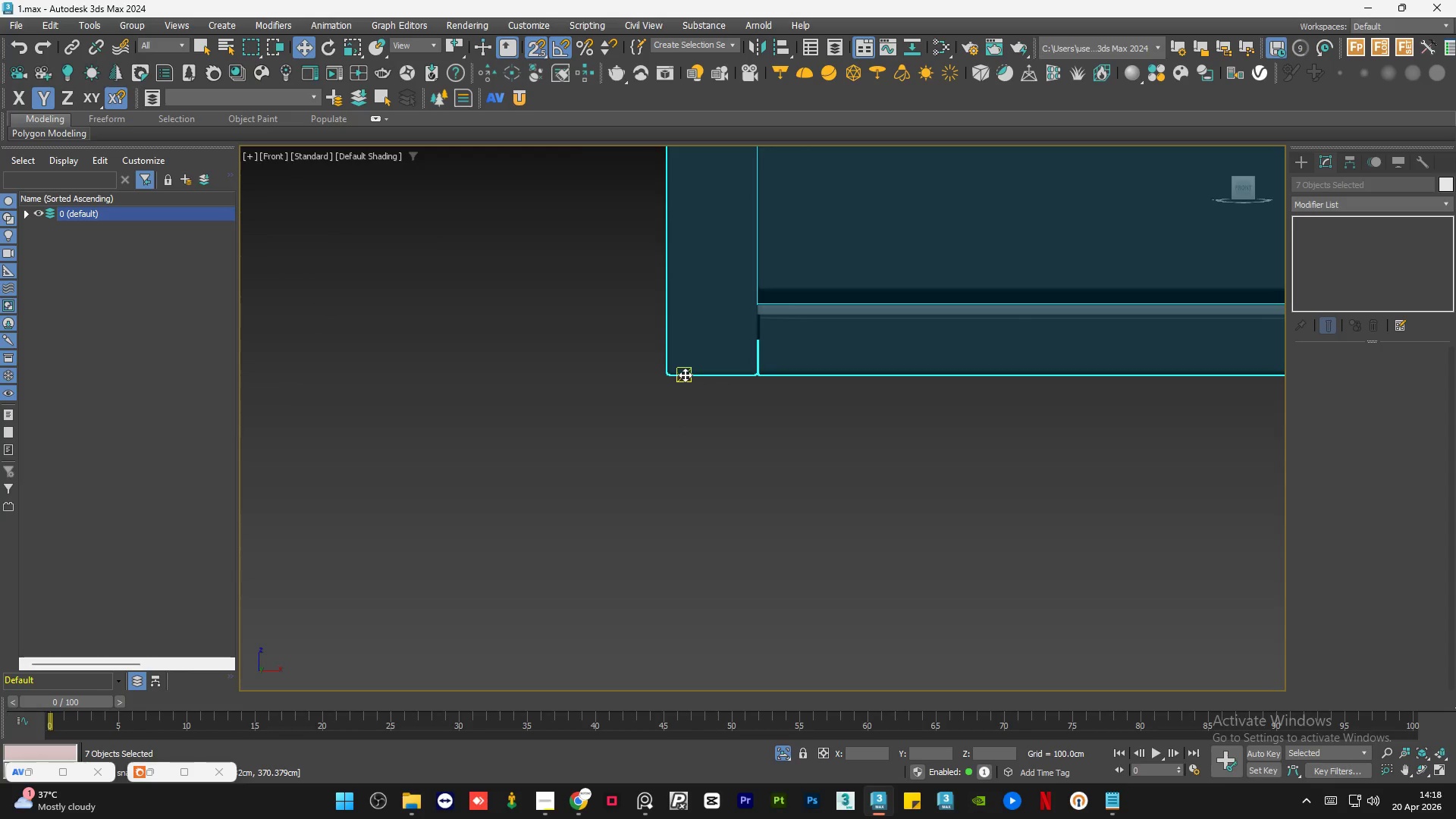 
left_click_drag(start_coordinate=[685, 375], to_coordinate=[1025, 396])
 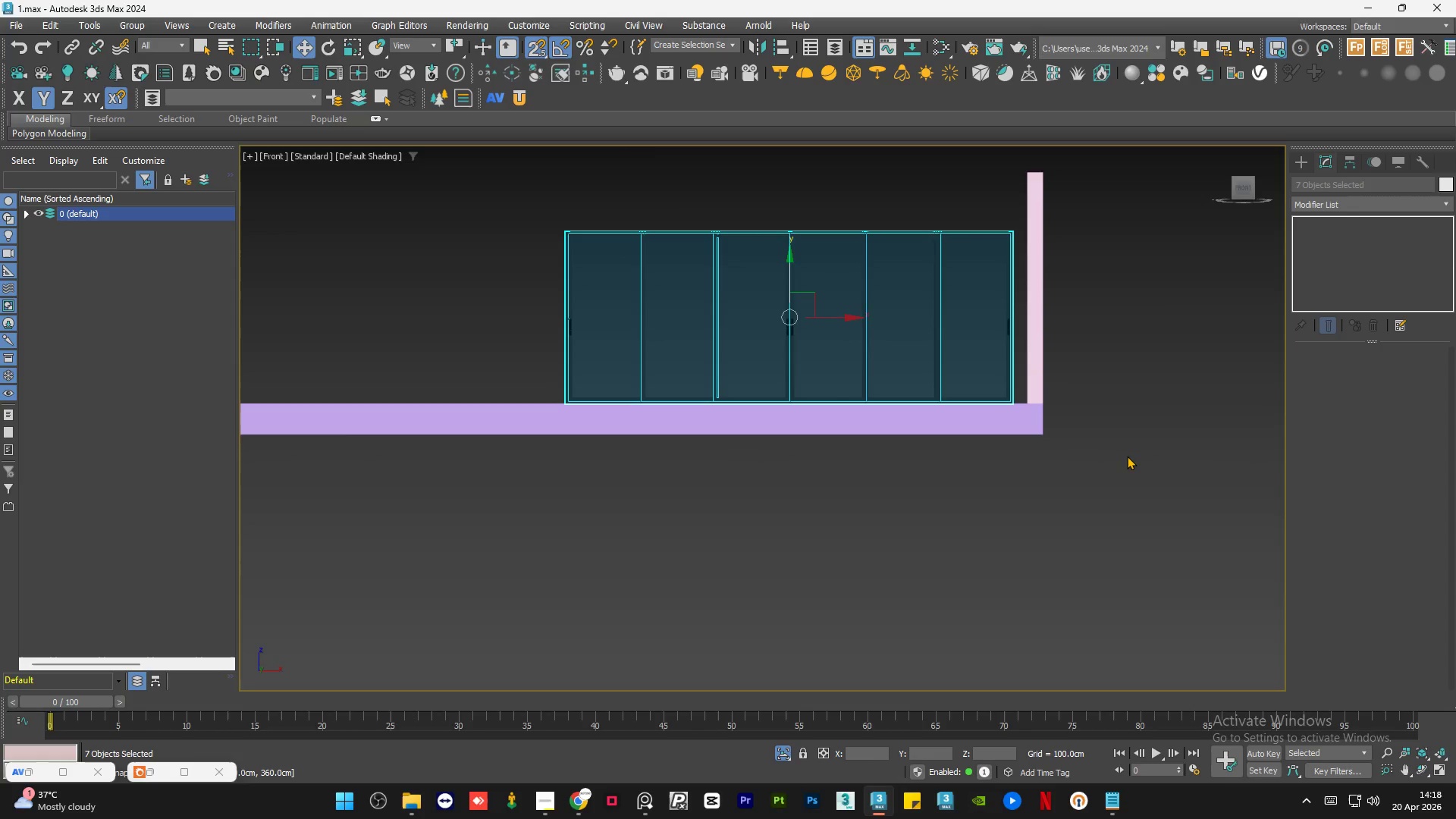 
scroll: coordinate [1053, 565], scroll_direction: down, amount: 14.0
 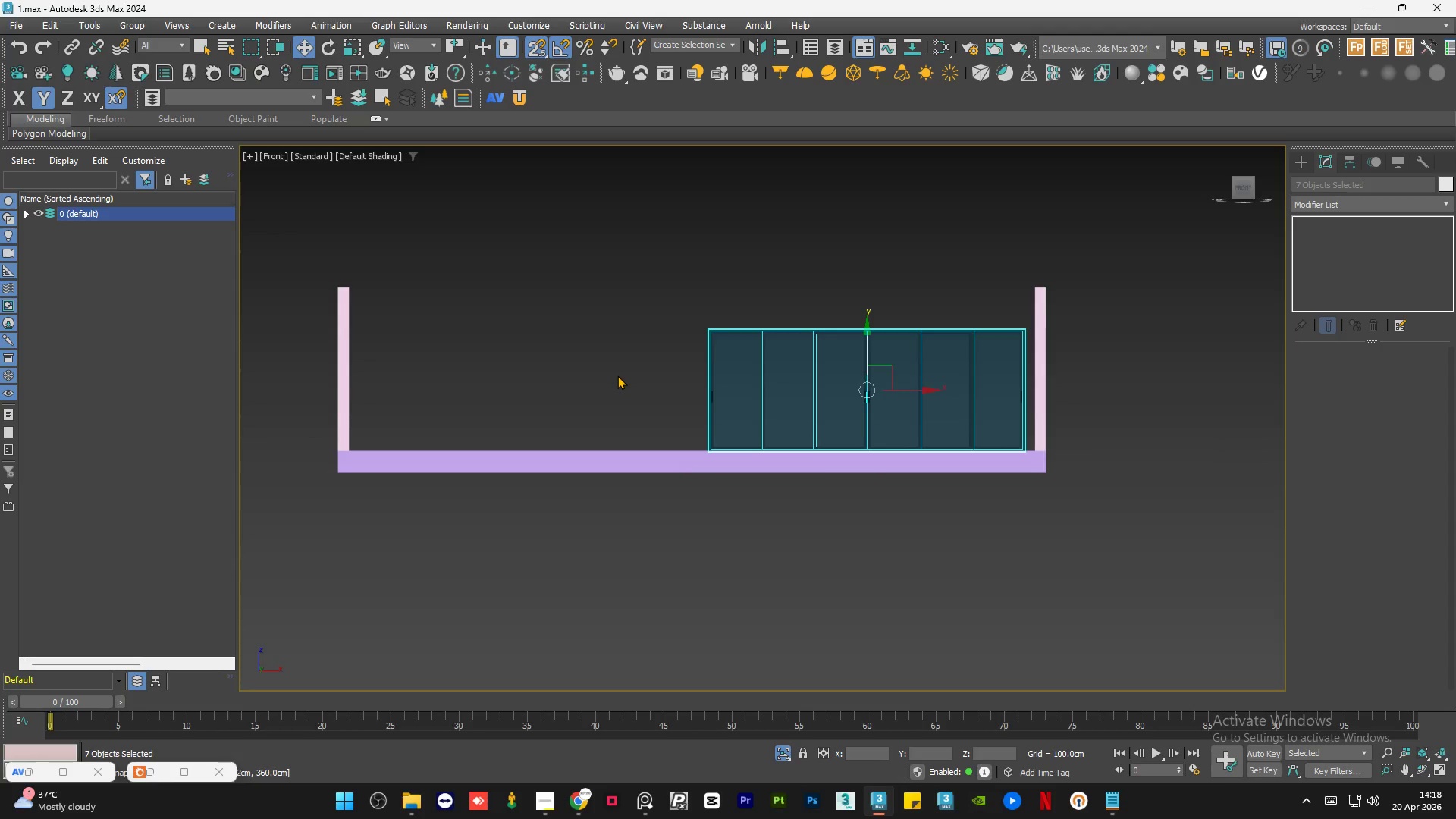 
scroll: coordinate [933, 340], scroll_direction: up, amount: 1.0
 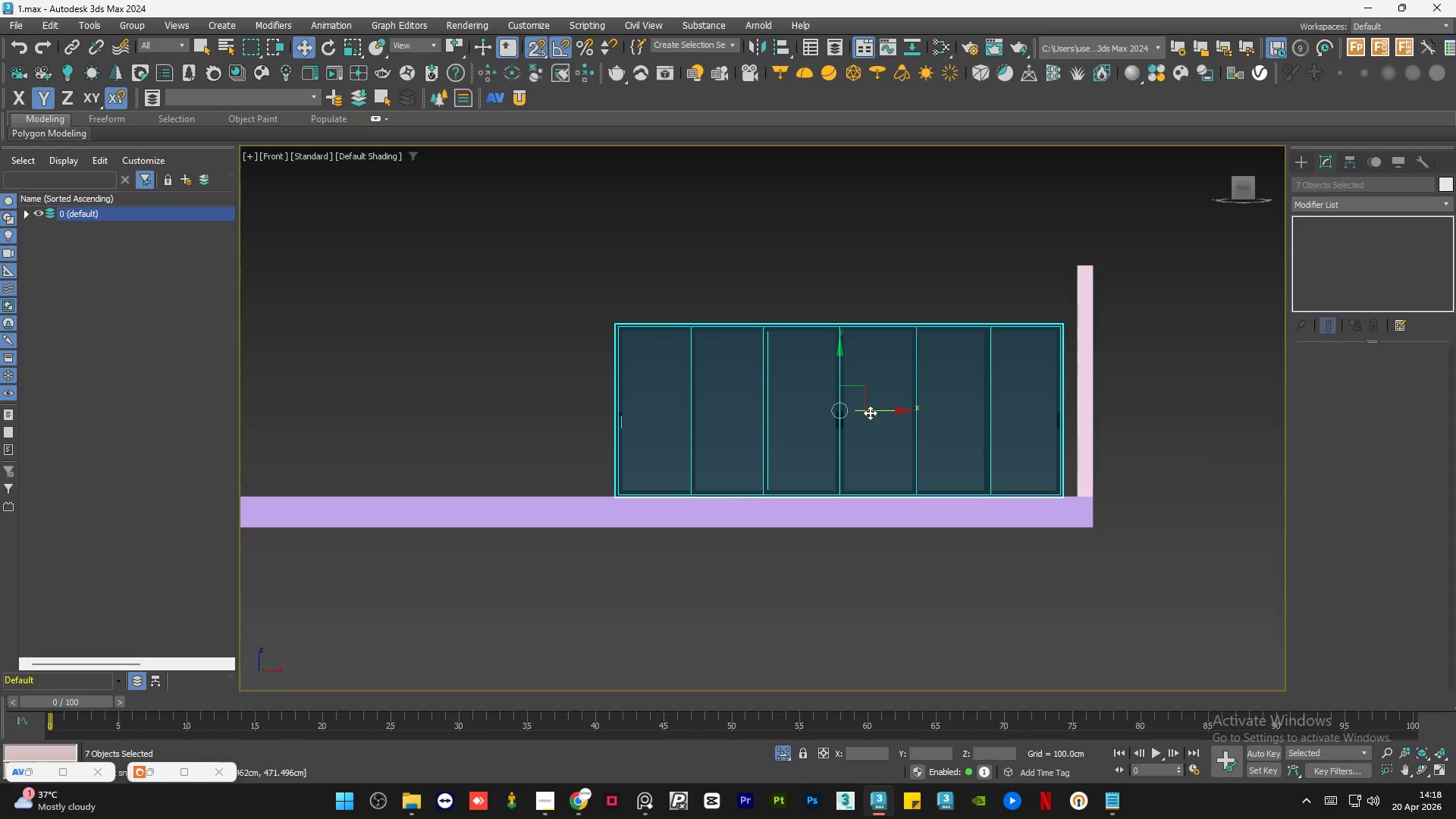 
left_click_drag(start_coordinate=[870, 413], to_coordinate=[846, 410])
 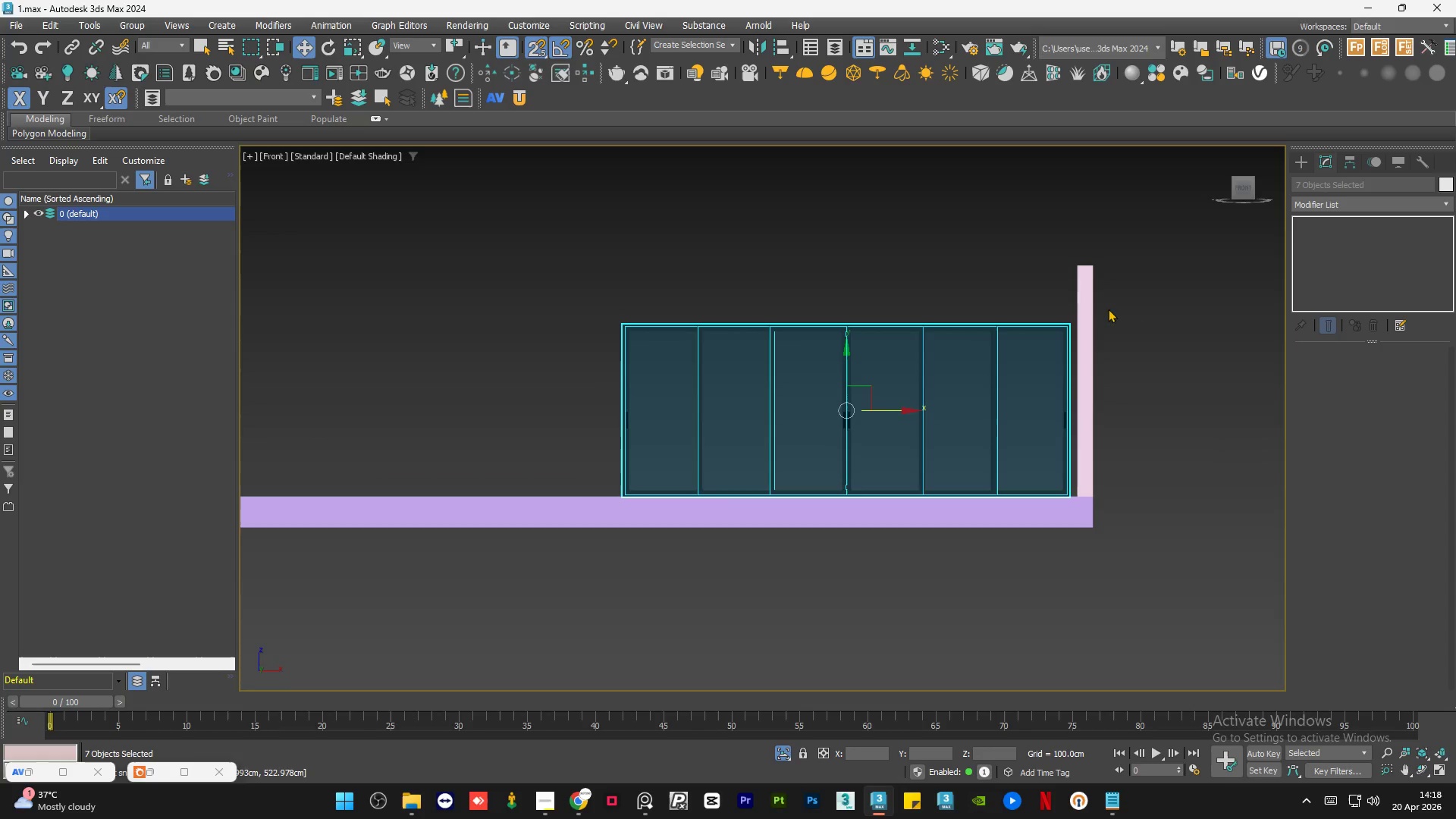 
scroll: coordinate [1203, 384], scroll_direction: up, amount: 10.0
 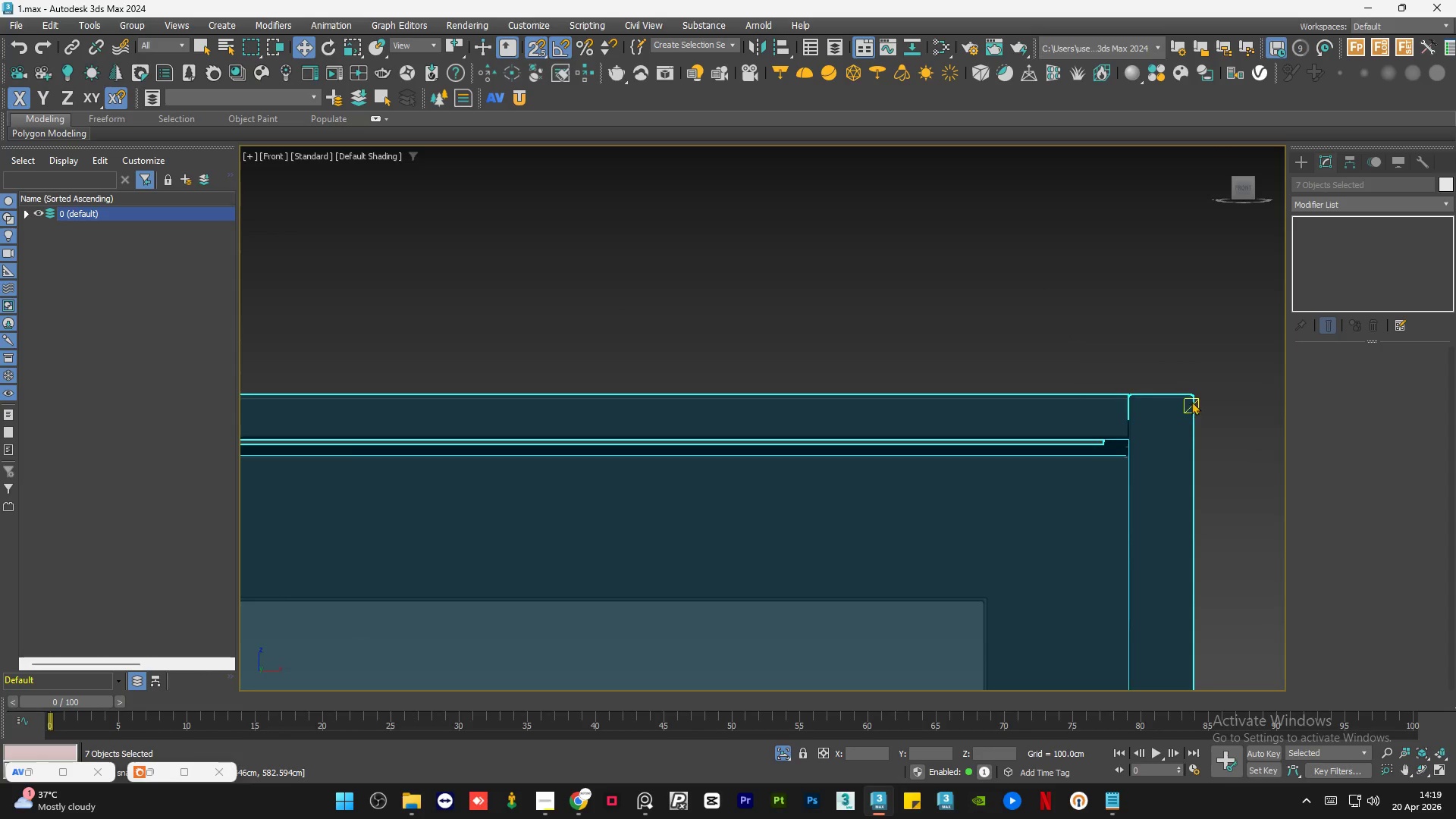 
left_click_drag(start_coordinate=[1191, 400], to_coordinate=[962, 272])
 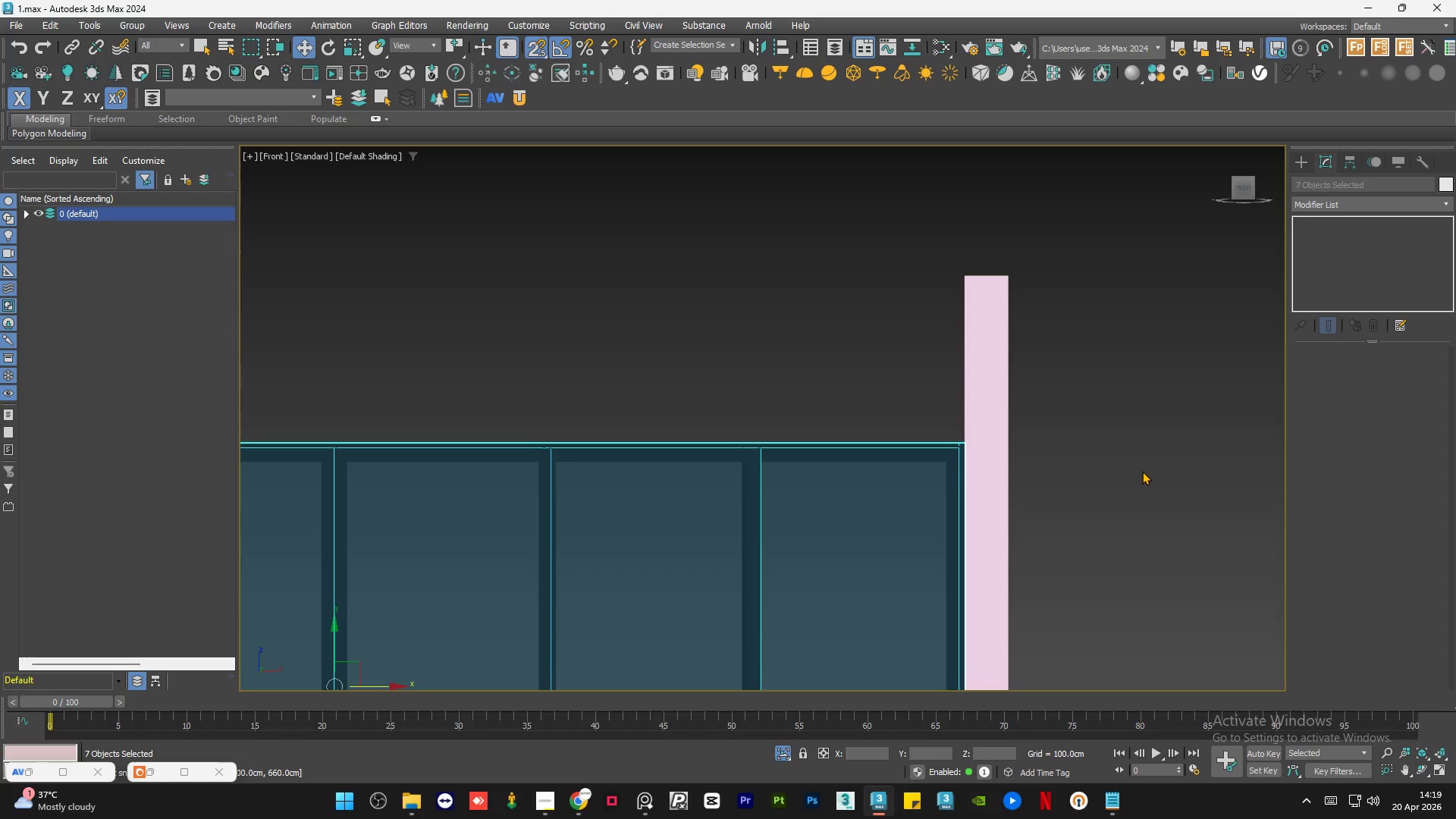 
scroll: coordinate [923, 441], scroll_direction: down, amount: 9.0
 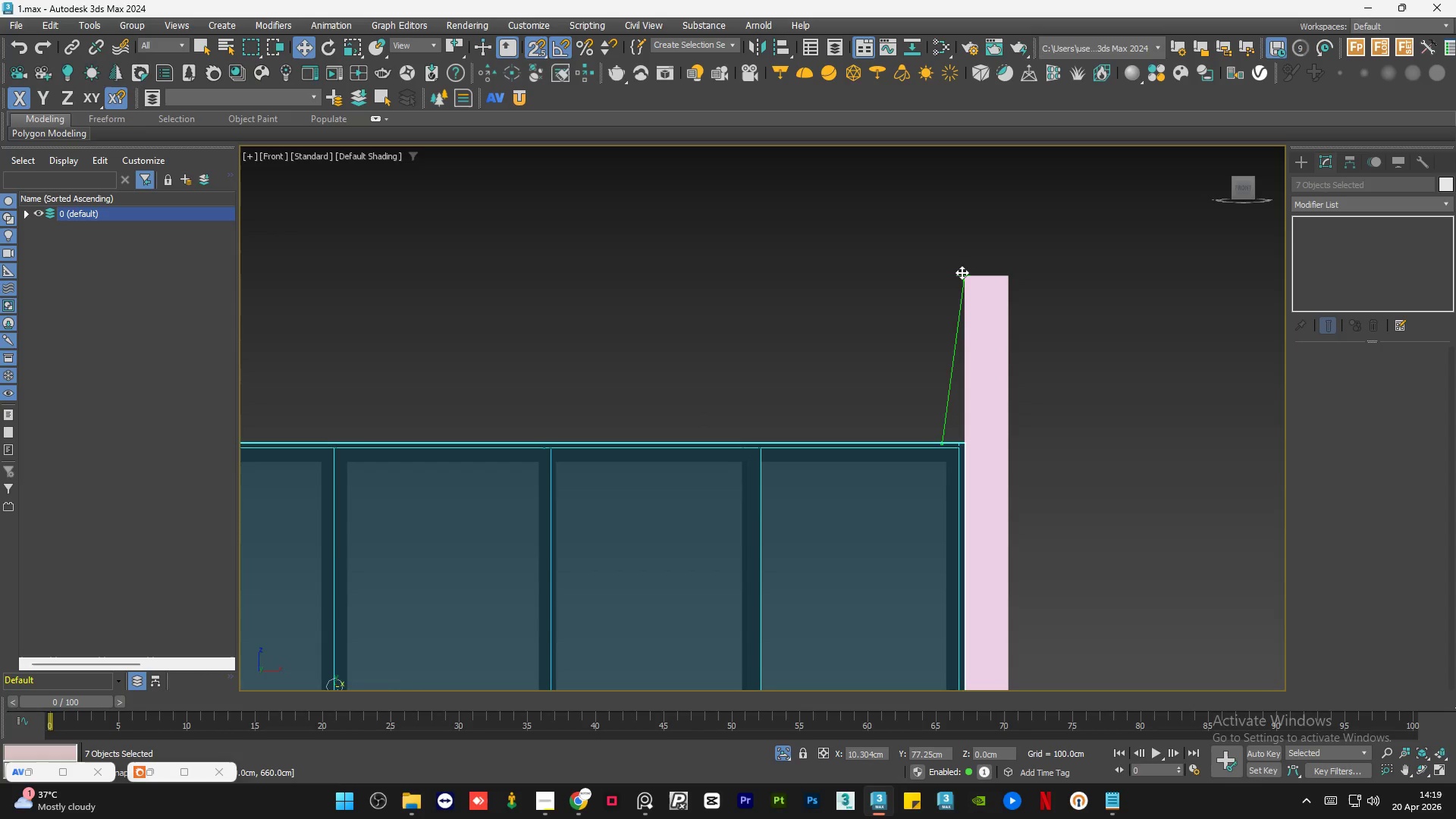 
left_click([1142, 471])
 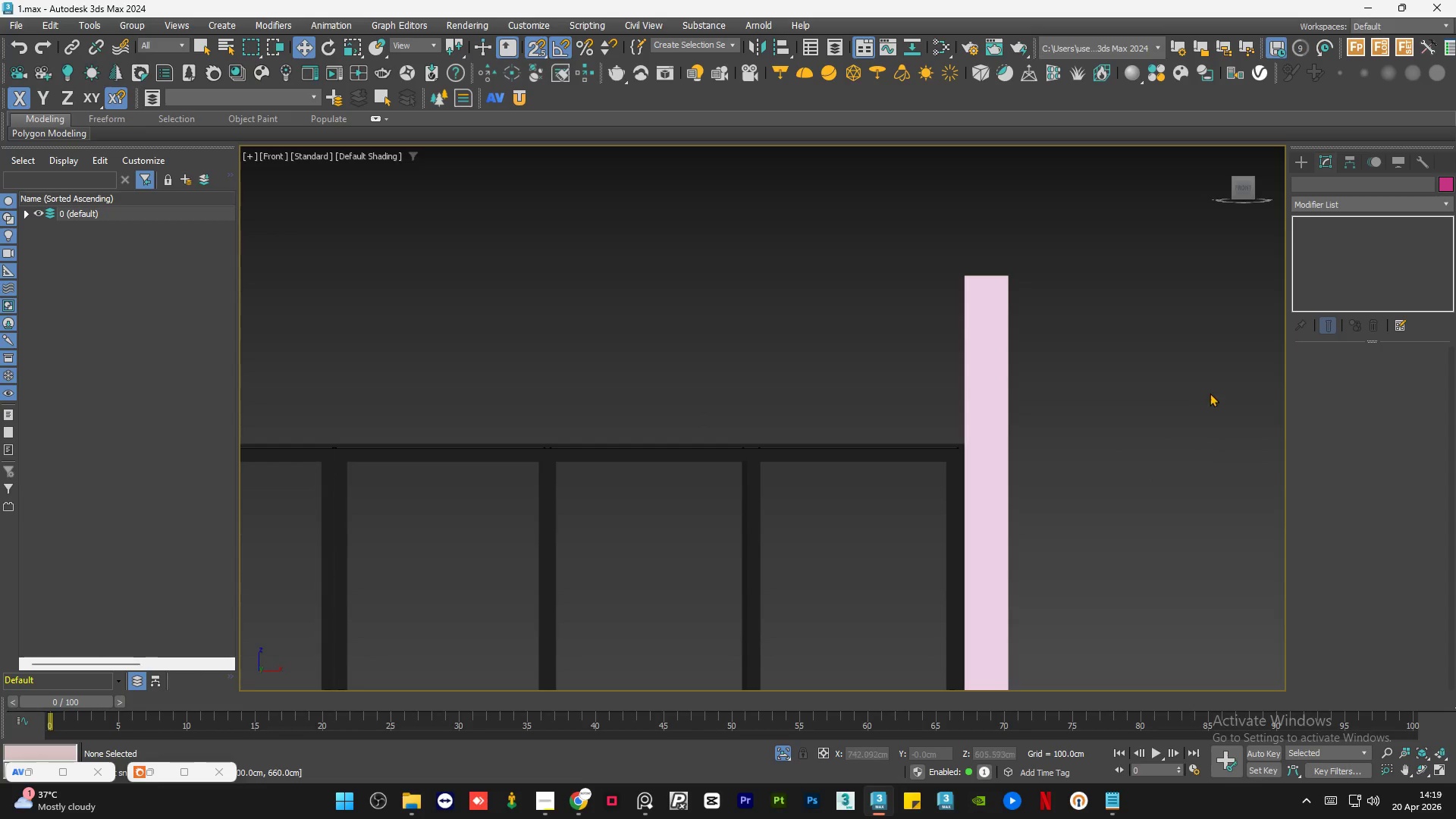 
scroll: coordinate [1210, 392], scroll_direction: down, amount: 3.0
 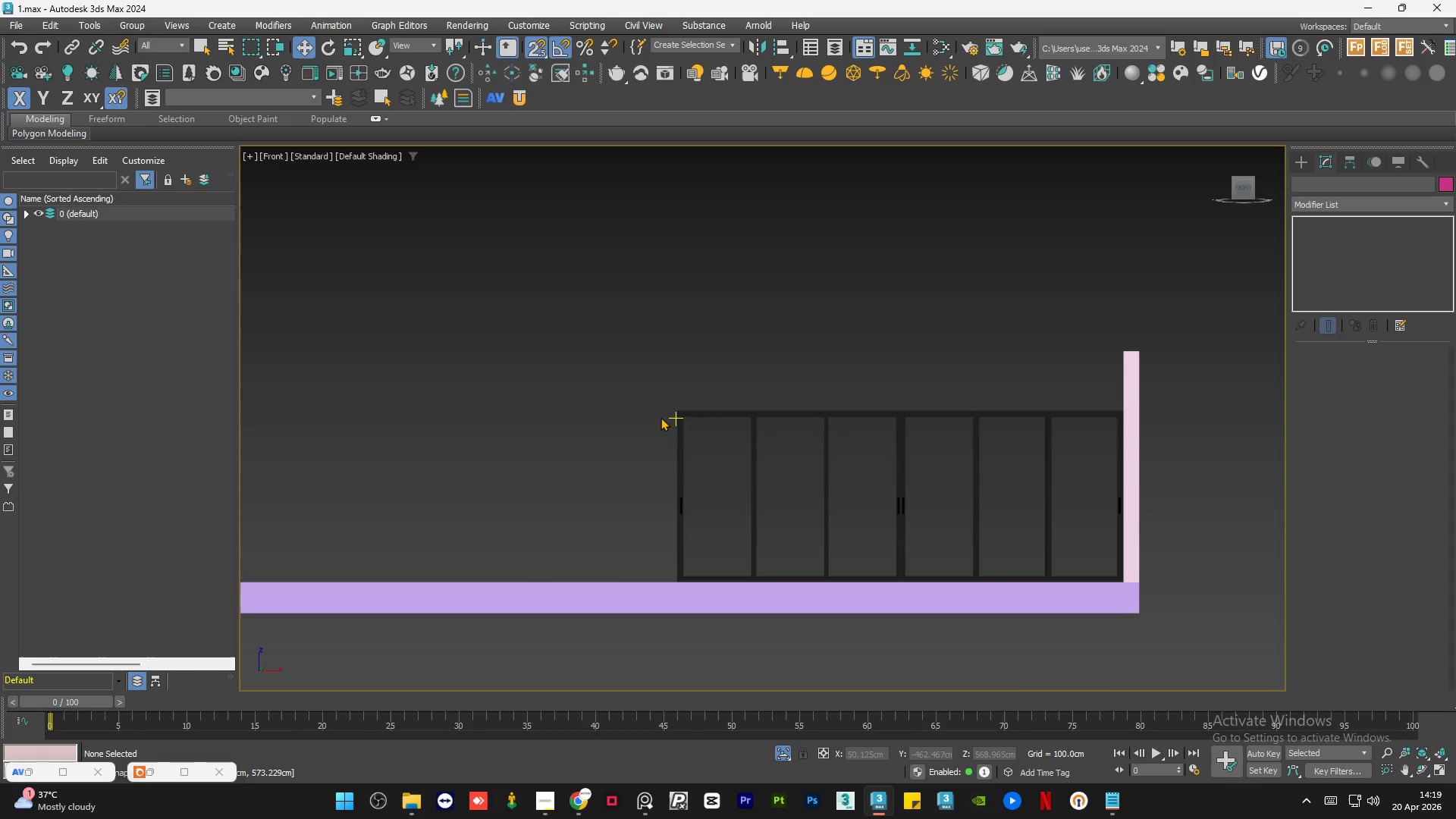 
key(S)
 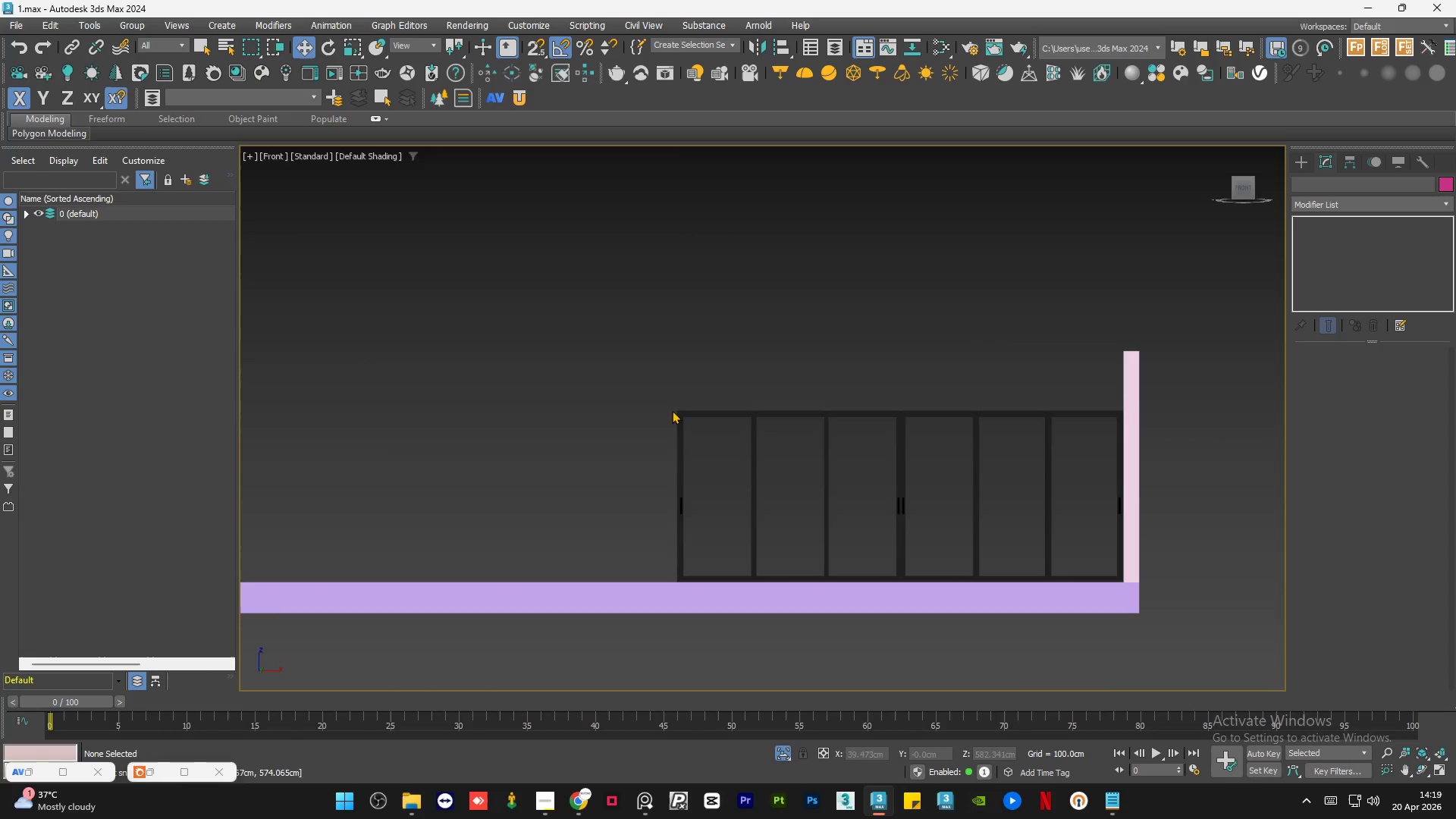 
left_click([675, 401])
 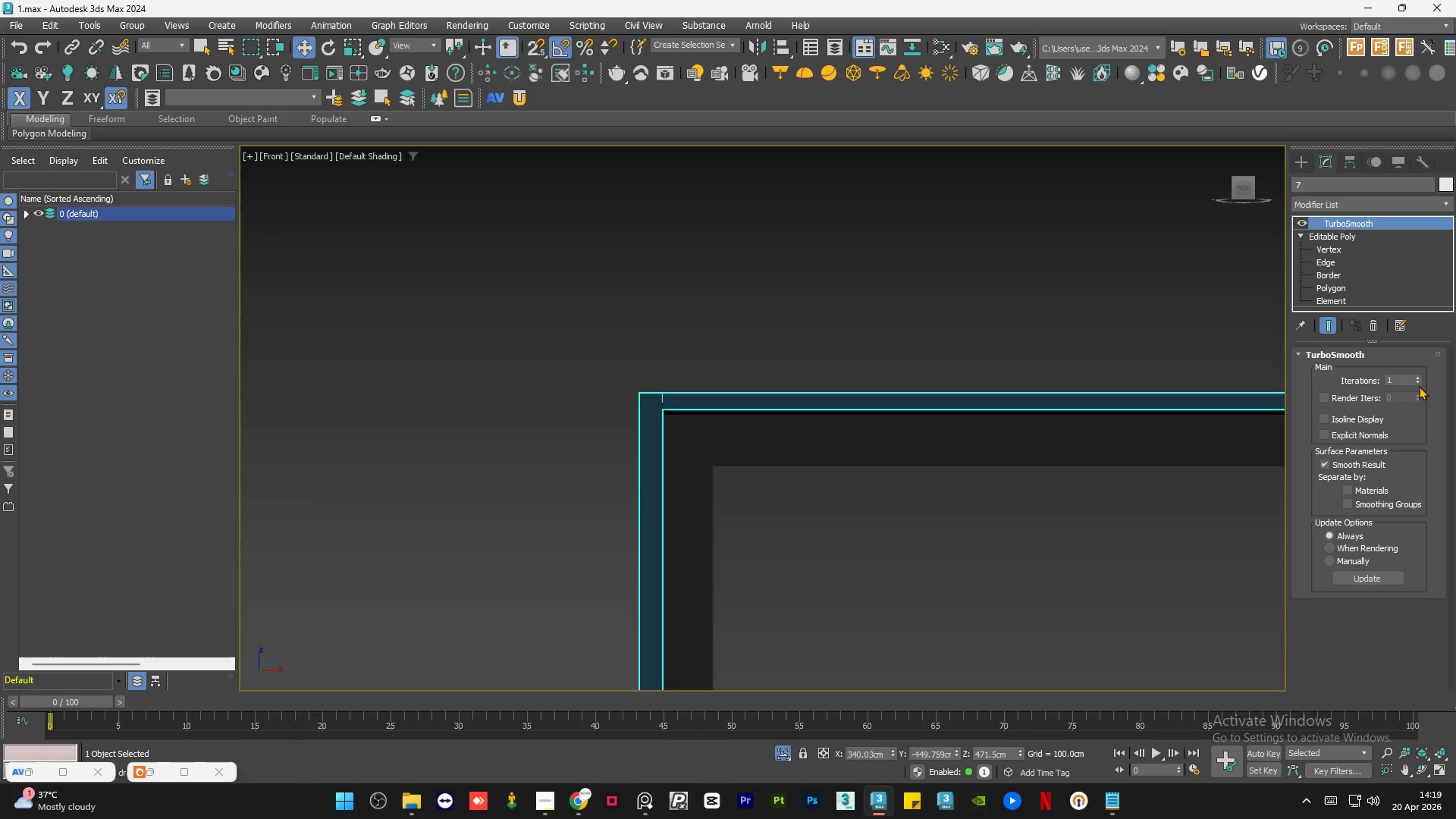 
scroll: coordinate [680, 412], scroll_direction: up, amount: 7.0
 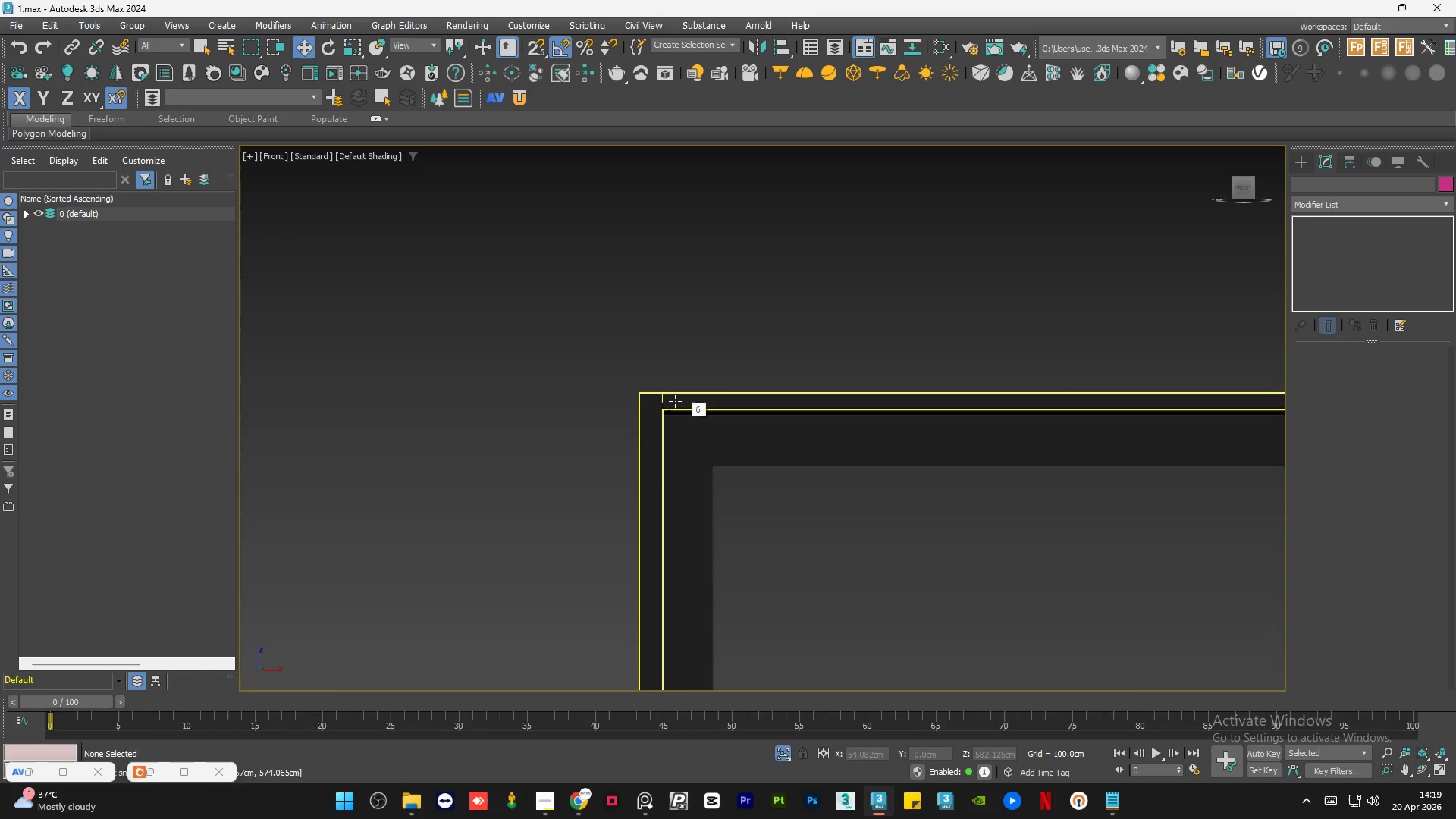 
left_click([1348, 235])
 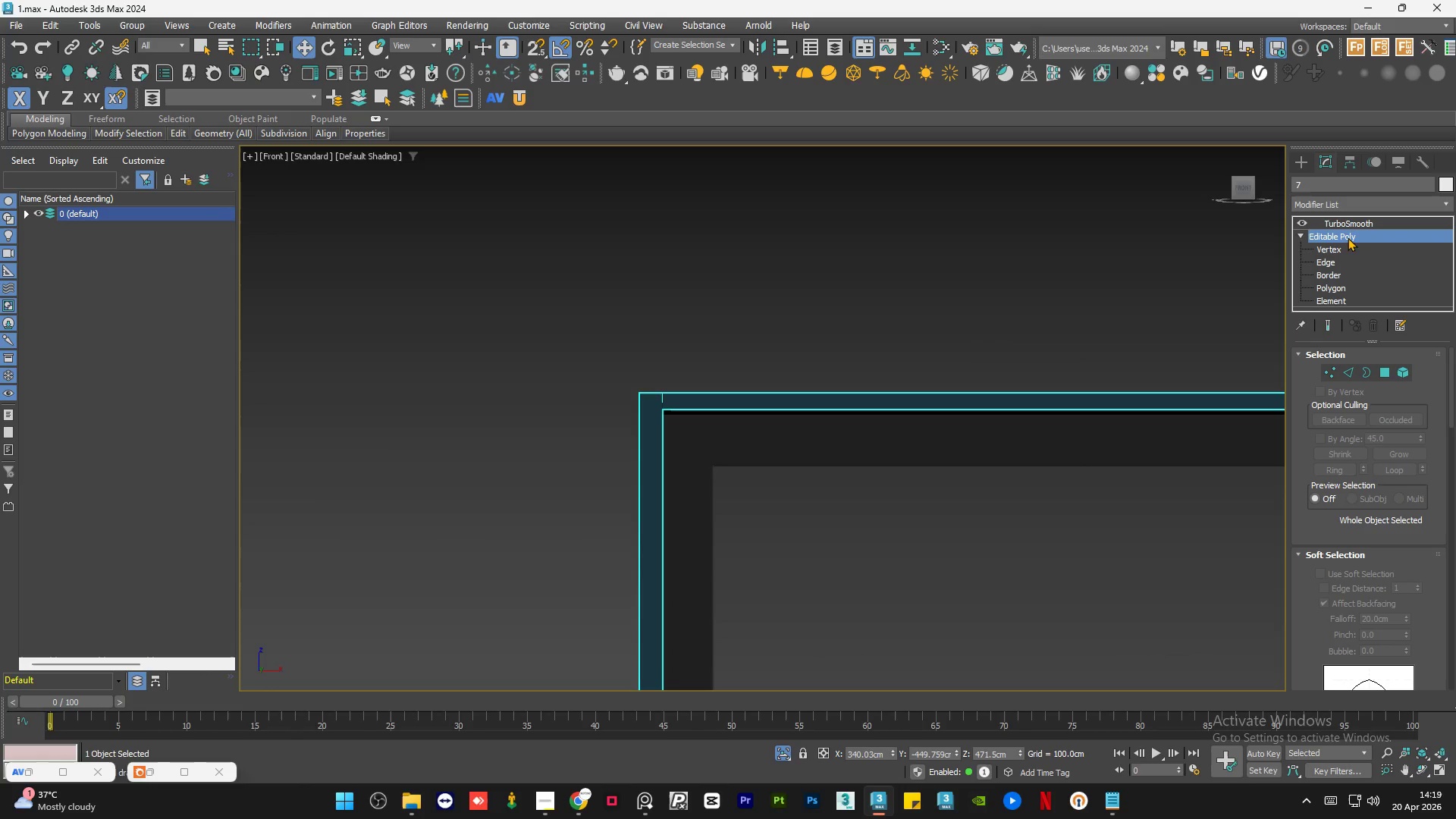 
left_click([1344, 250])
 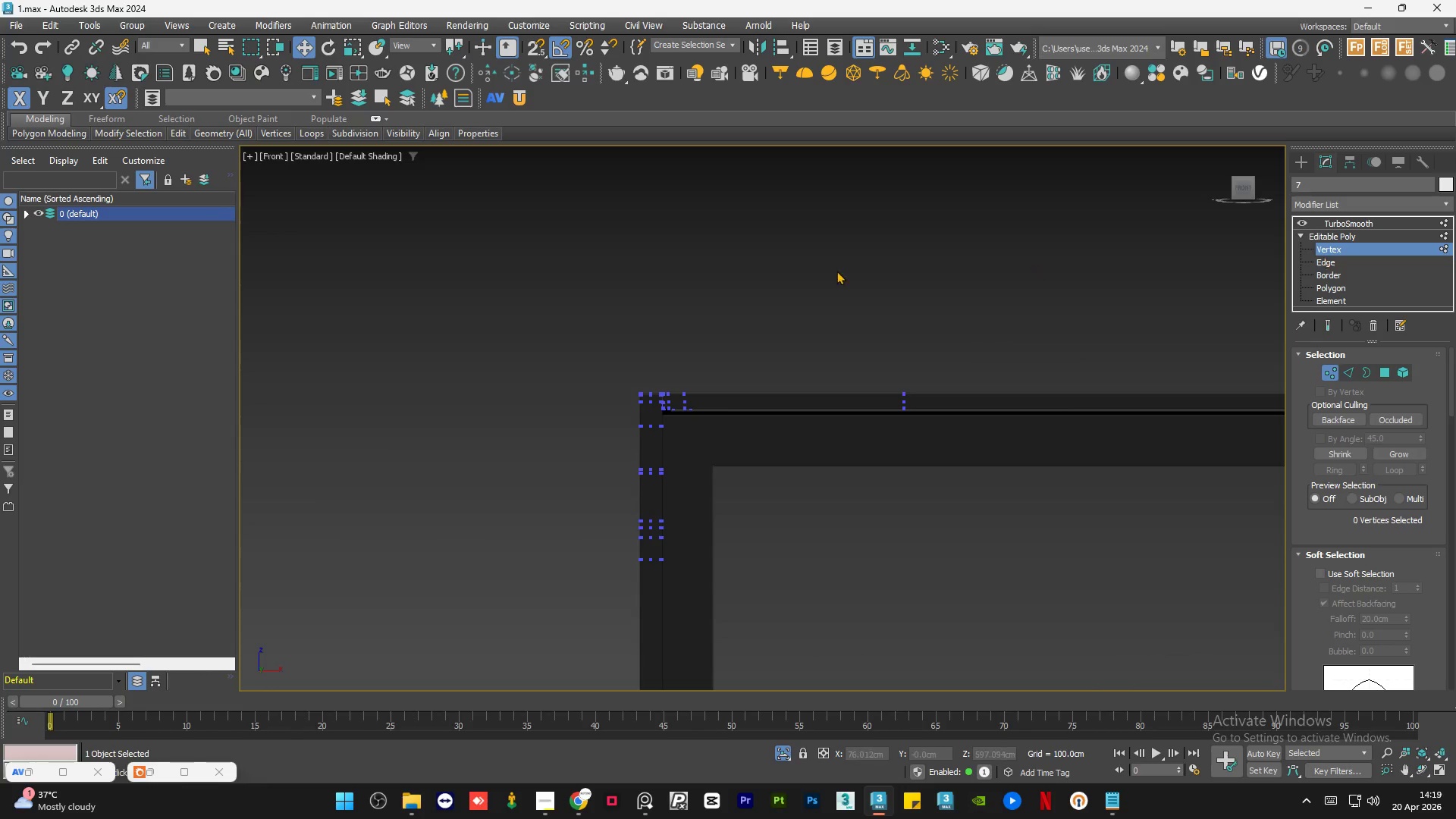 
scroll: coordinate [839, 305], scroll_direction: down, amount: 6.0
 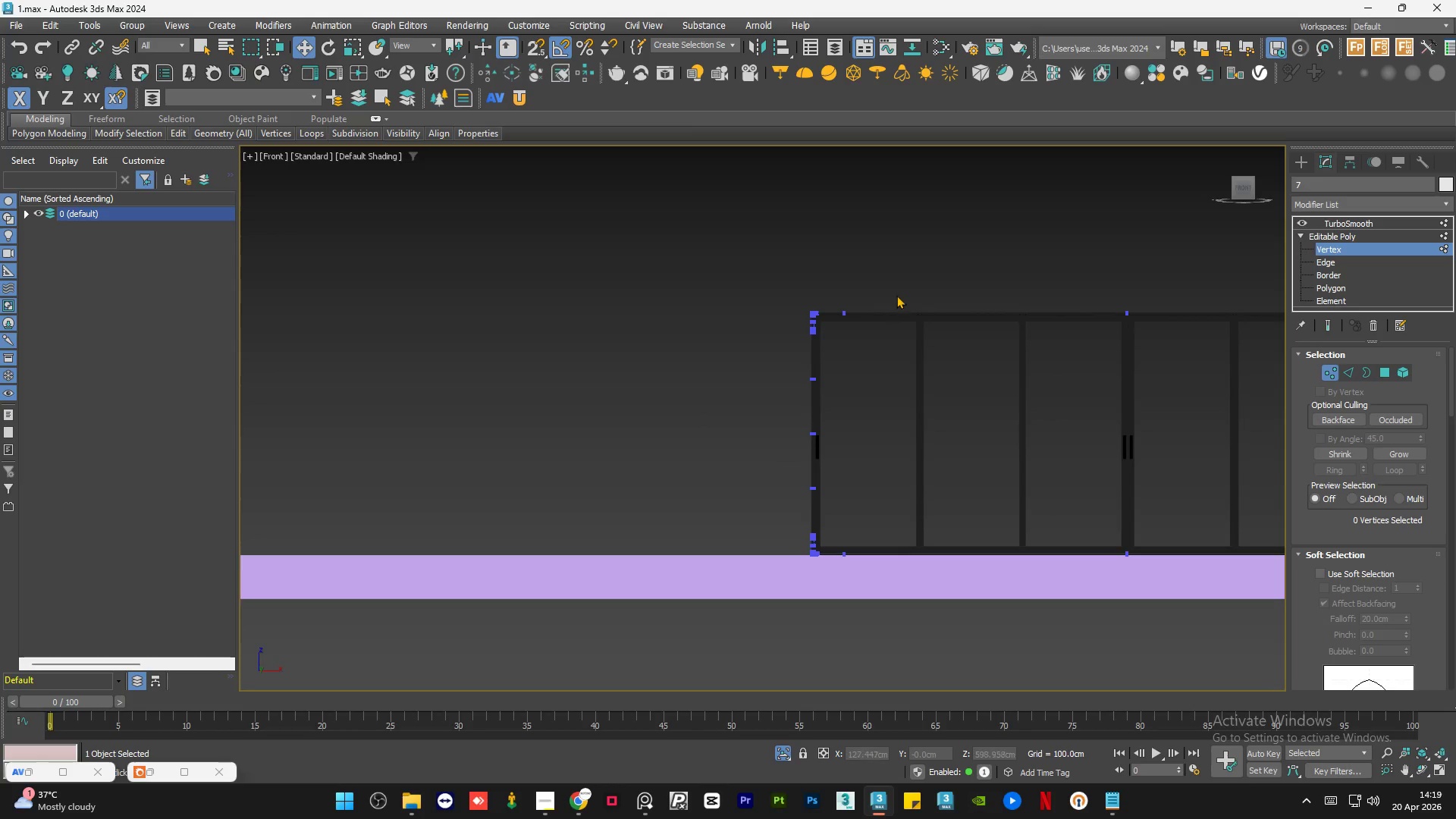 
left_click_drag(start_coordinate=[908, 268], to_coordinate=[679, 588])
 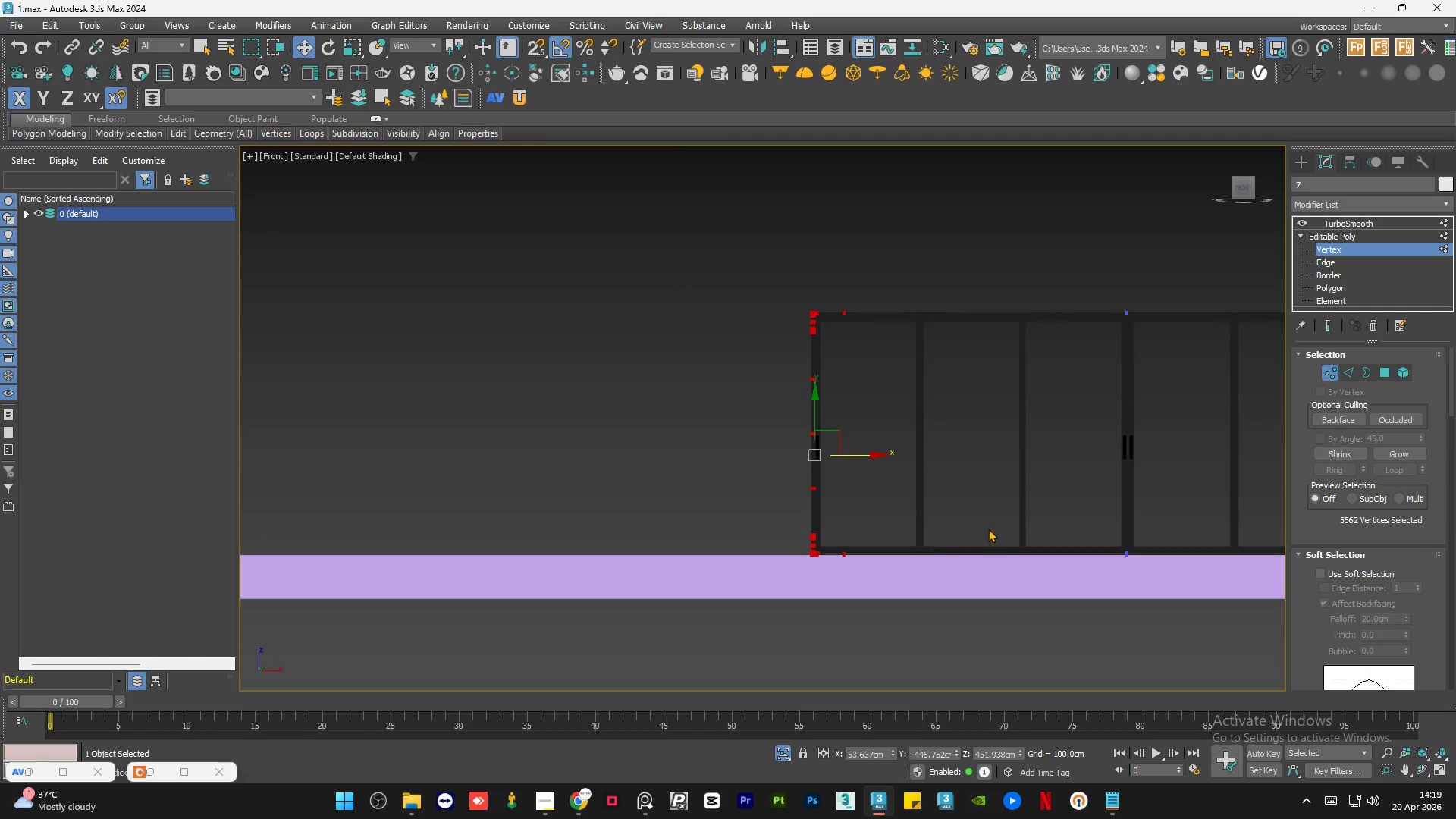 
scroll: coordinate [990, 528], scroll_direction: down, amount: 2.0
 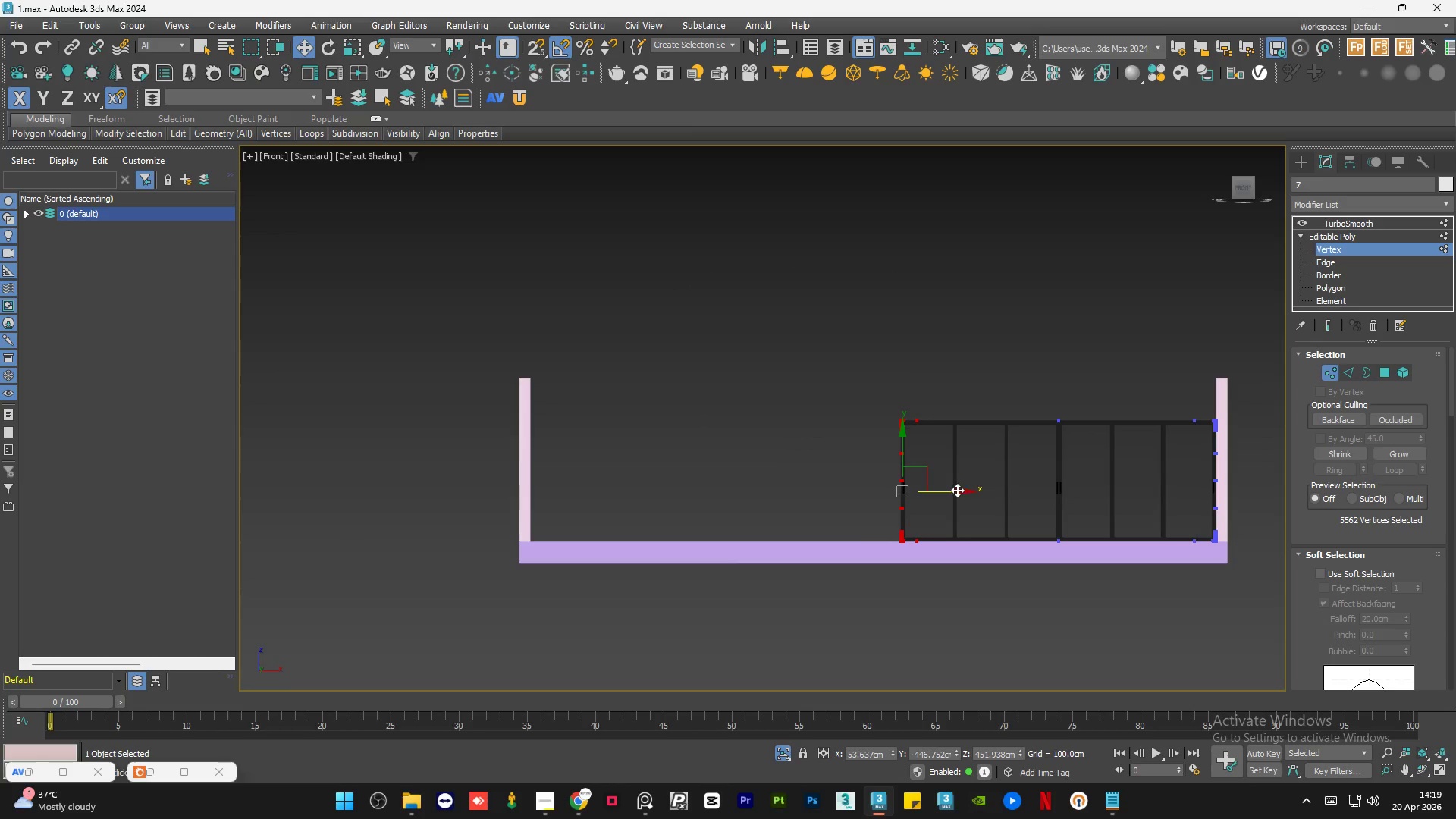 
left_click_drag(start_coordinate=[957, 490], to_coordinate=[599, 486])
 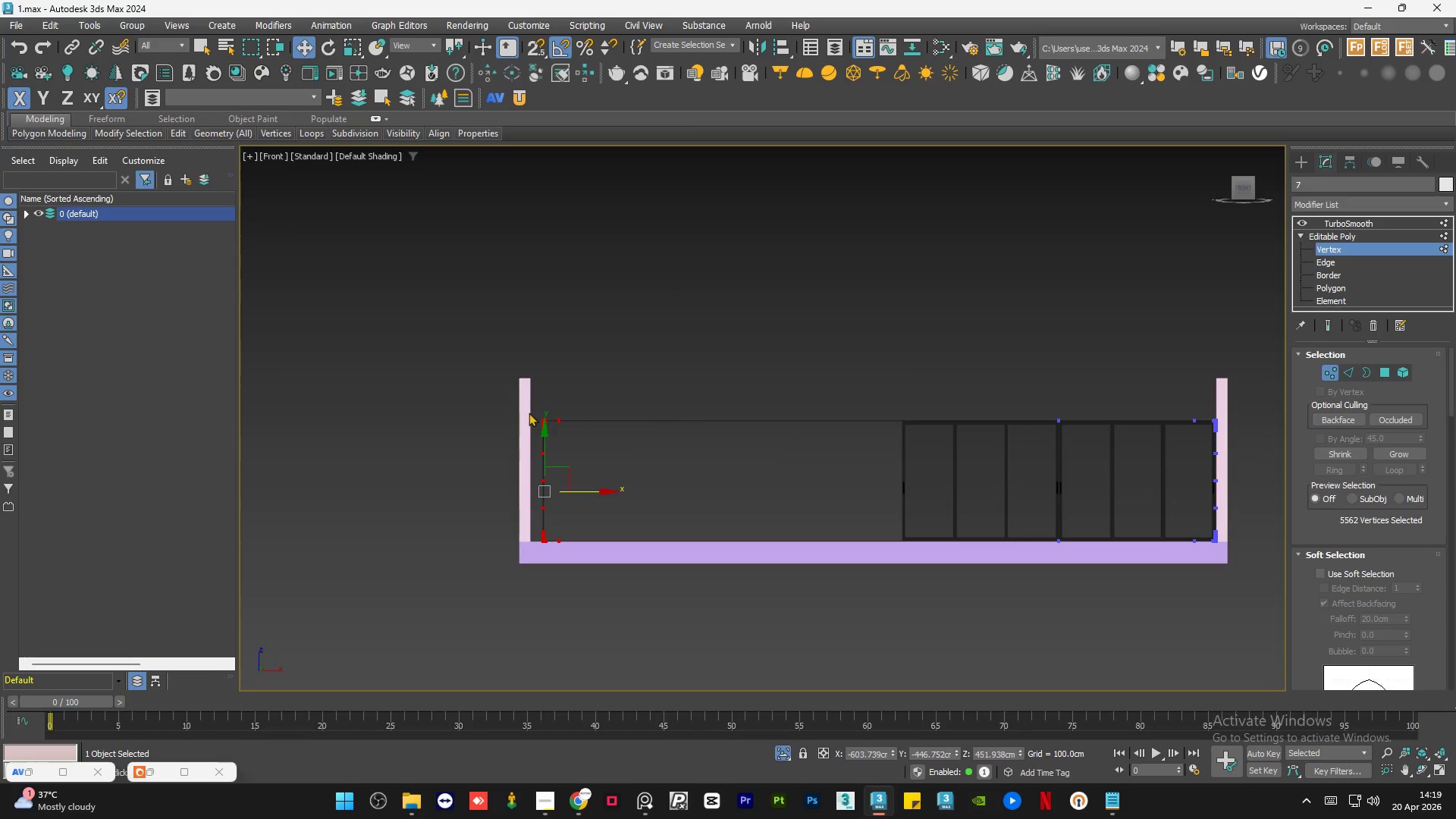 
scroll: coordinate [624, 457], scroll_direction: up, amount: 12.0
 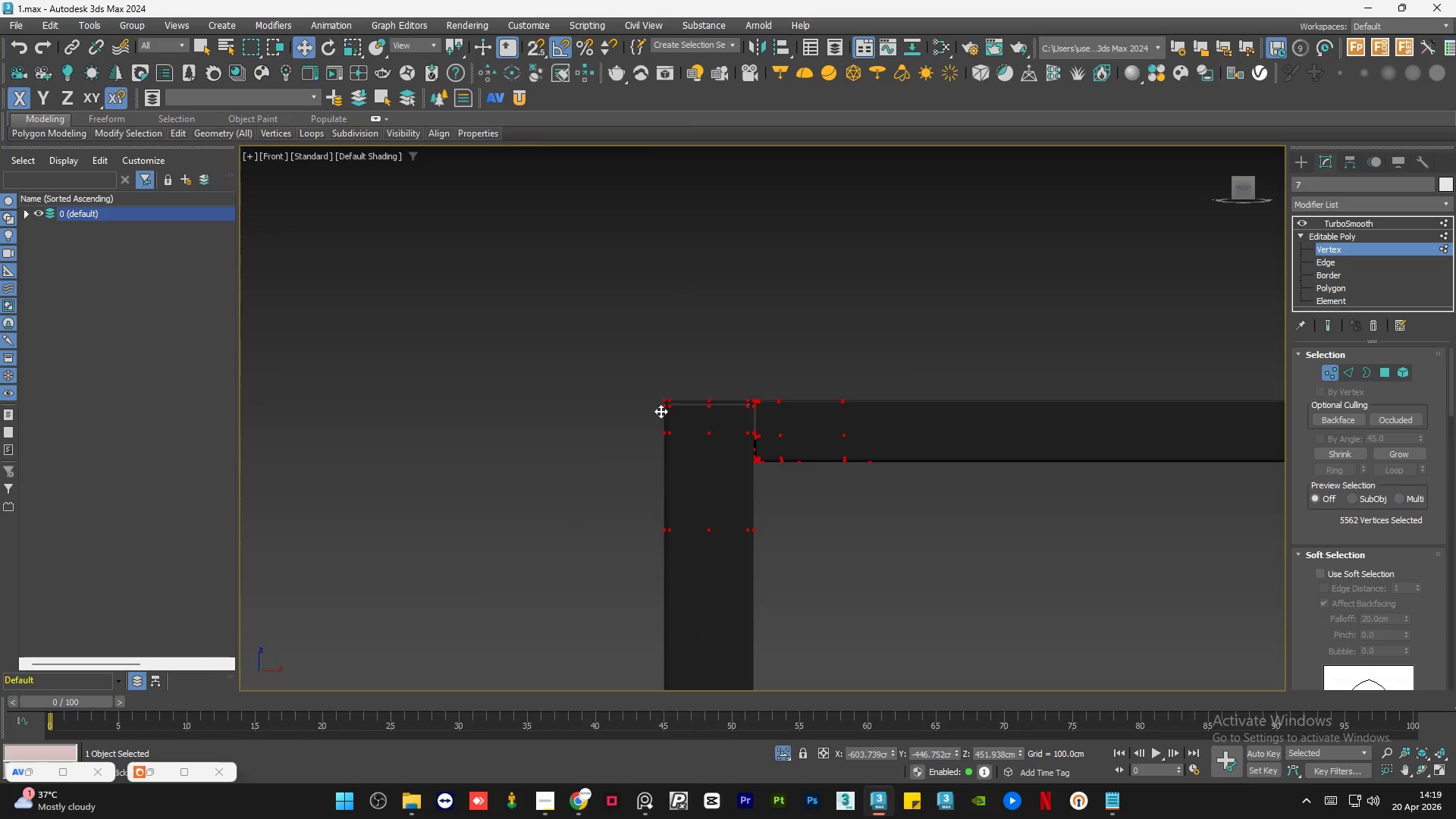 
key(S)
 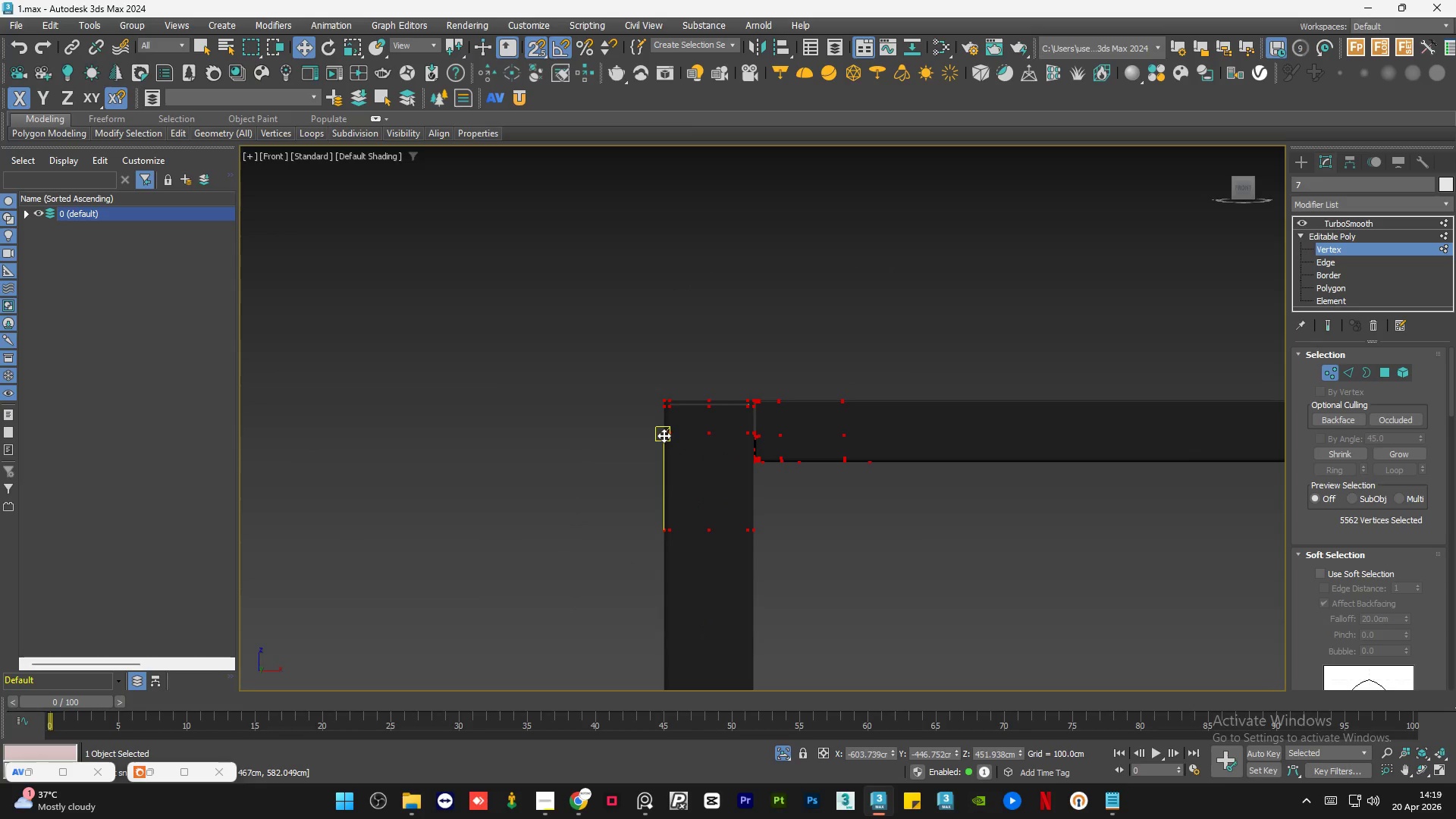 
left_click_drag(start_coordinate=[664, 435], to_coordinate=[549, 256])
 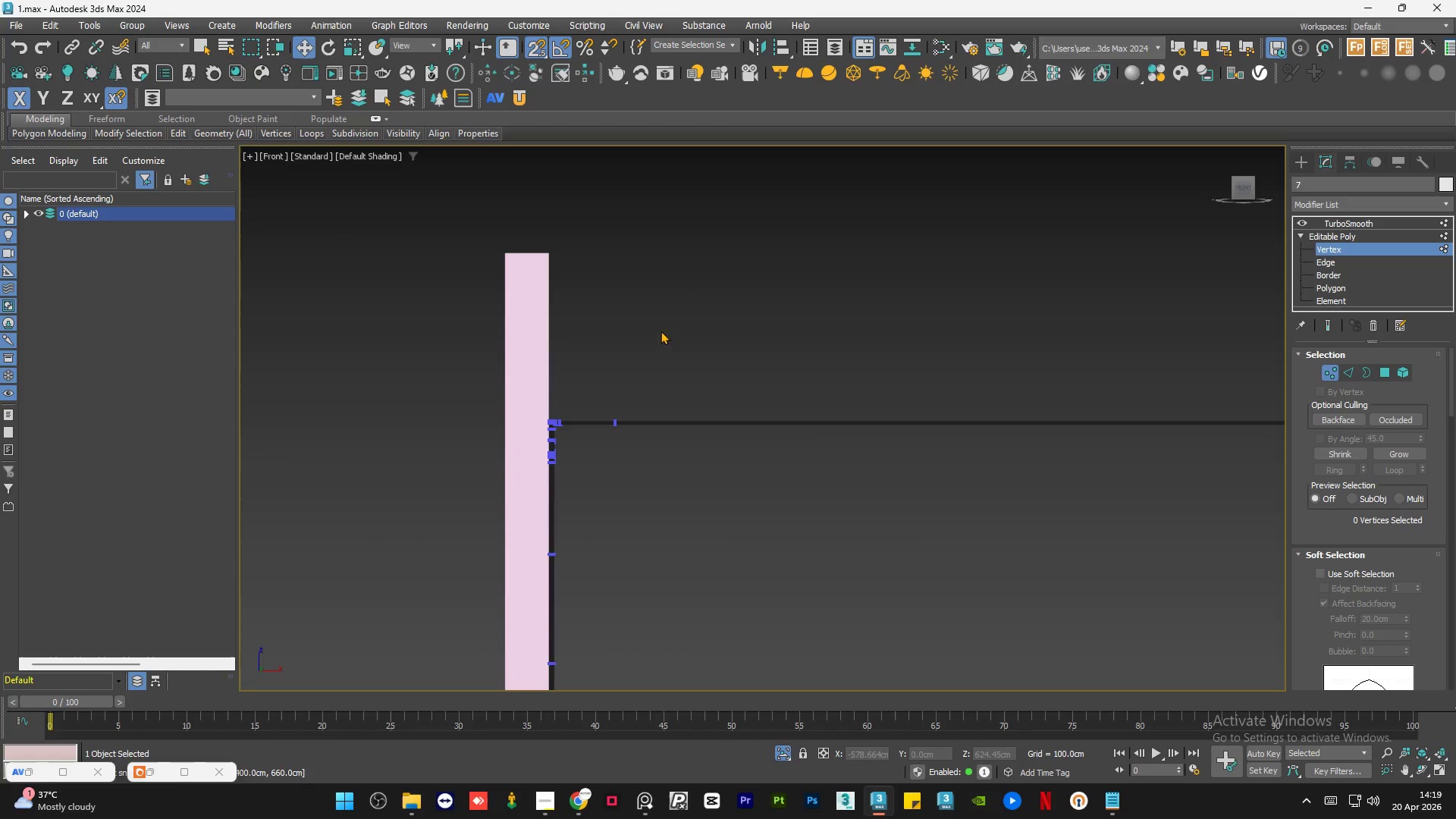 
scroll: coordinate [562, 411], scroll_direction: down, amount: 8.0
 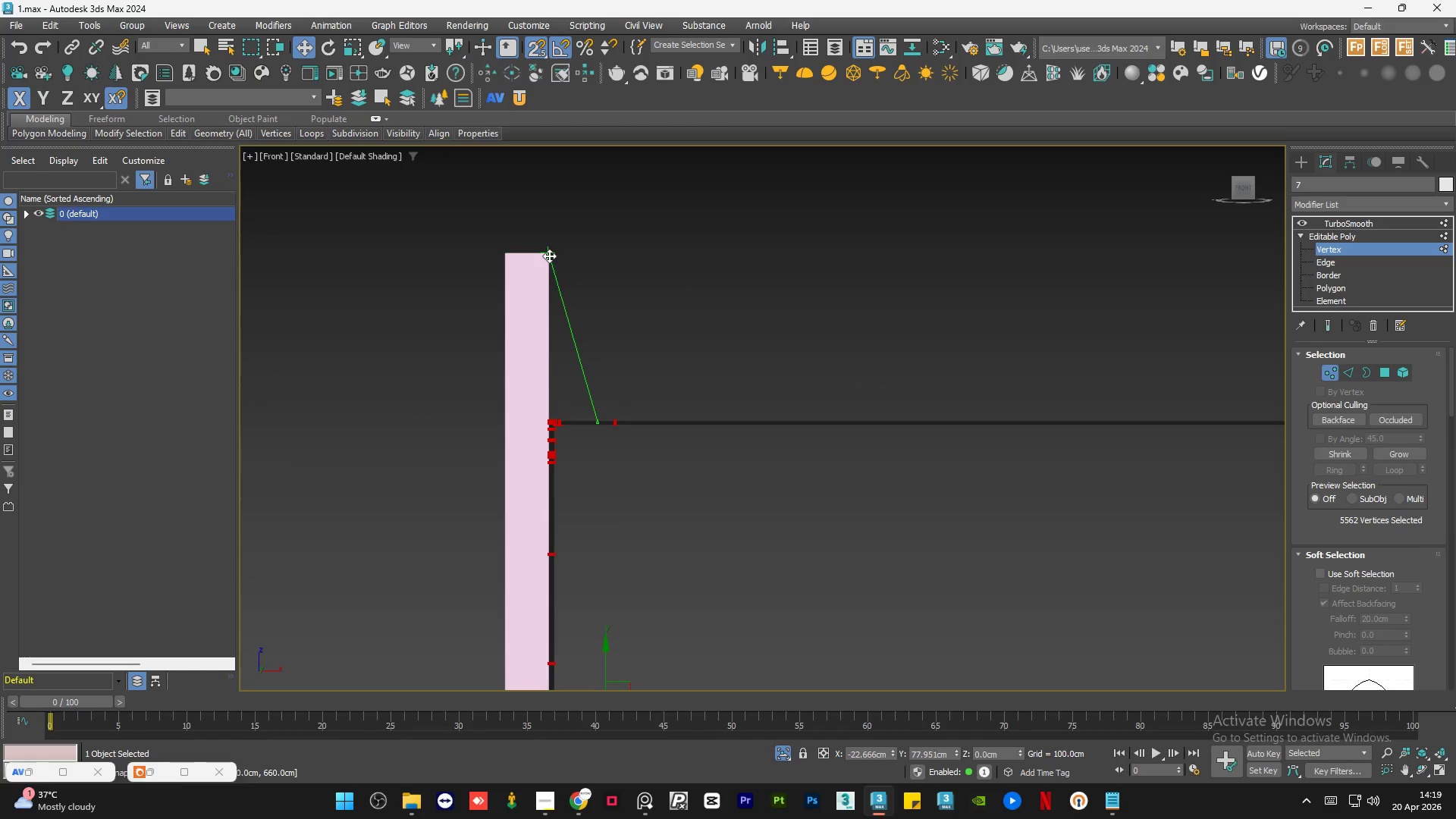 
left_click([661, 331])
 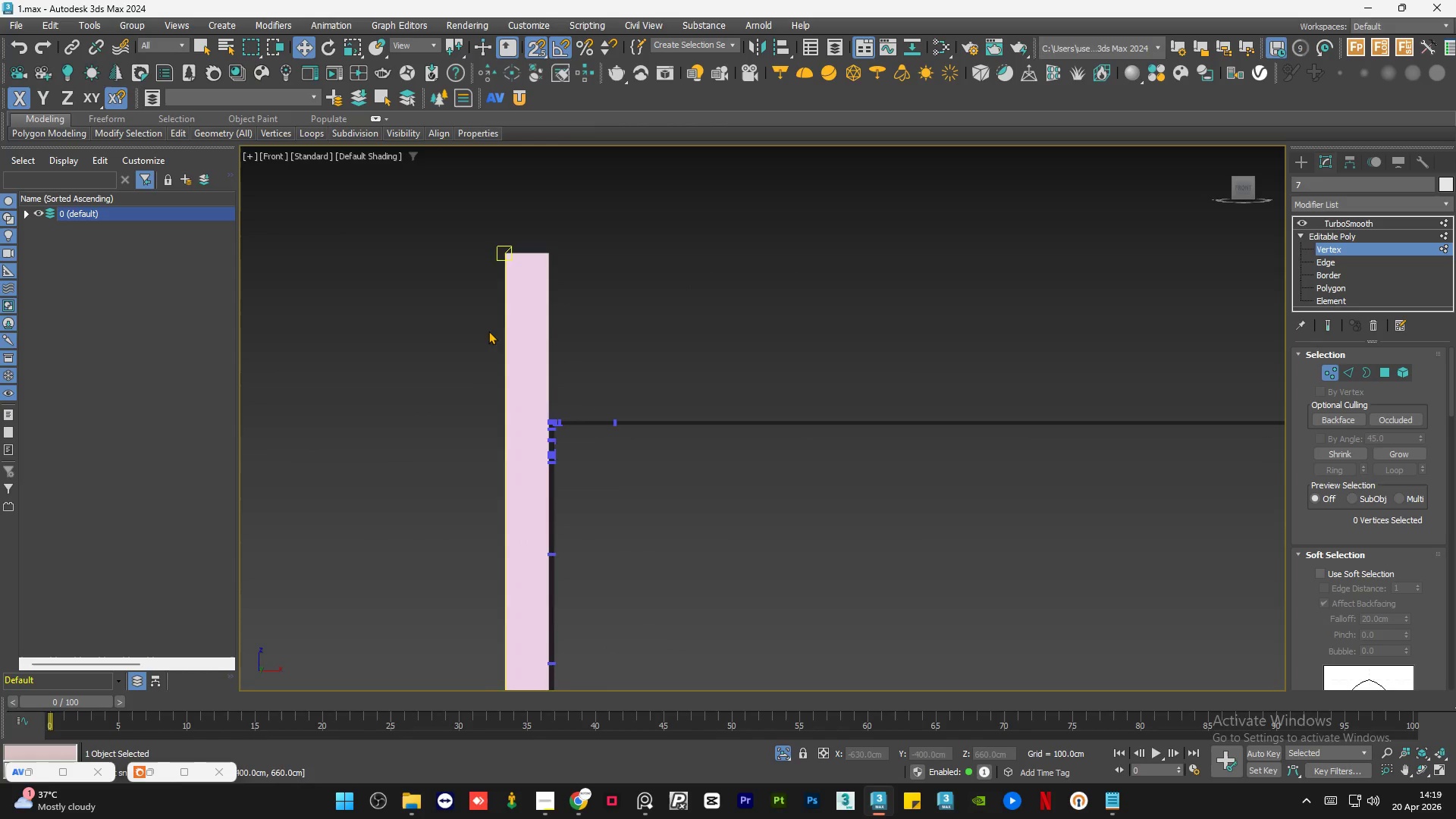 
scroll: coordinate [475, 341], scroll_direction: down, amount: 4.0
 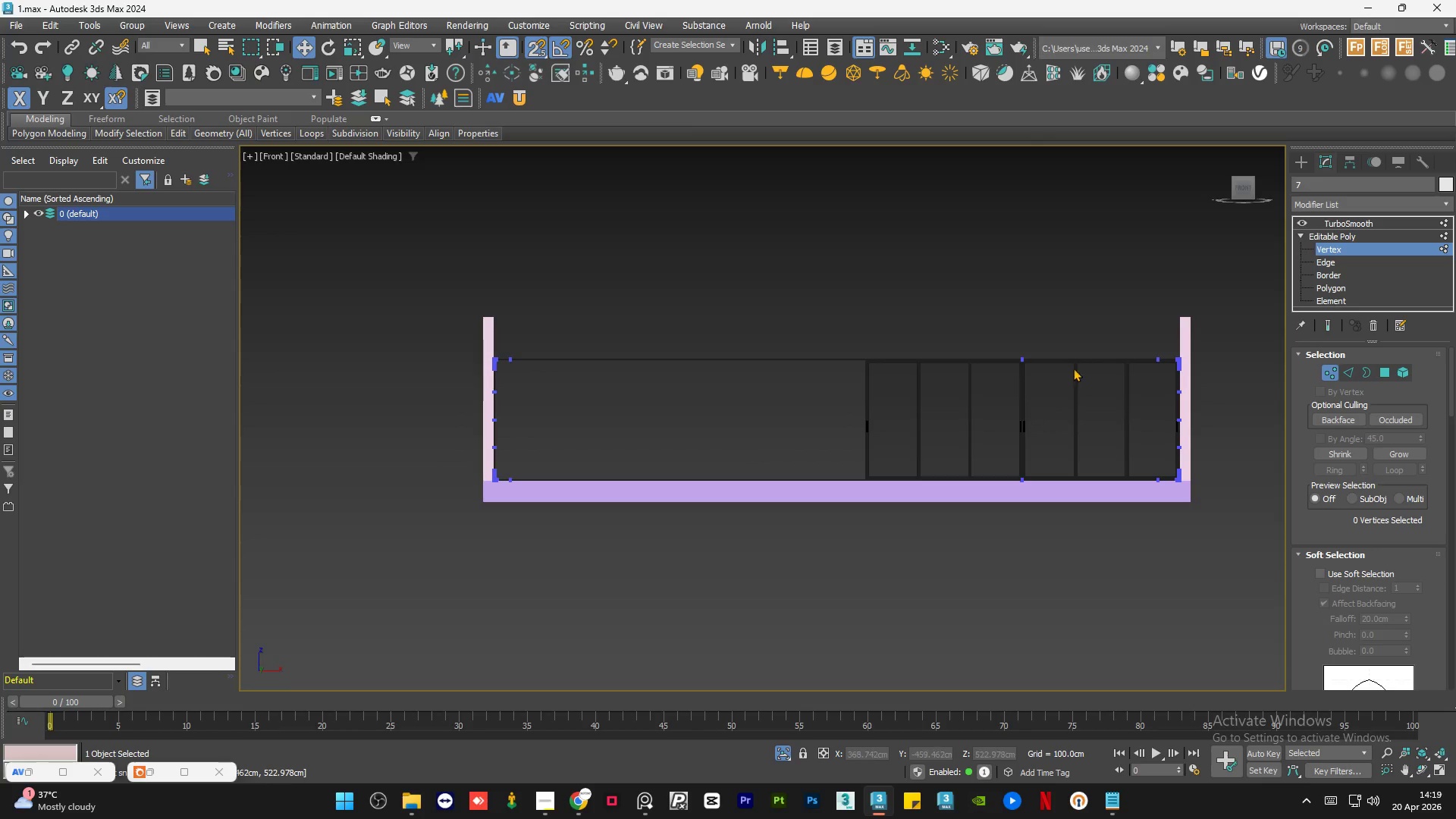 
left_click_drag(start_coordinate=[1073, 321], to_coordinate=[945, 551])
 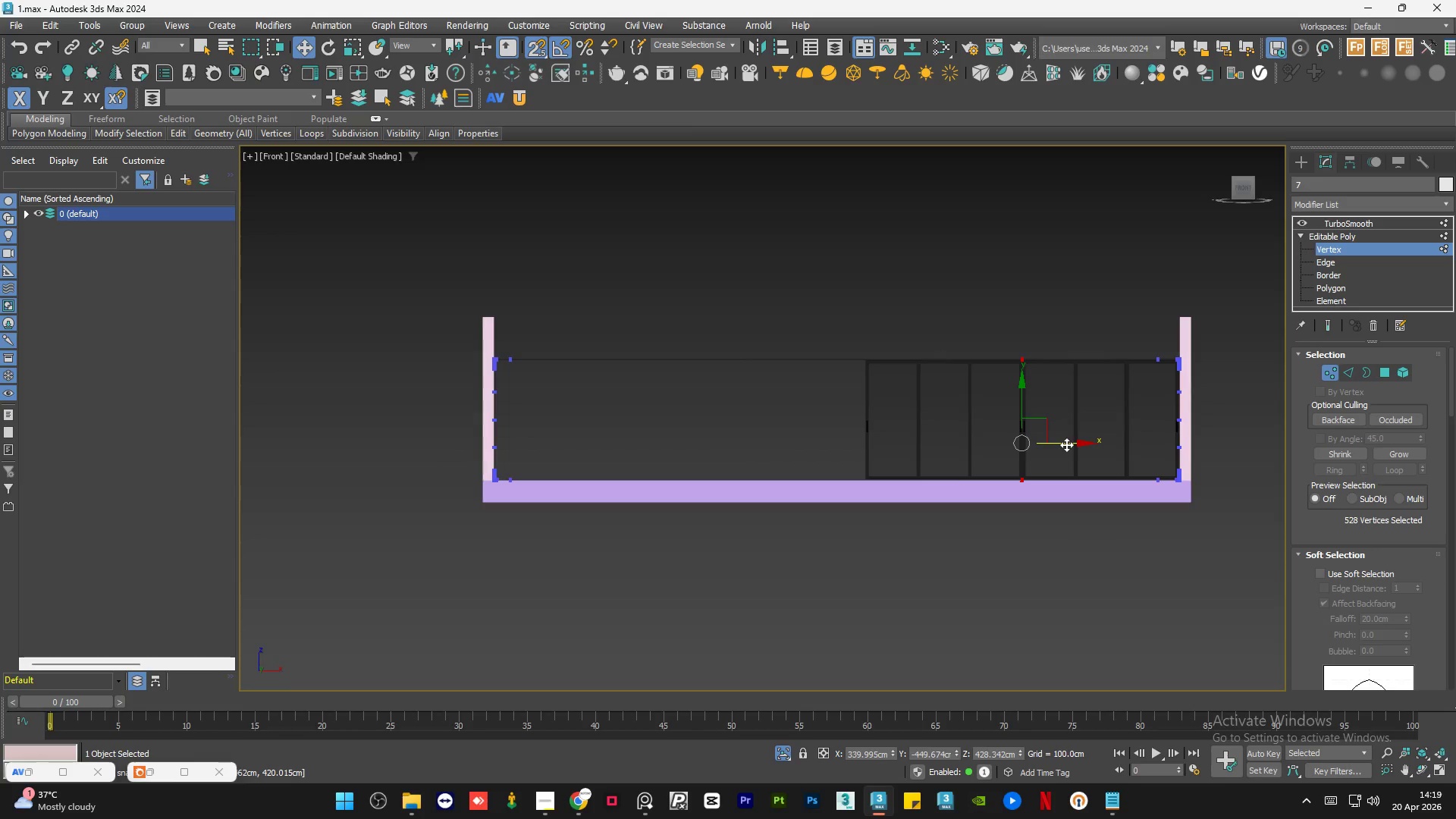 
left_click_drag(start_coordinate=[1067, 441], to_coordinate=[836, 502])
 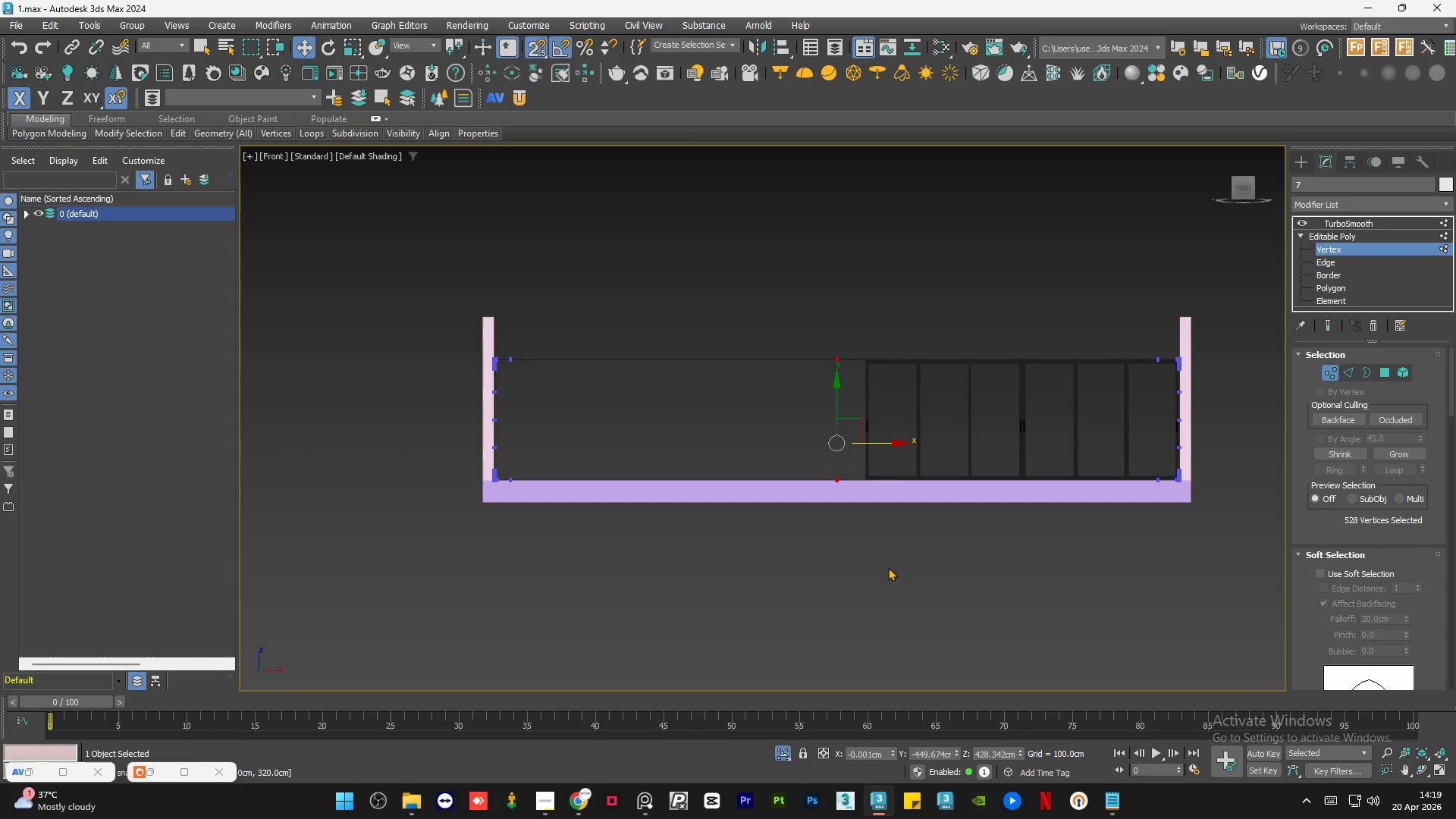 
left_click([916, 598])
 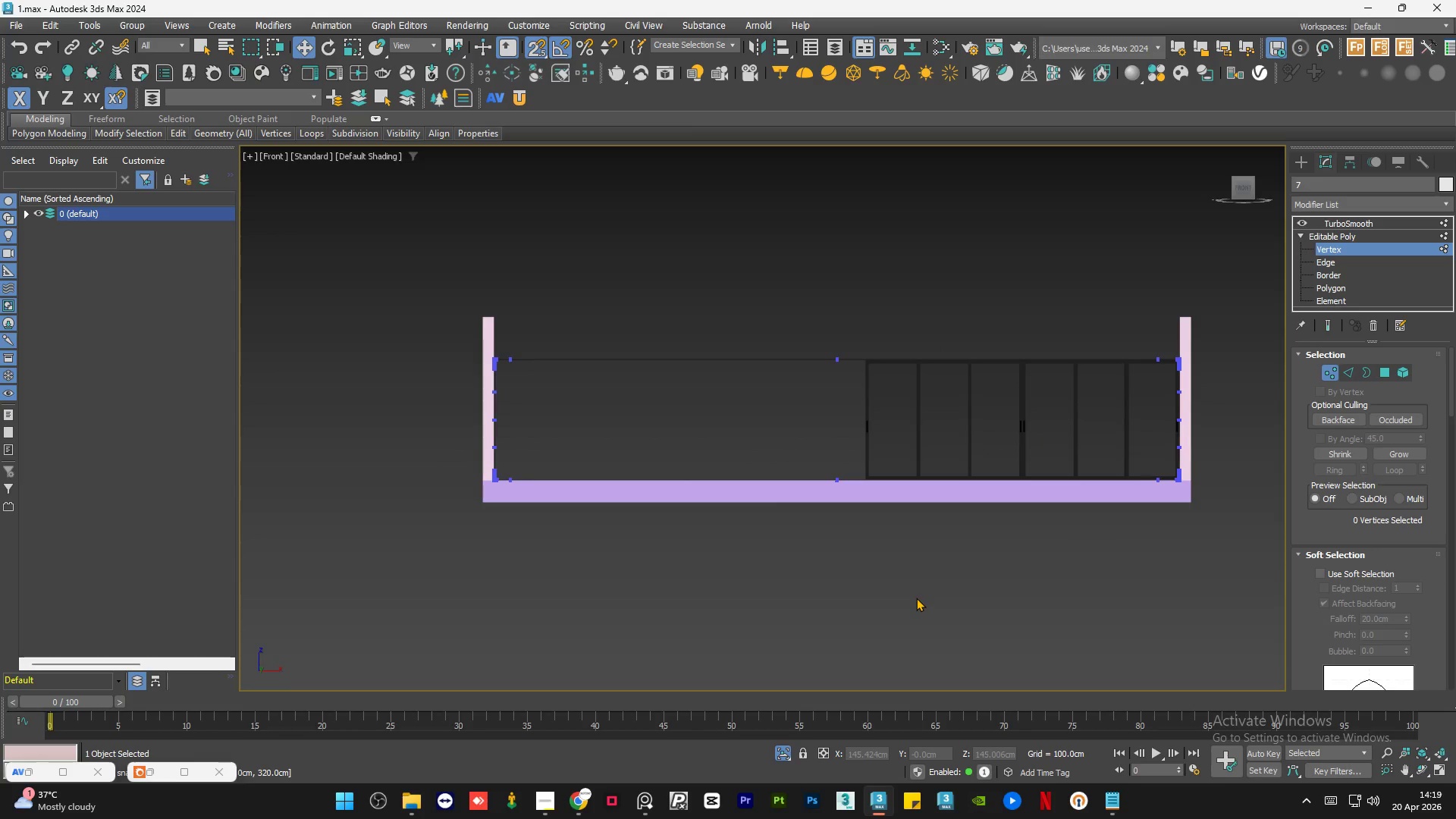 
key(S)
 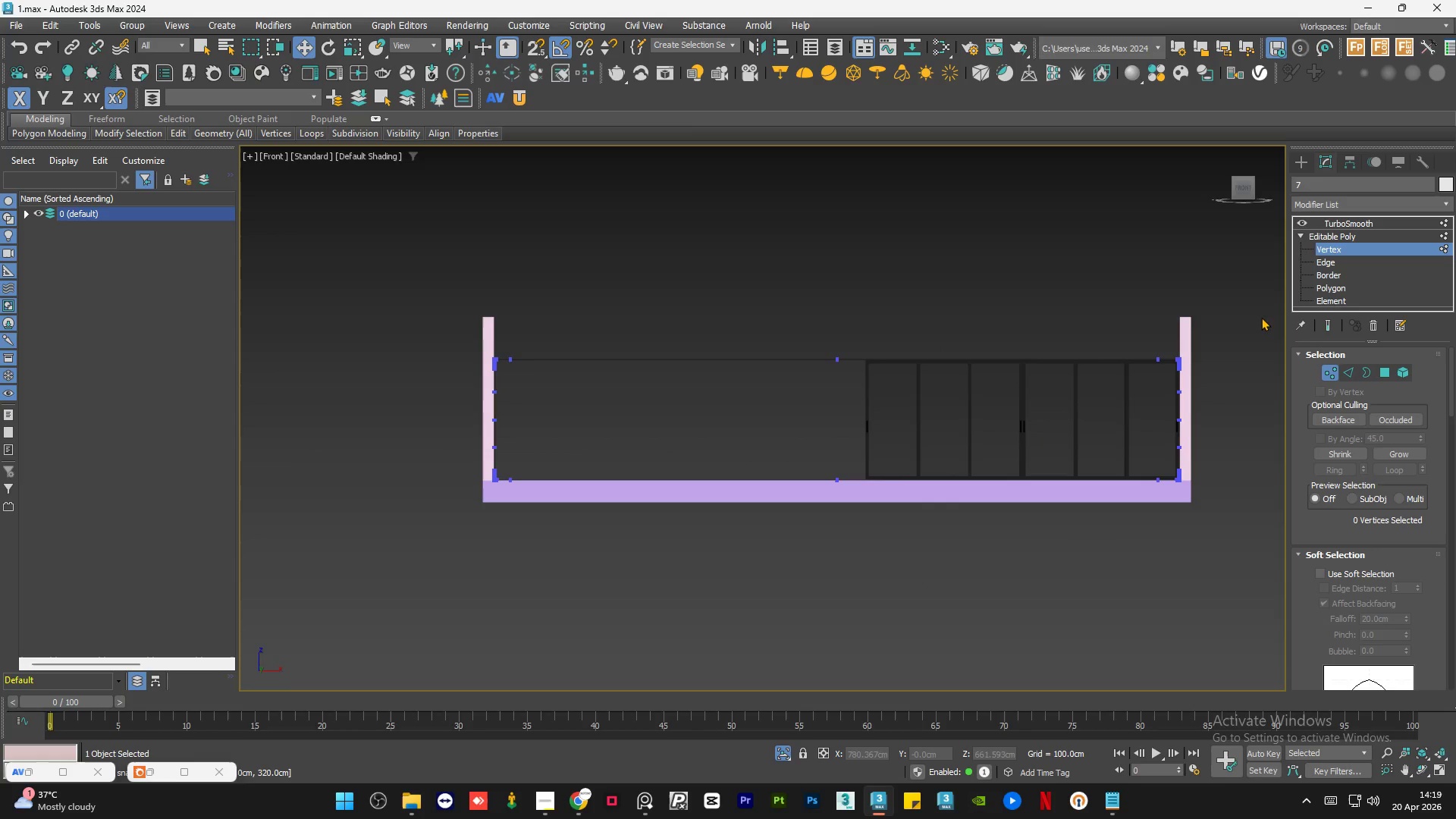 
left_click_drag(start_coordinate=[1257, 298], to_coordinate=[476, 403])
 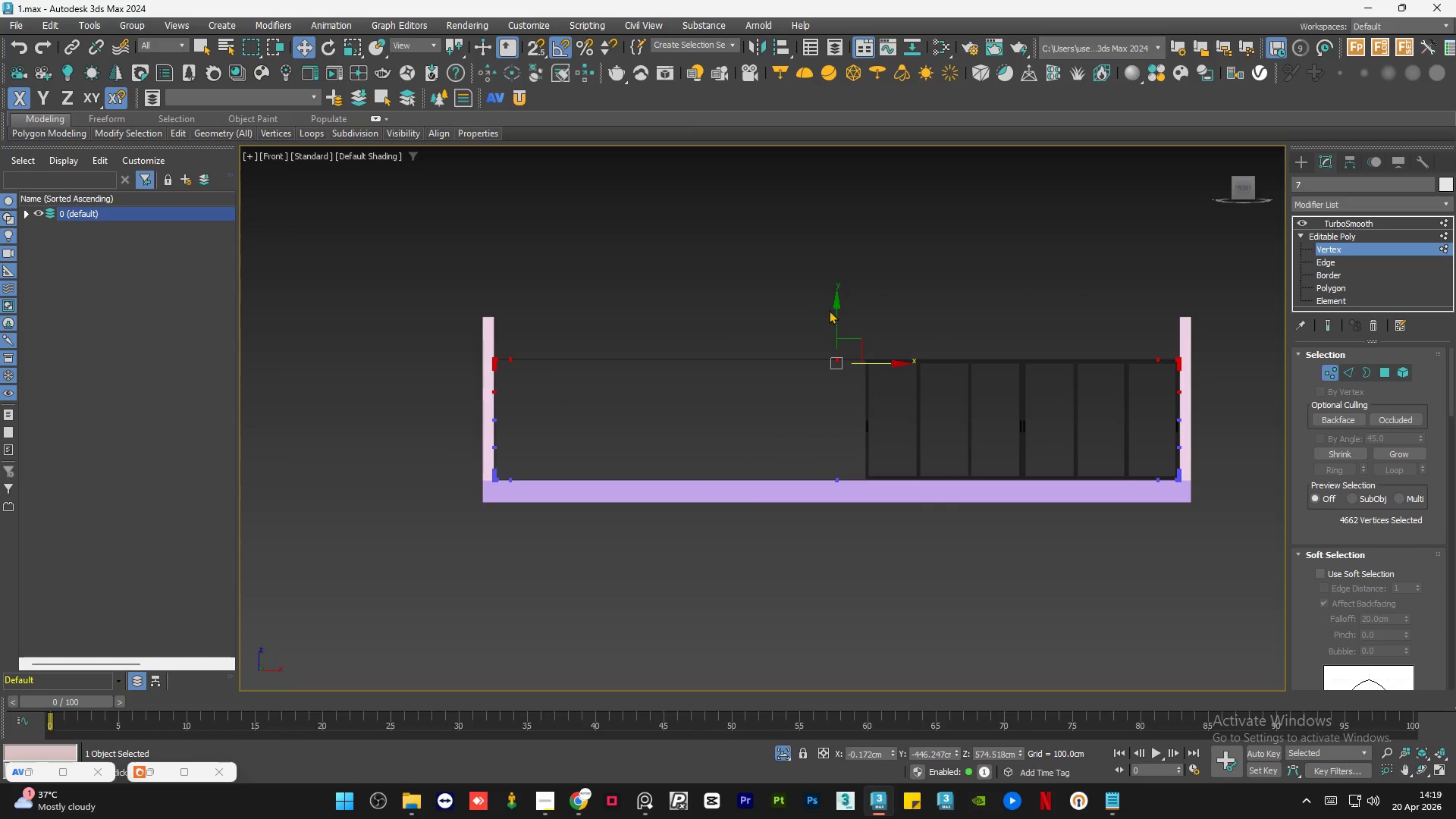 
left_click_drag(start_coordinate=[836, 315], to_coordinate=[839, 268])
 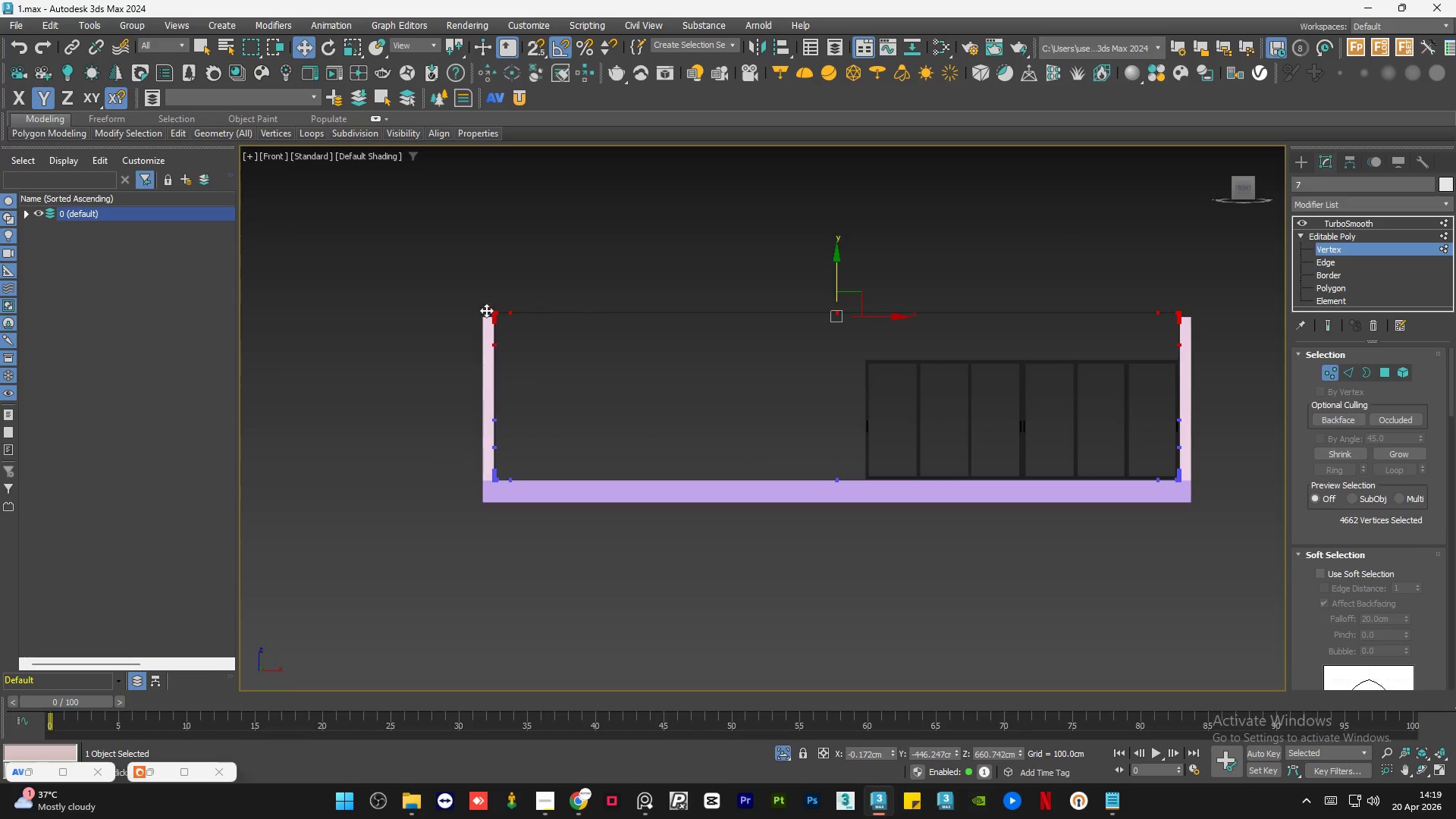 
scroll: coordinate [652, 287], scroll_direction: up, amount: 12.0
 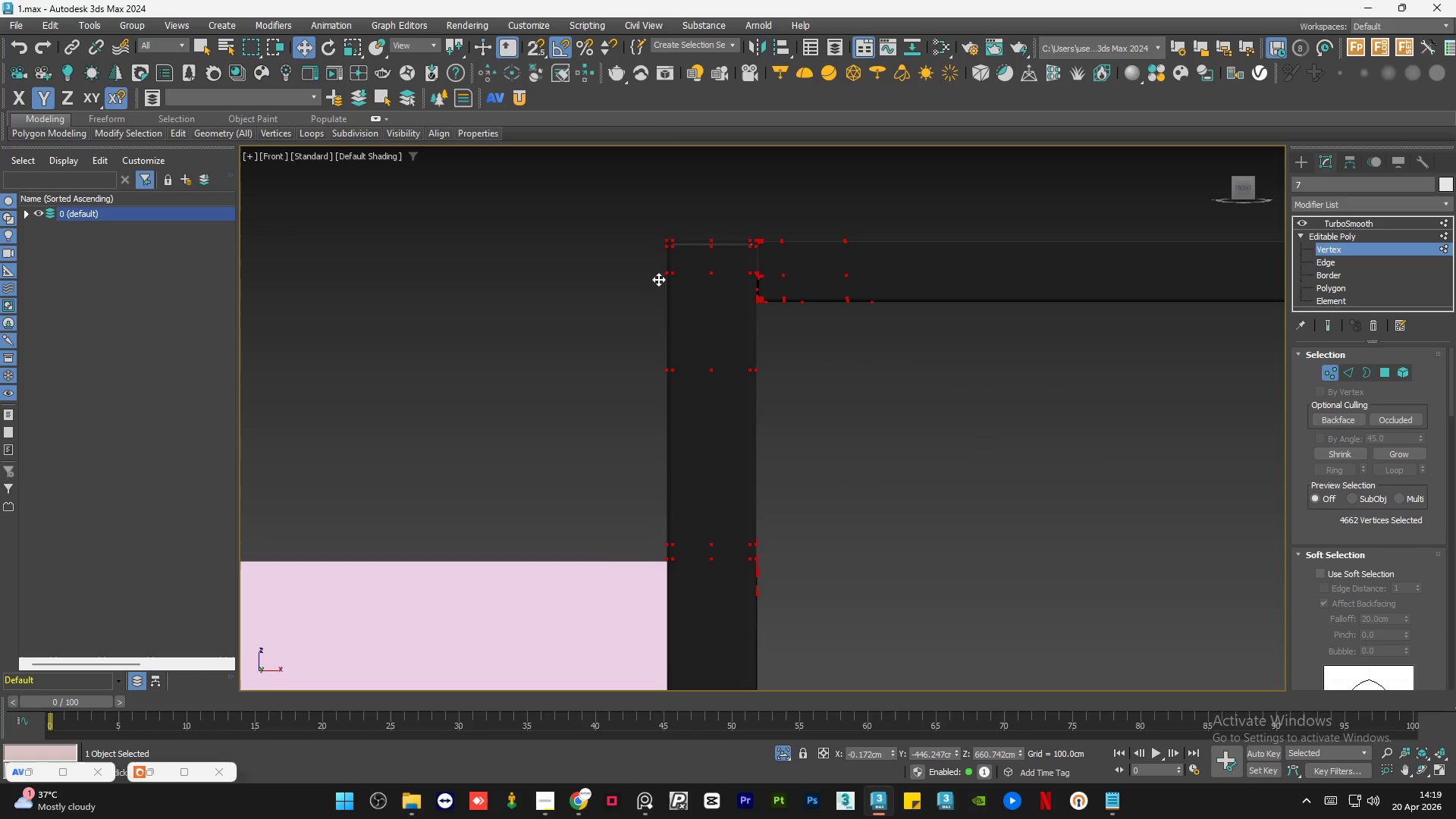 
key(S)
 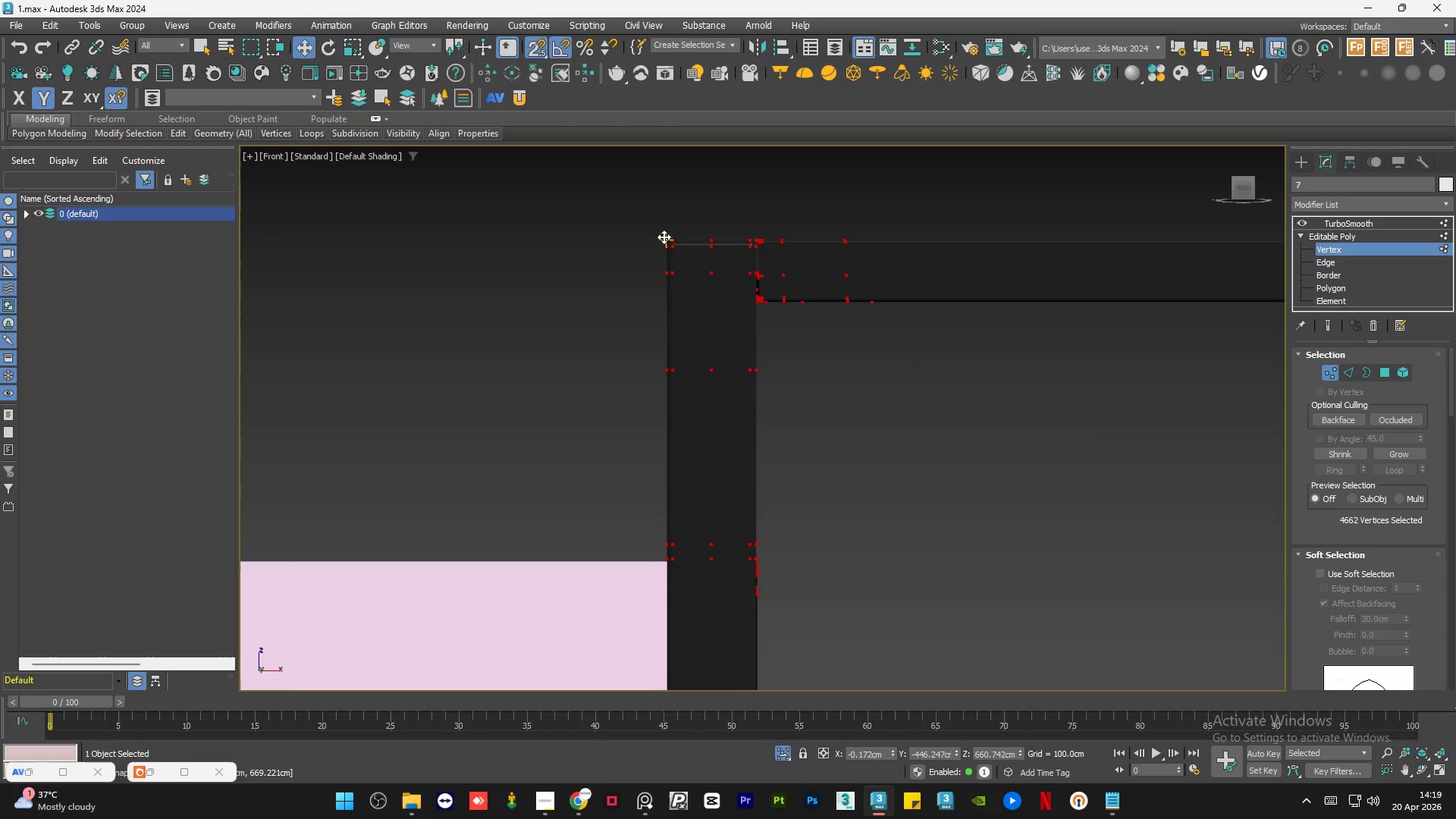 
left_click_drag(start_coordinate=[664, 237], to_coordinate=[670, 554])
 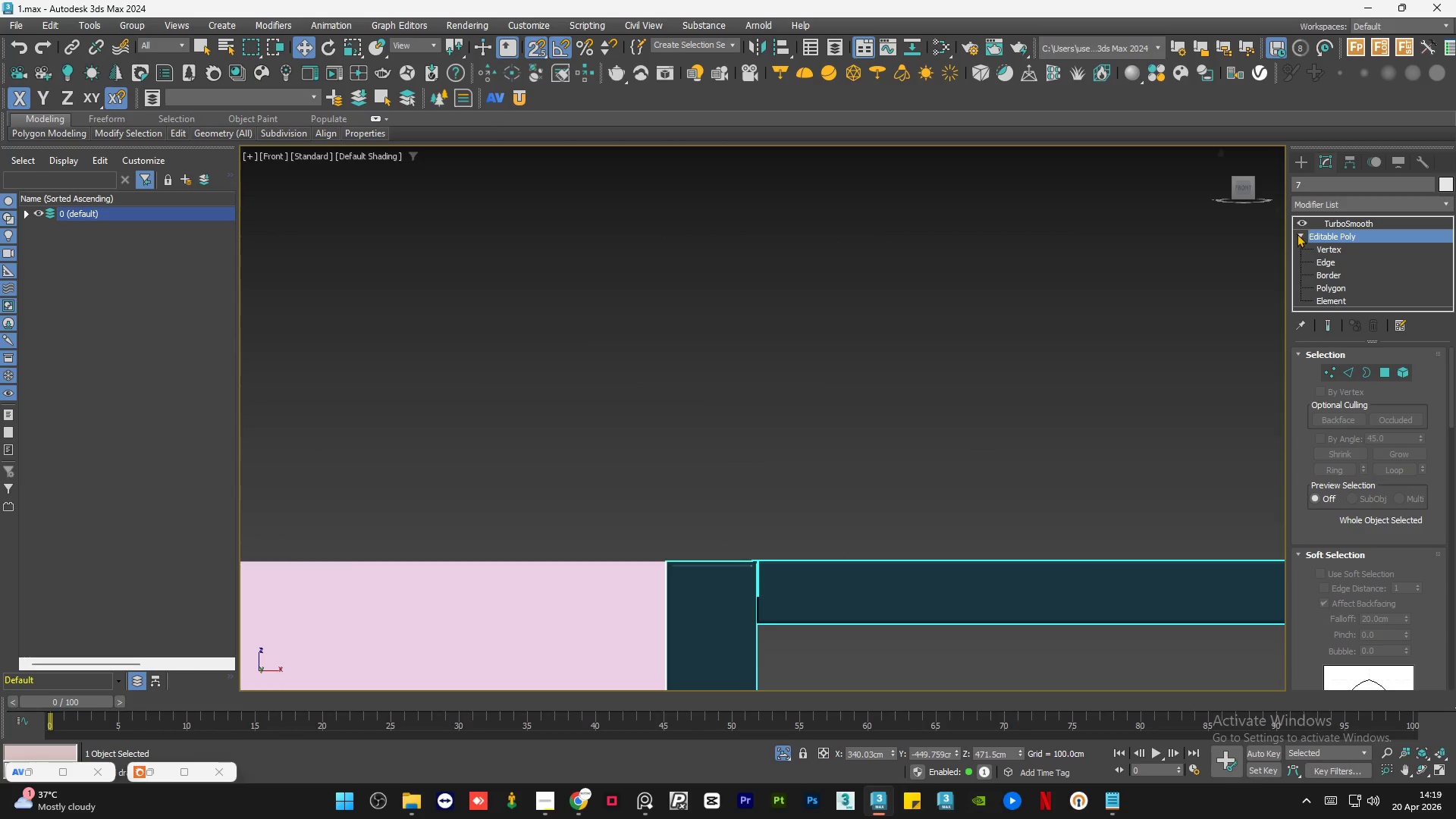 
double_click([1332, 223])
 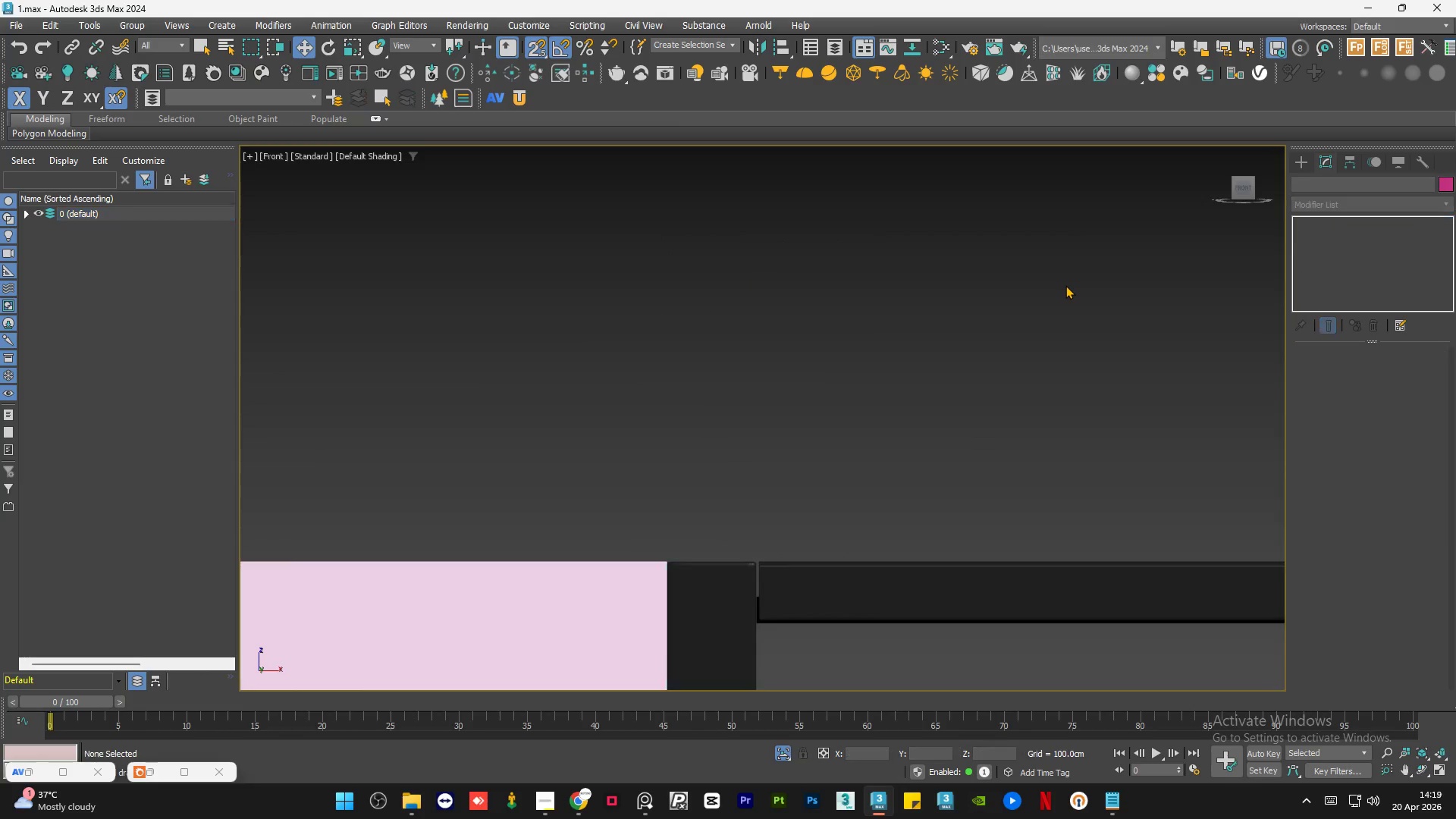 
double_click([1065, 285])
 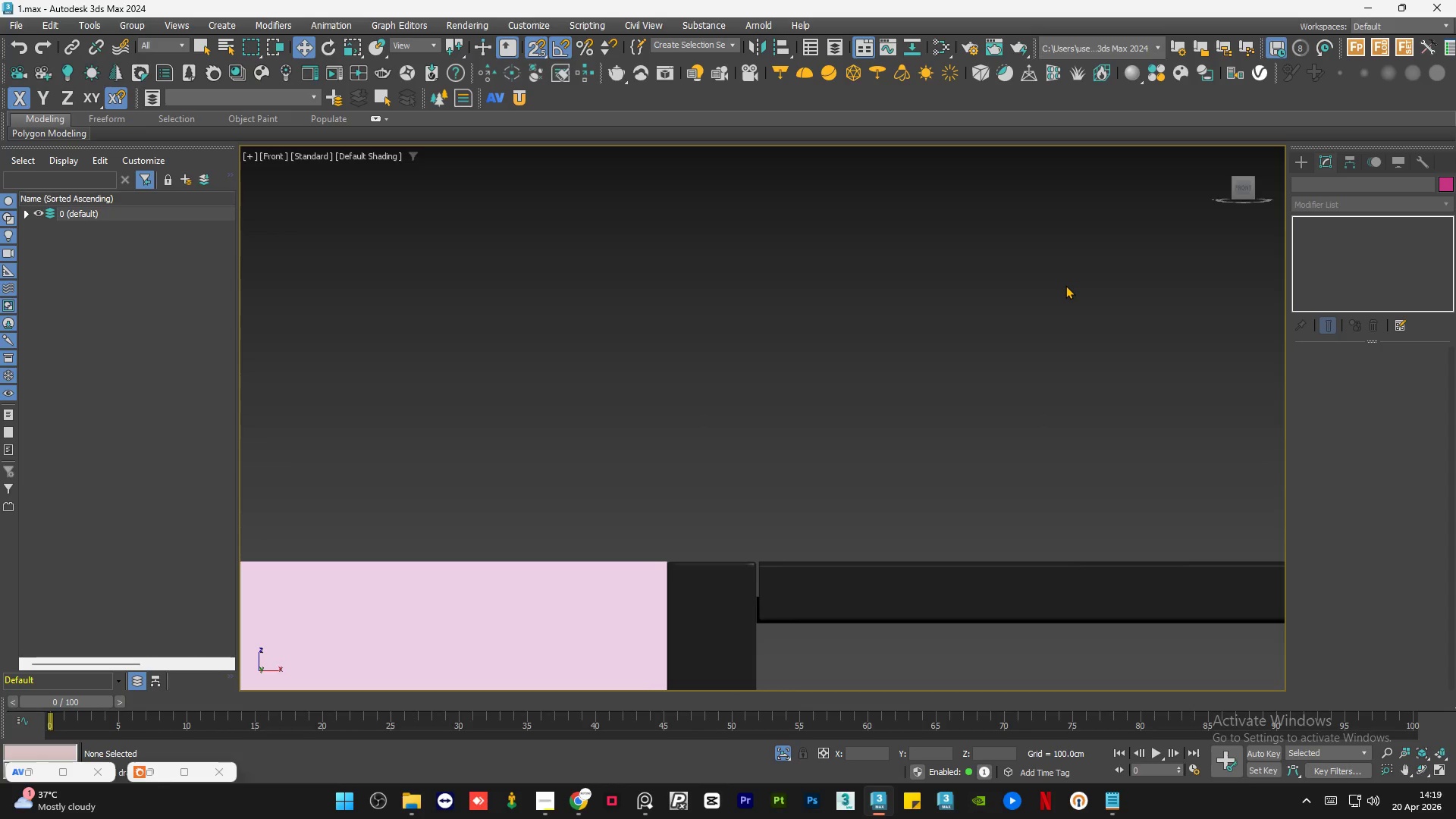 
wait(10.19)
 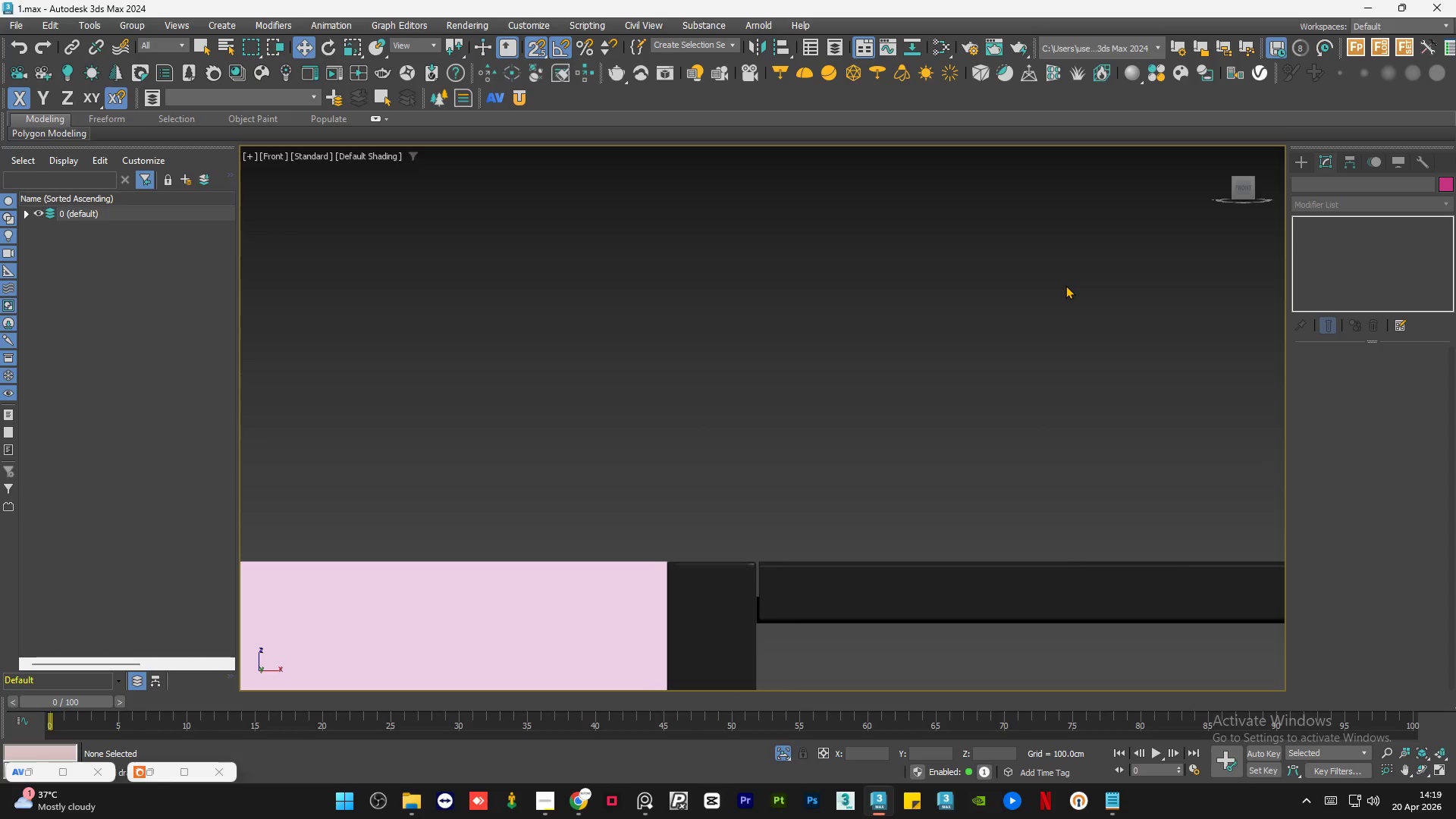 
scroll: coordinate [730, 419], scroll_direction: down, amount: 3.0
 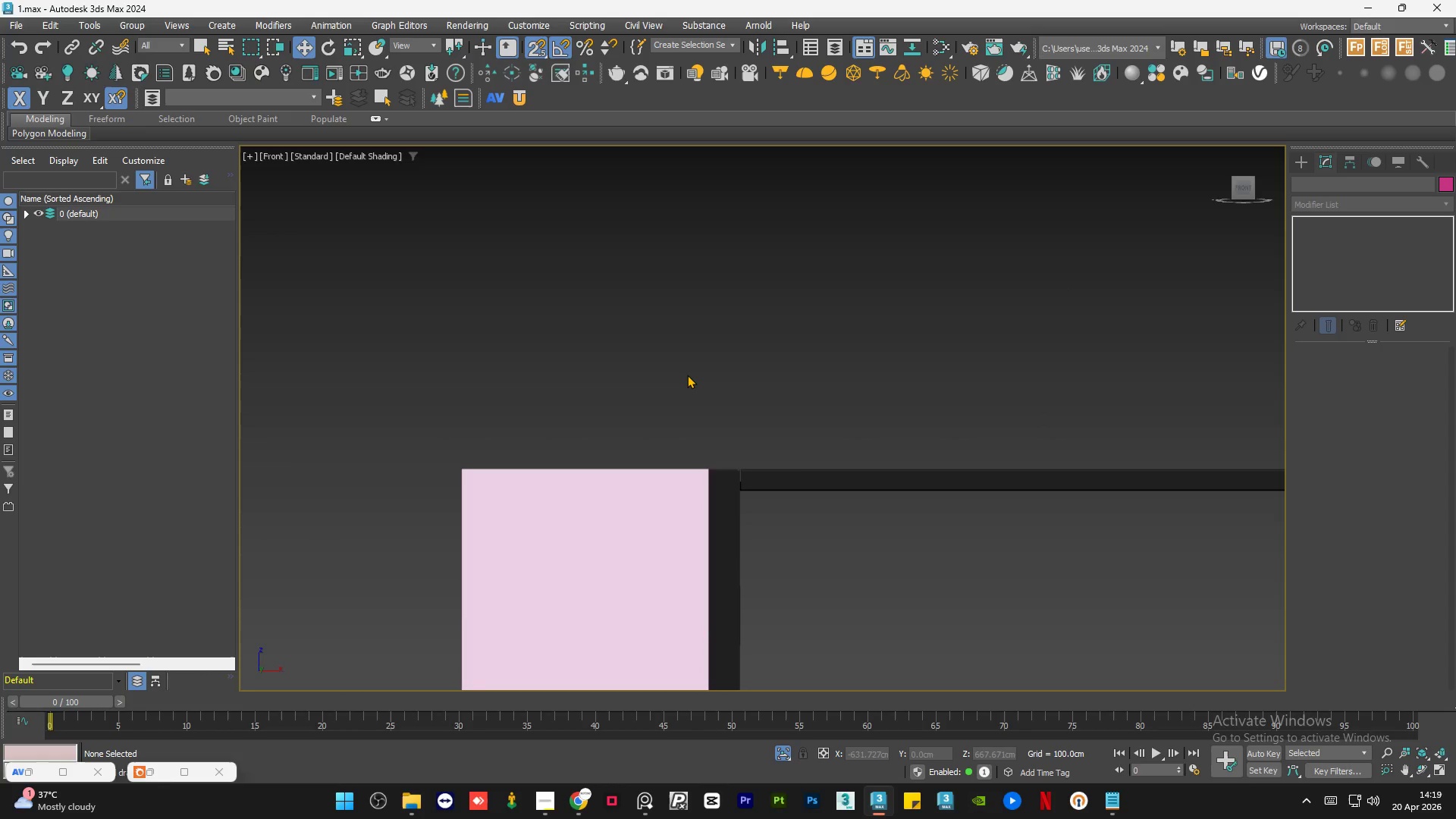 
key(Q)
 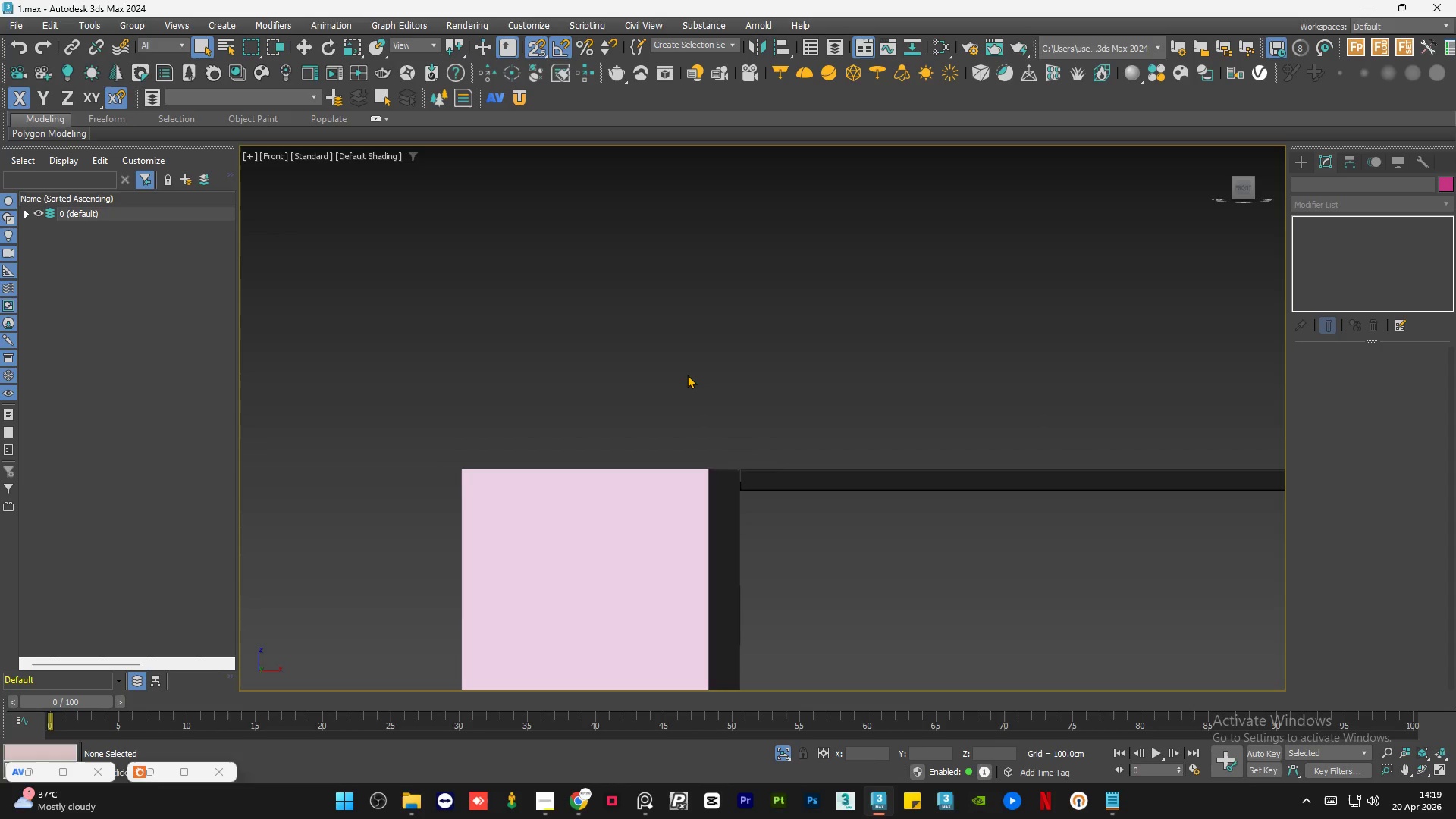 
double_click([687, 375])
 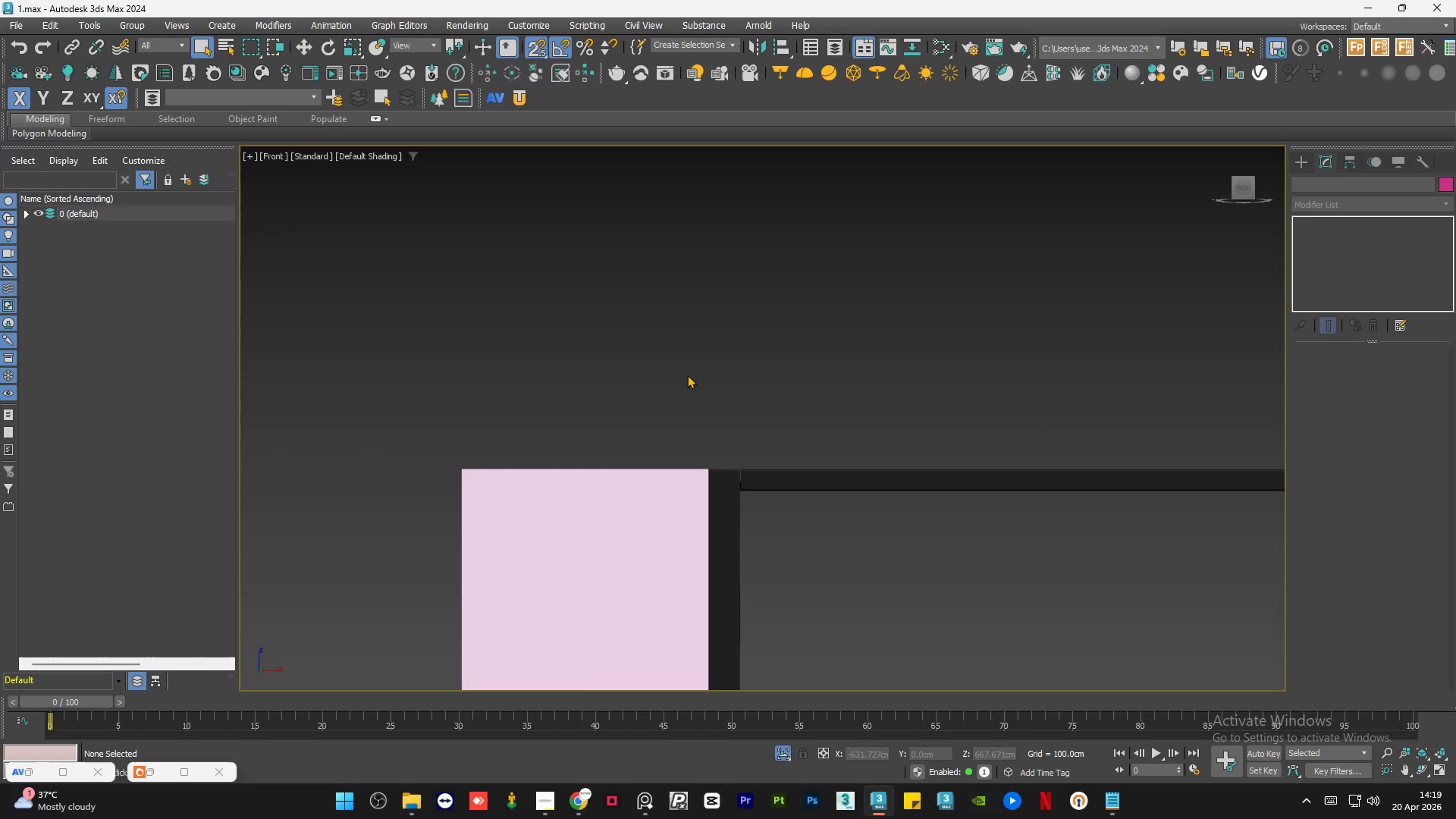 
scroll: coordinate [667, 388], scroll_direction: down, amount: 10.0
 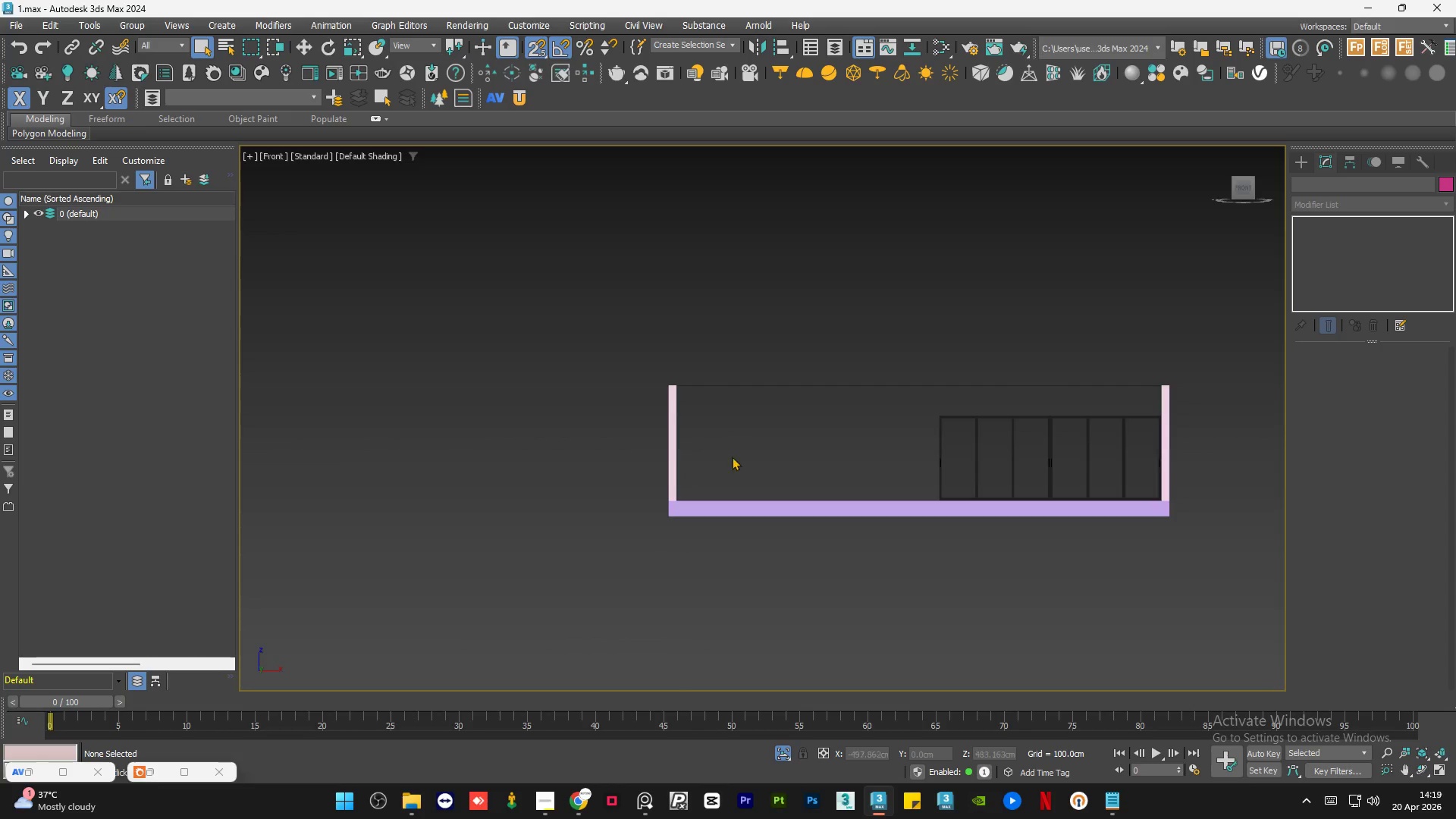 
hold_key(key=AltLeft, duration=0.73)
 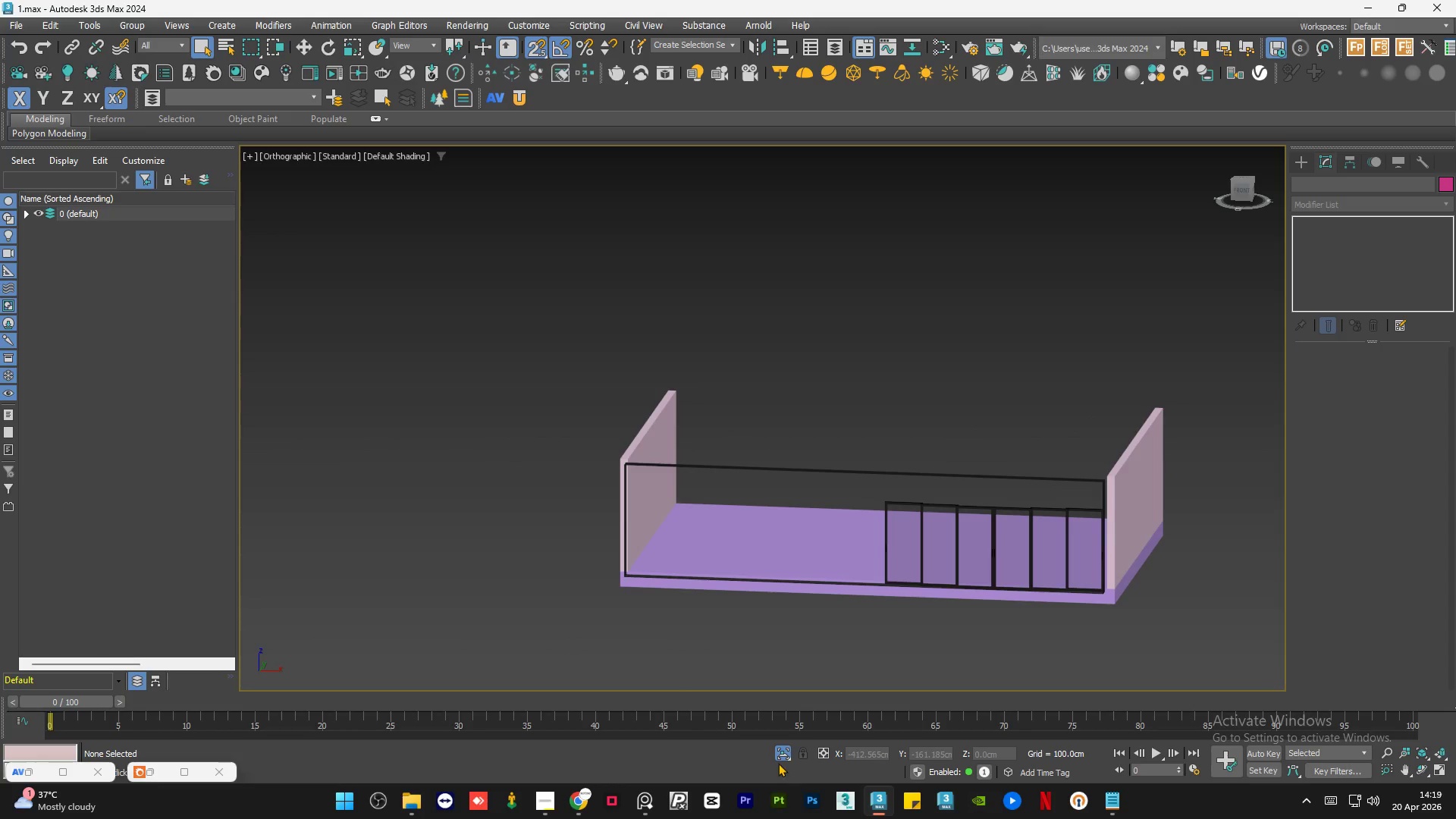 
left_click([781, 758])
 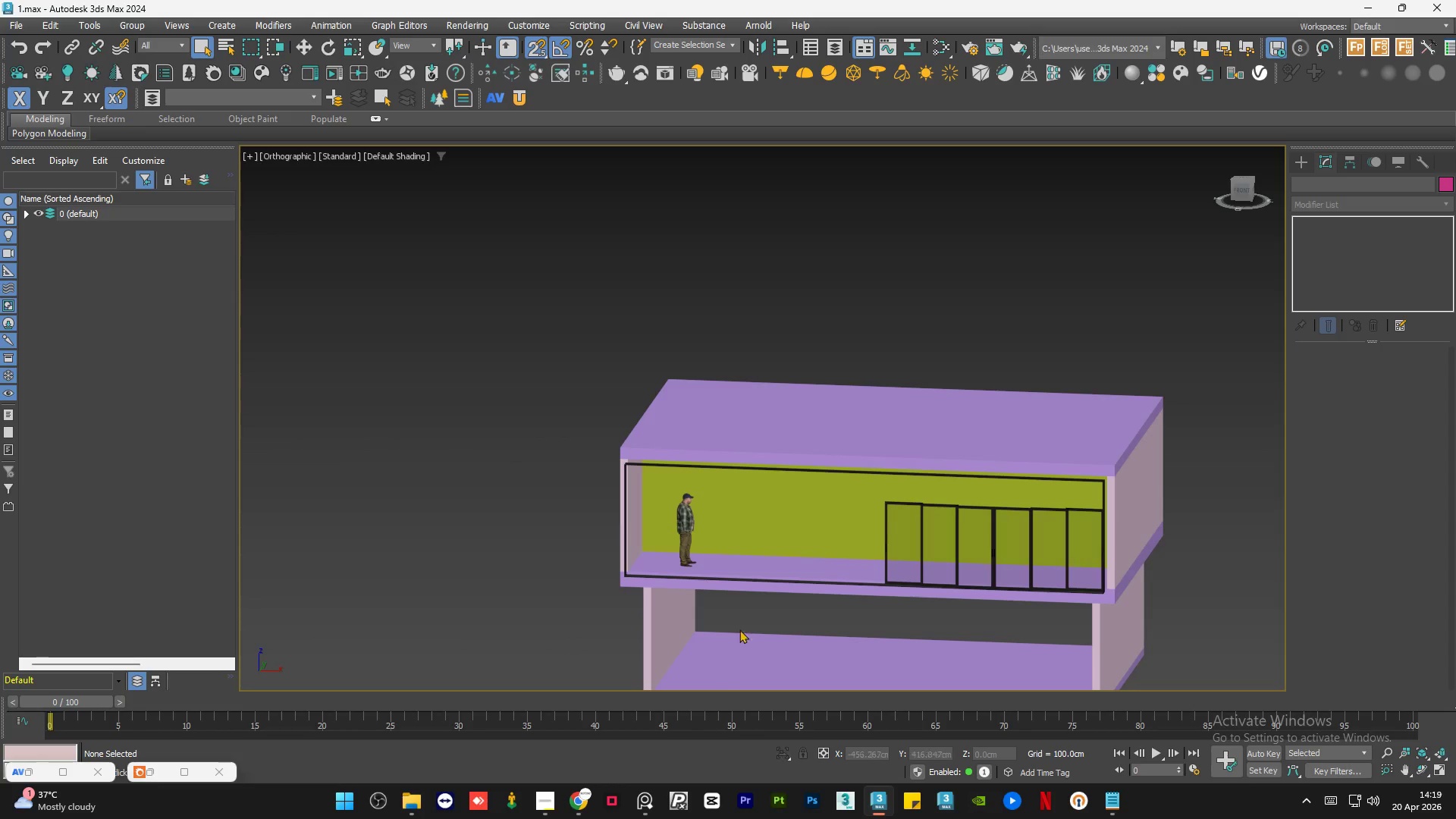 
hold_key(key=AltLeft, duration=0.91)
 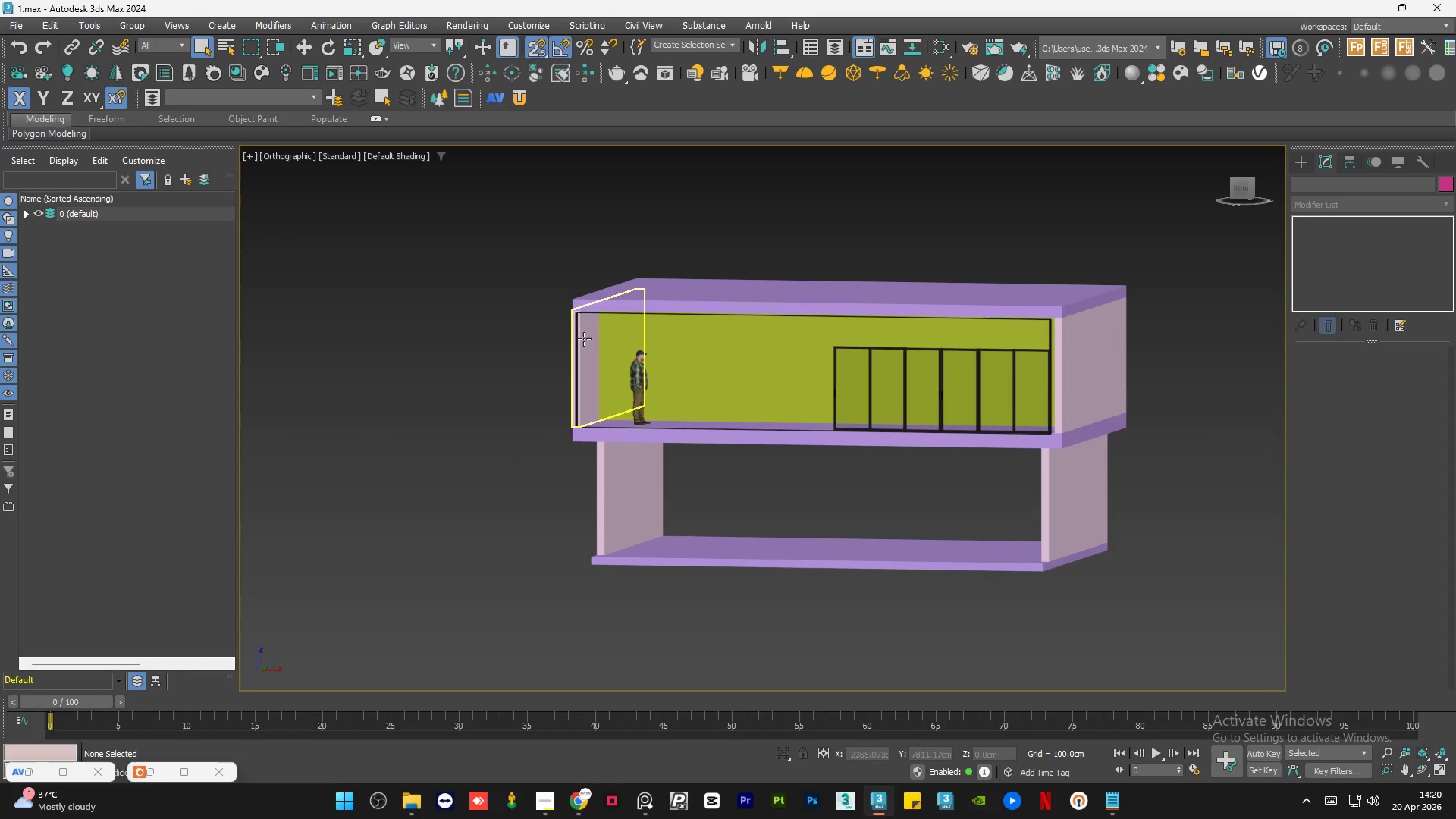 
scroll: coordinate [577, 304], scroll_direction: up, amount: 7.0
 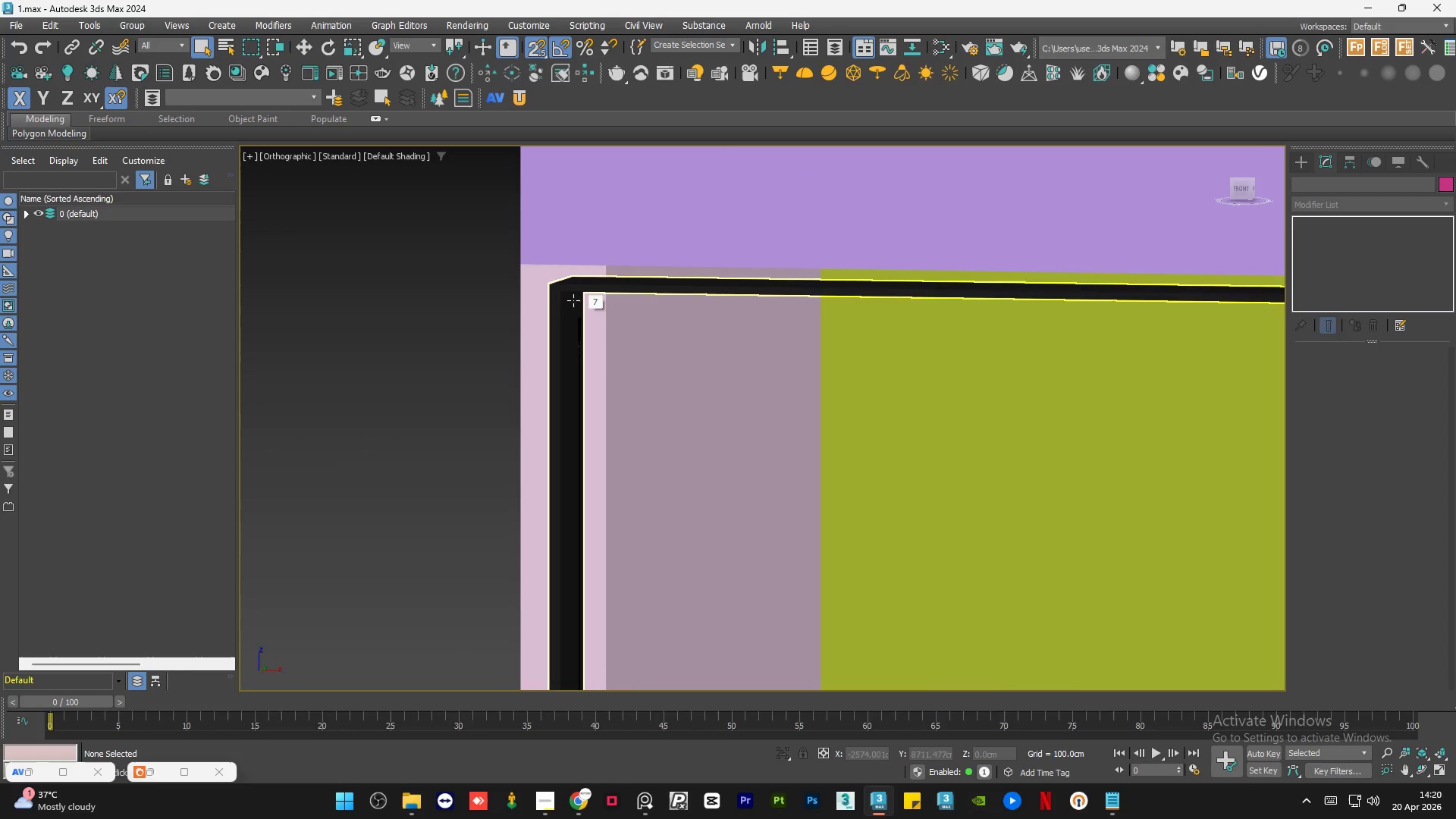 
left_click([573, 290])
 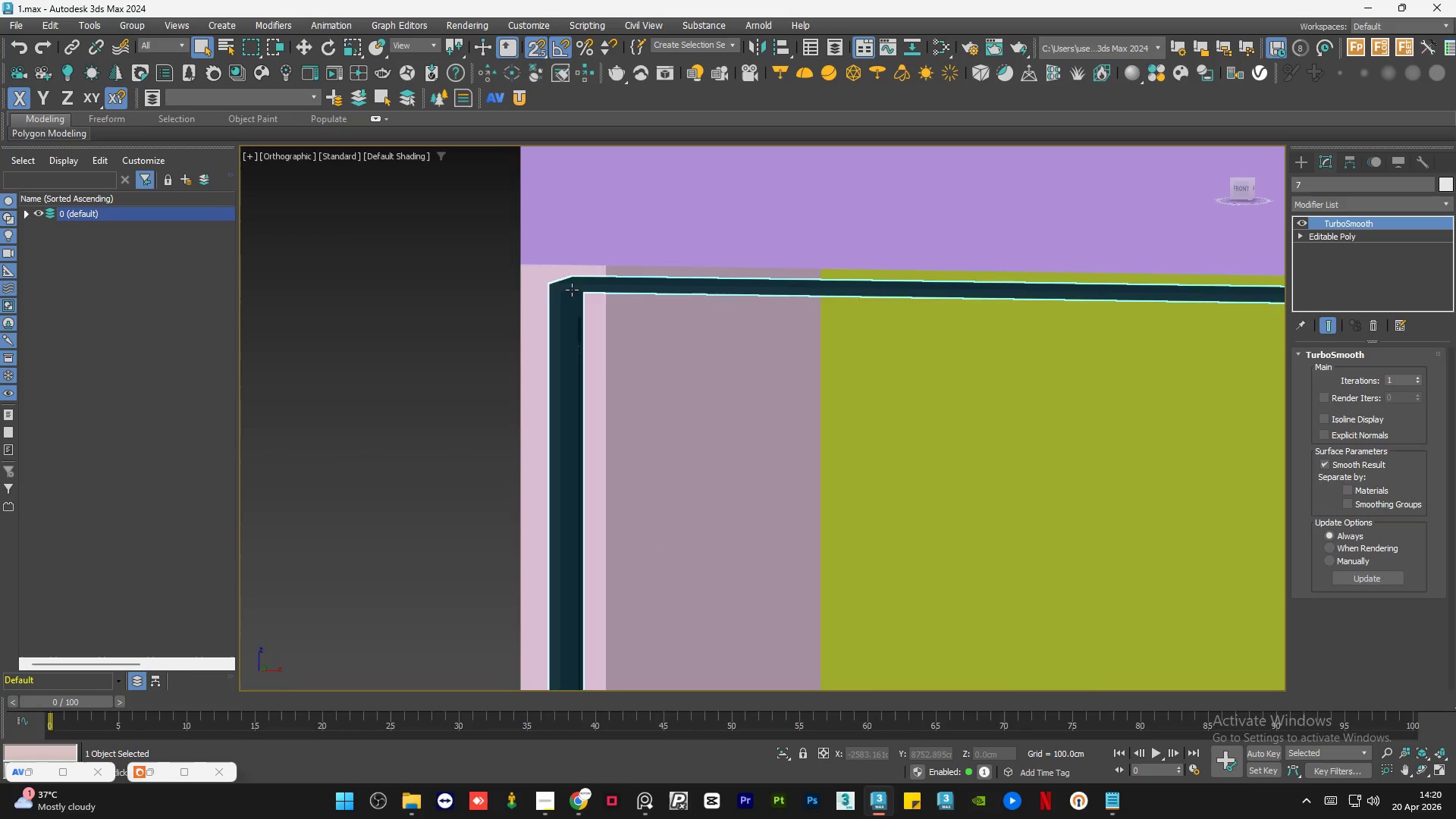 
scroll: coordinate [558, 362], scroll_direction: down, amount: 7.0
 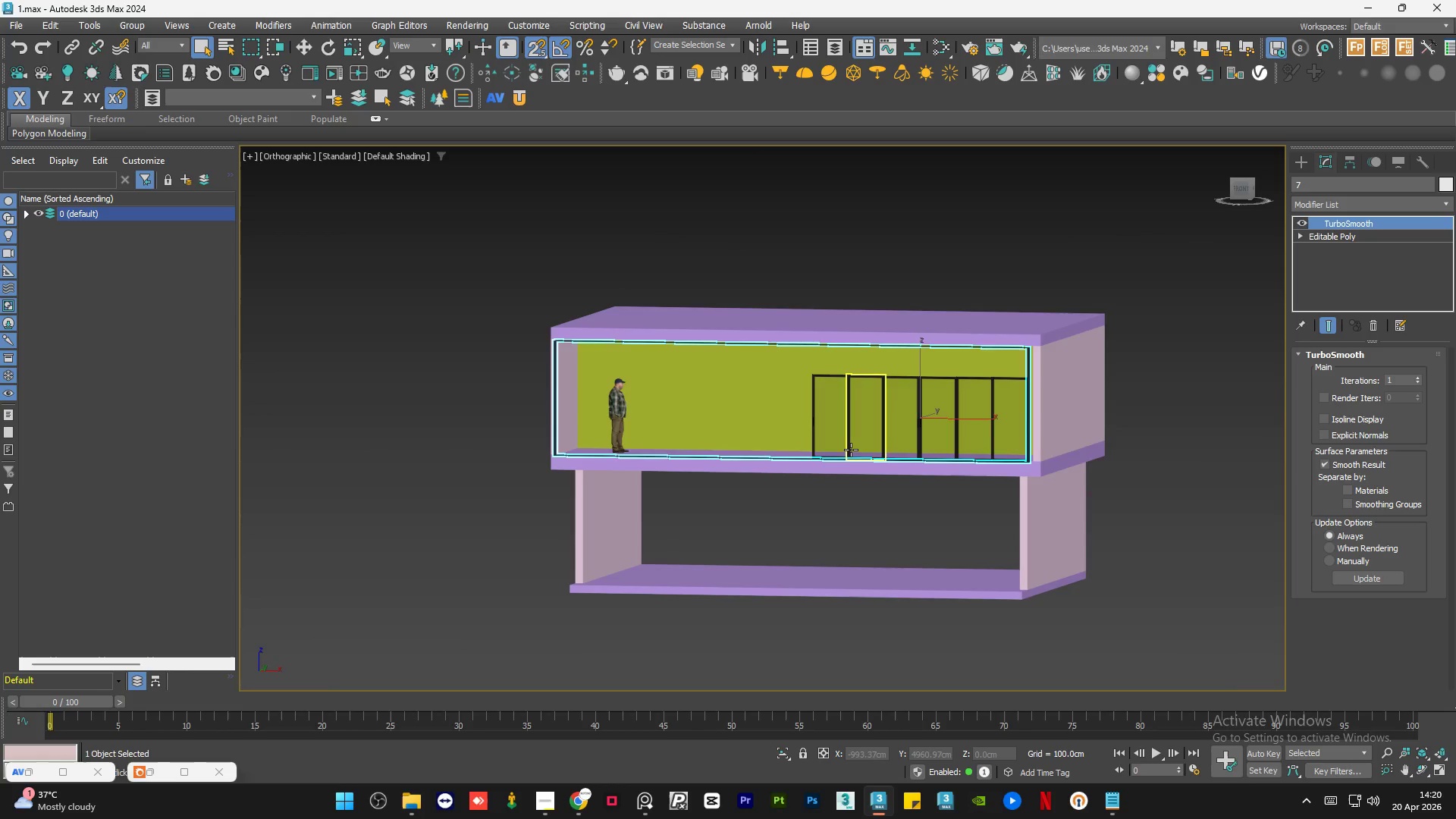 
hold_key(key=ControlLeft, duration=2.94)
left_click([807, 438])
 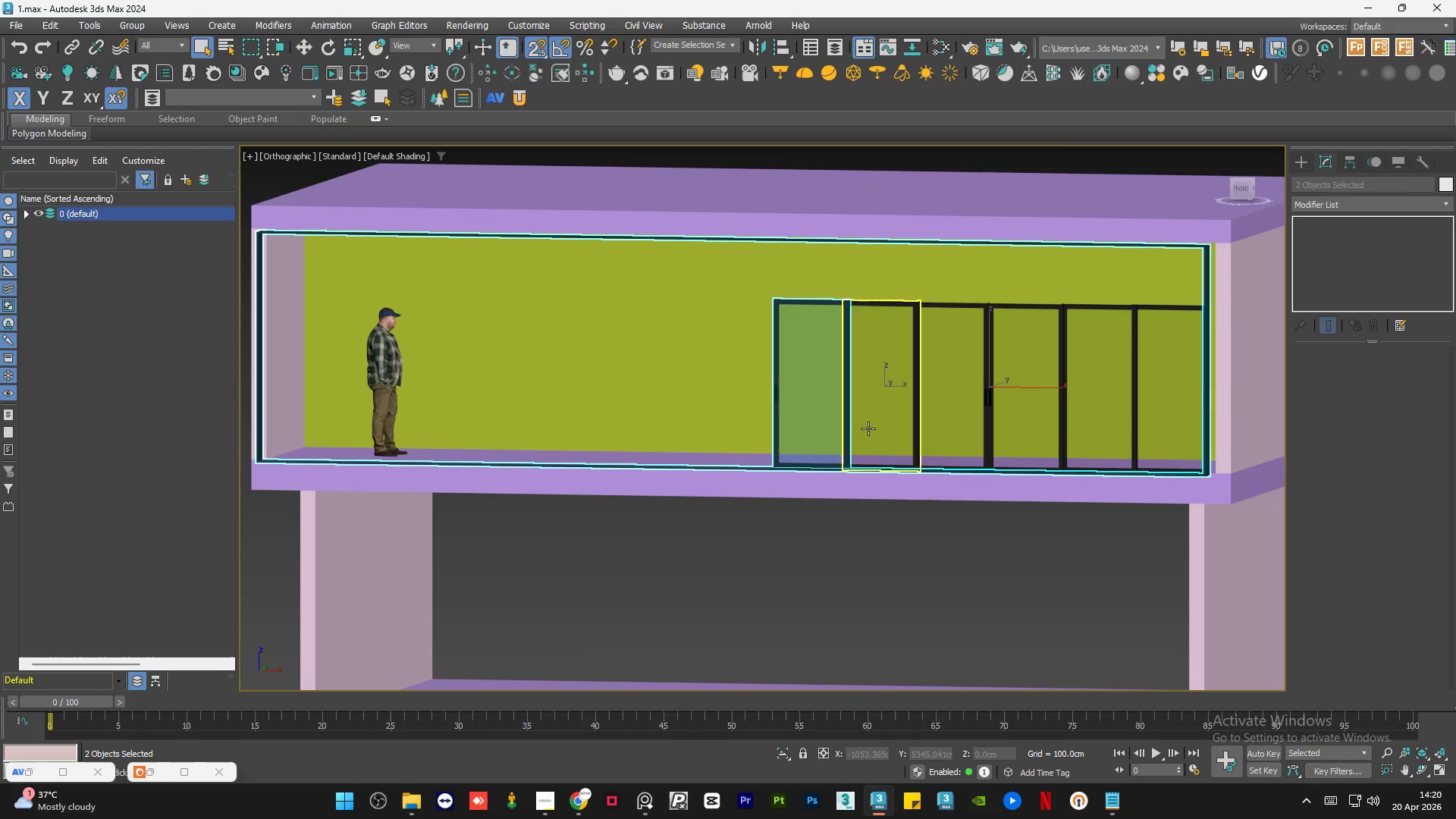 
scroll: coordinate [850, 449], scroll_direction: up, amount: 2.0
 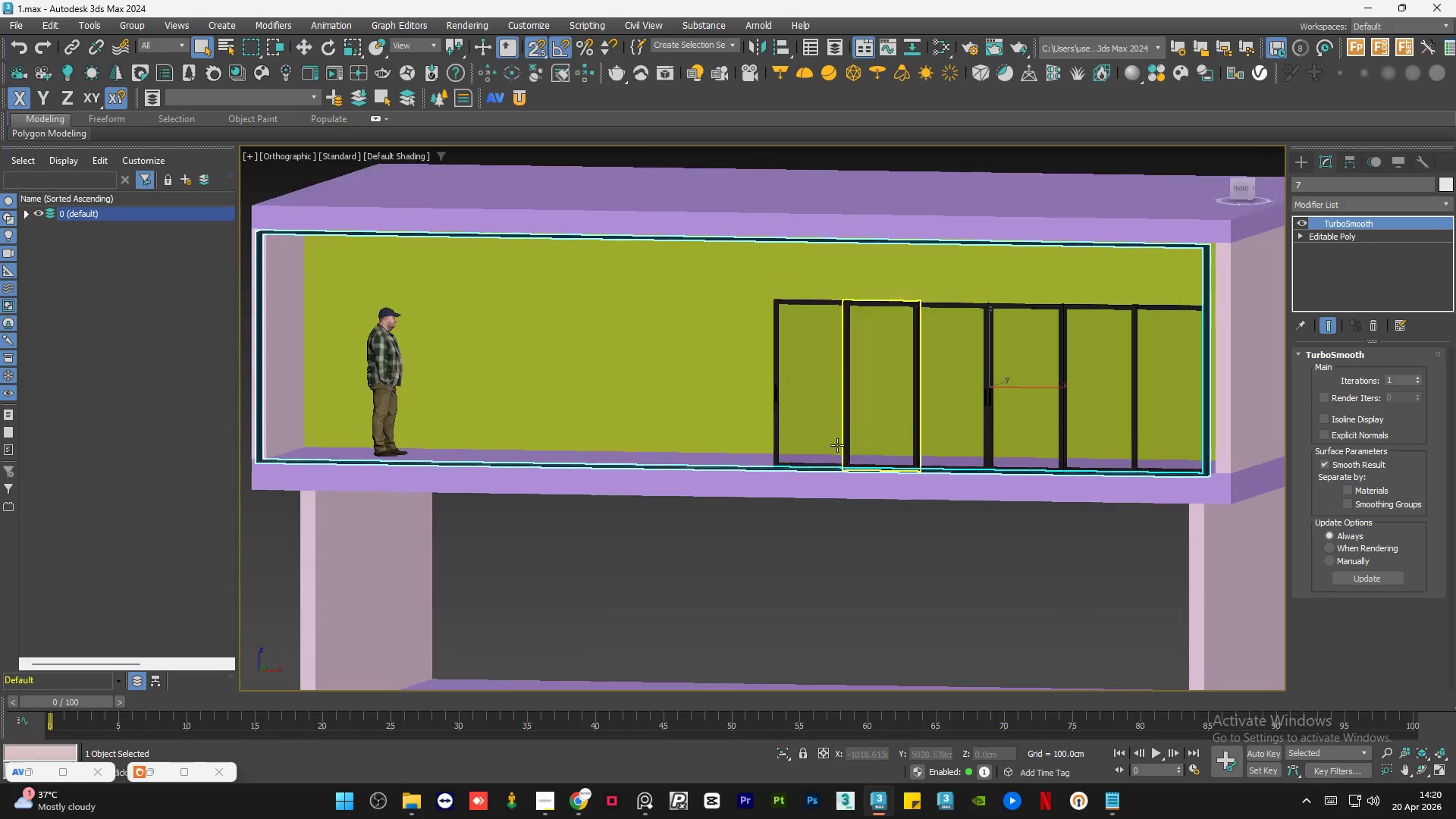 
left_click([869, 428])
 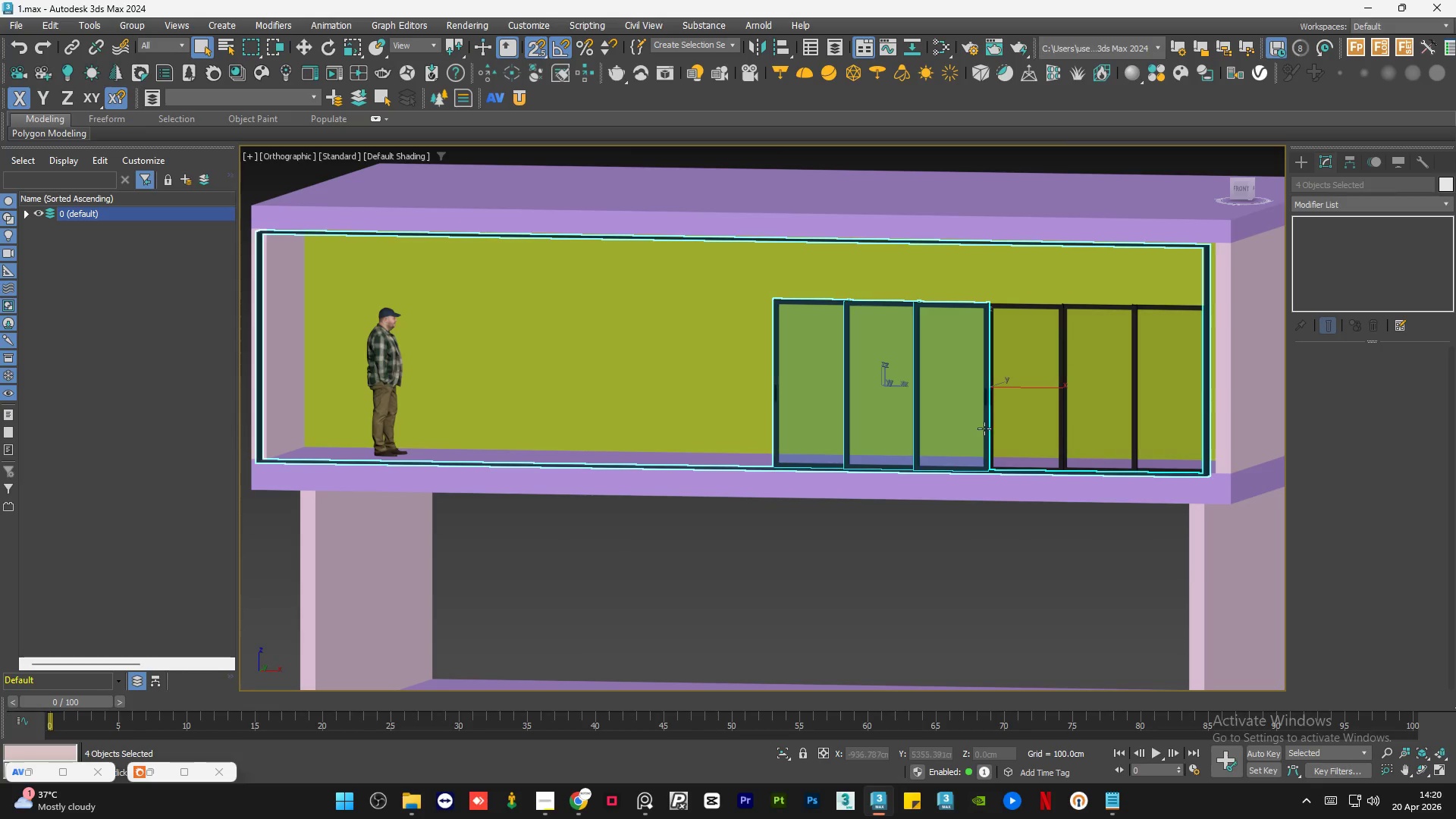 
double_click([1043, 425])
 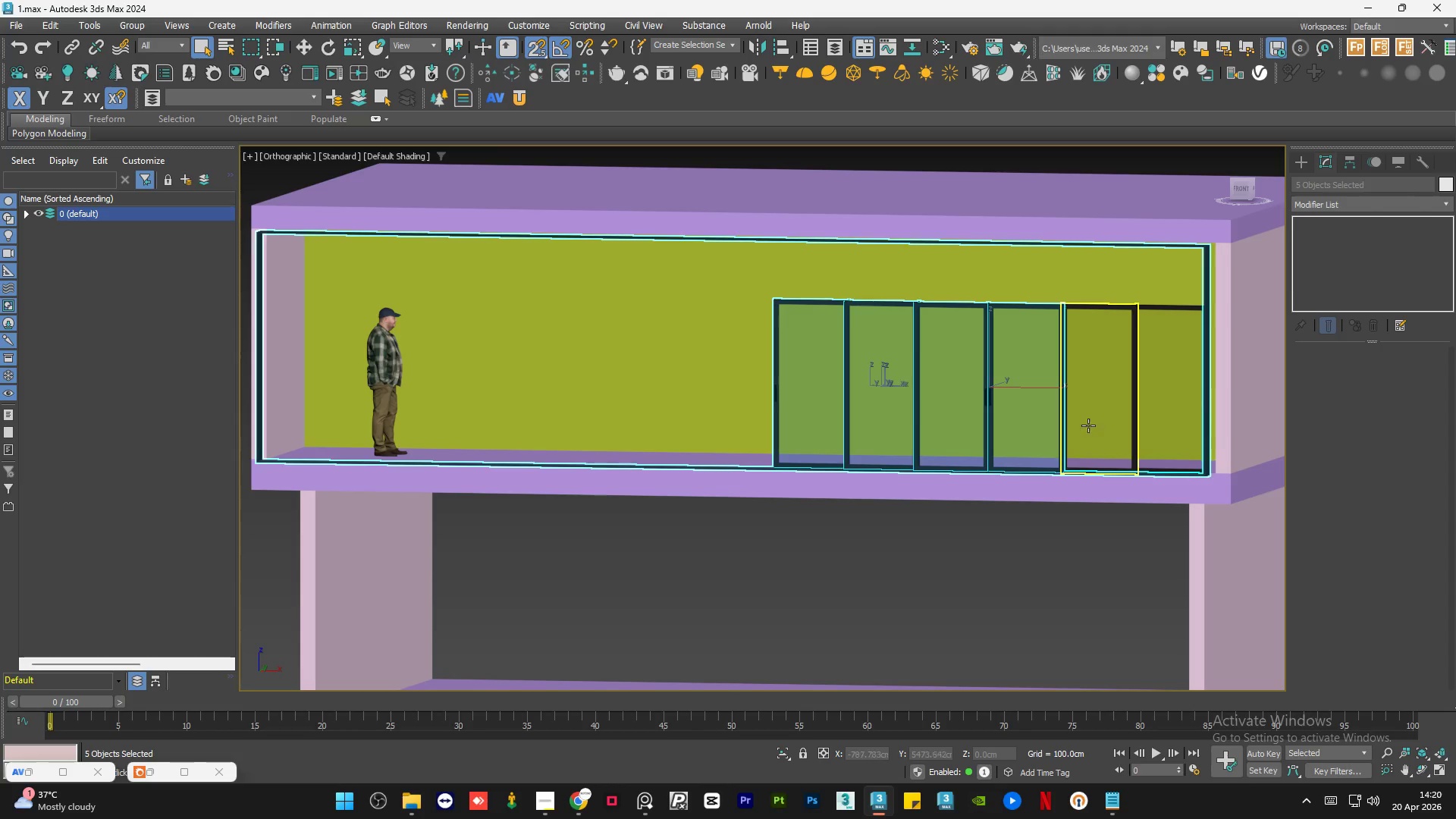 
triple_click([1088, 425])
 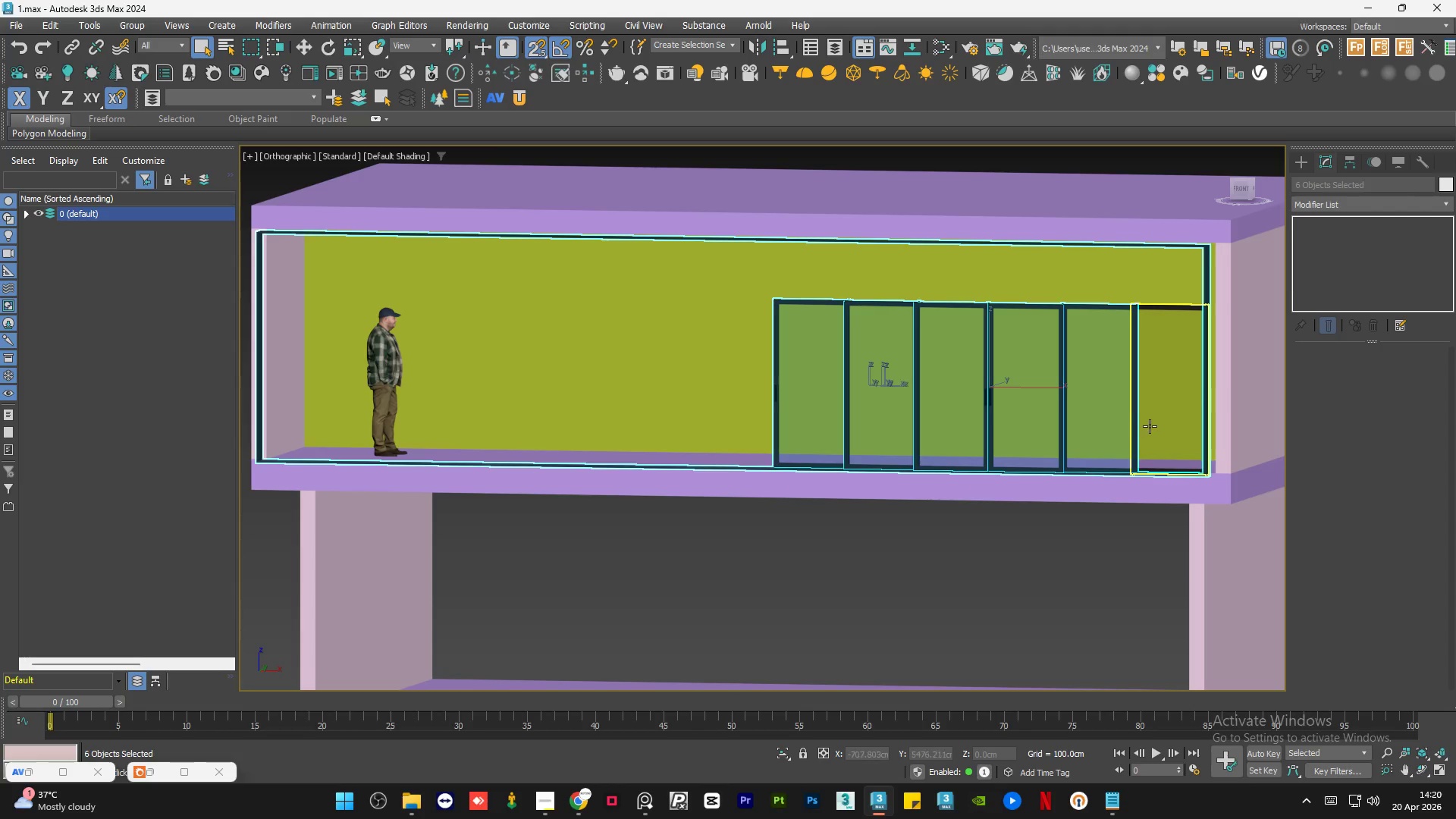 
left_click([1150, 426])
 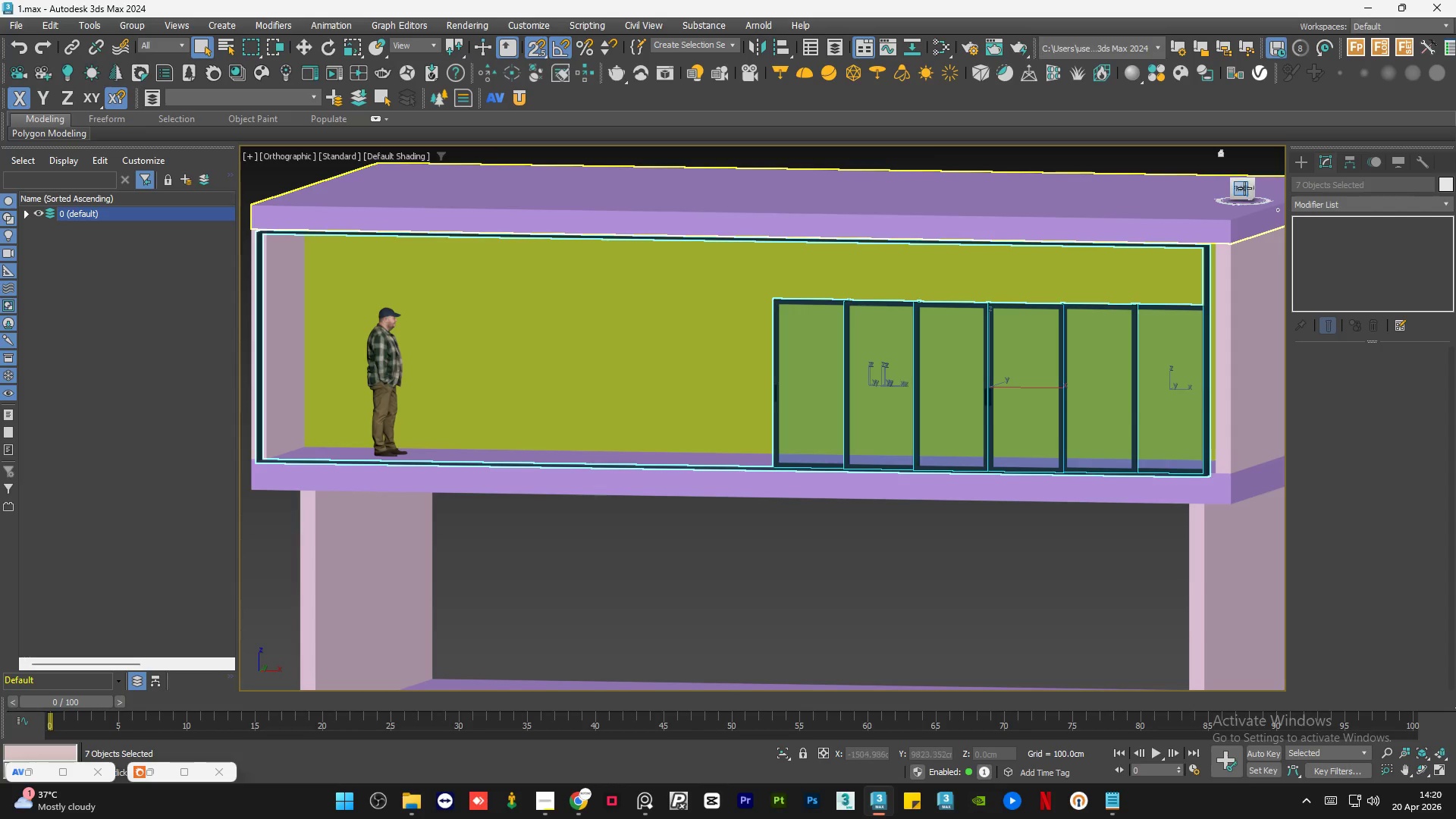 
hold_key(key=AltLeft, duration=0.94)
scroll: coordinate [946, 406], scroll_direction: up, amount: 1.0
 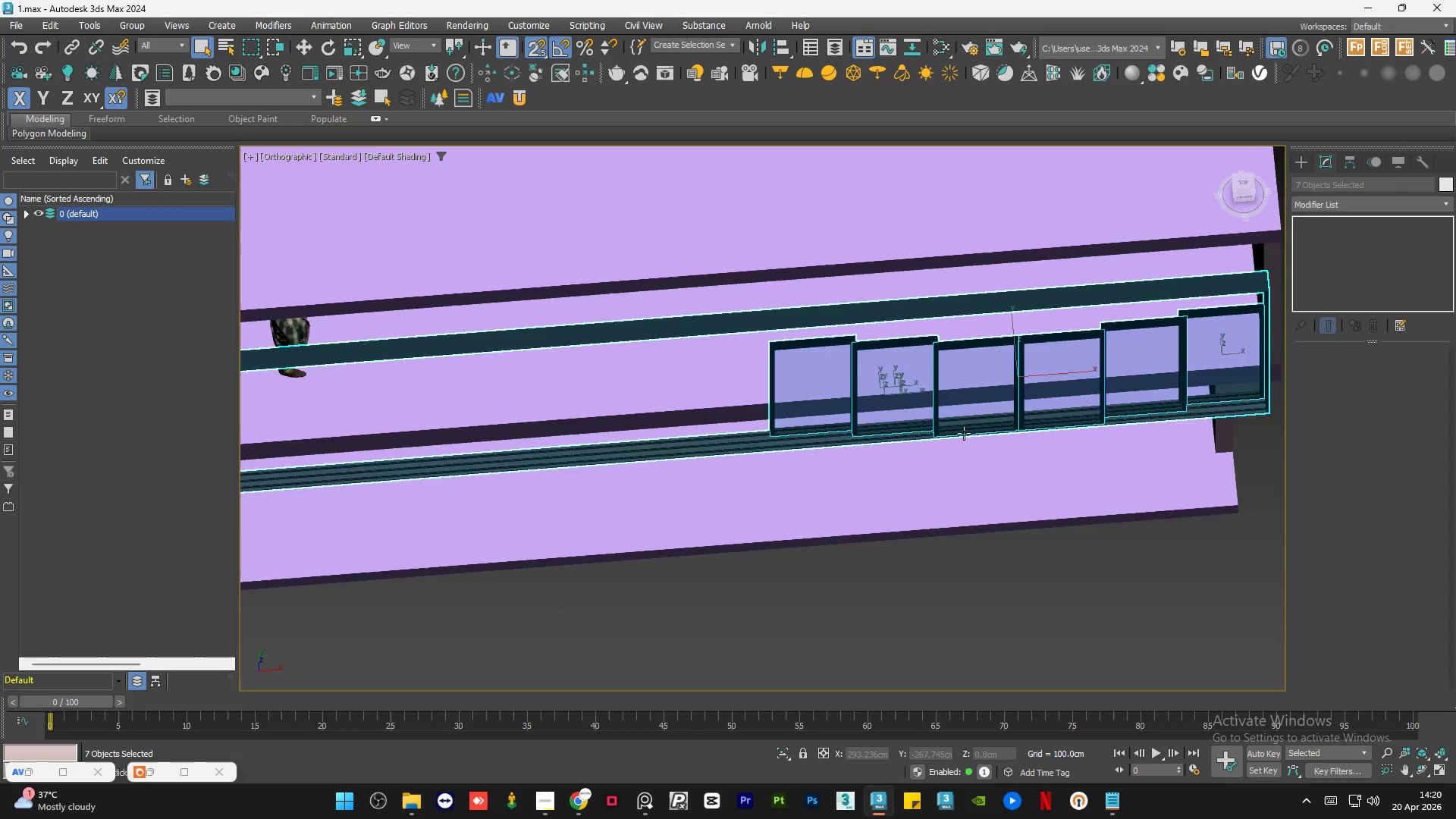 
scroll: coordinate [964, 433], scroll_direction: down, amount: 2.0
 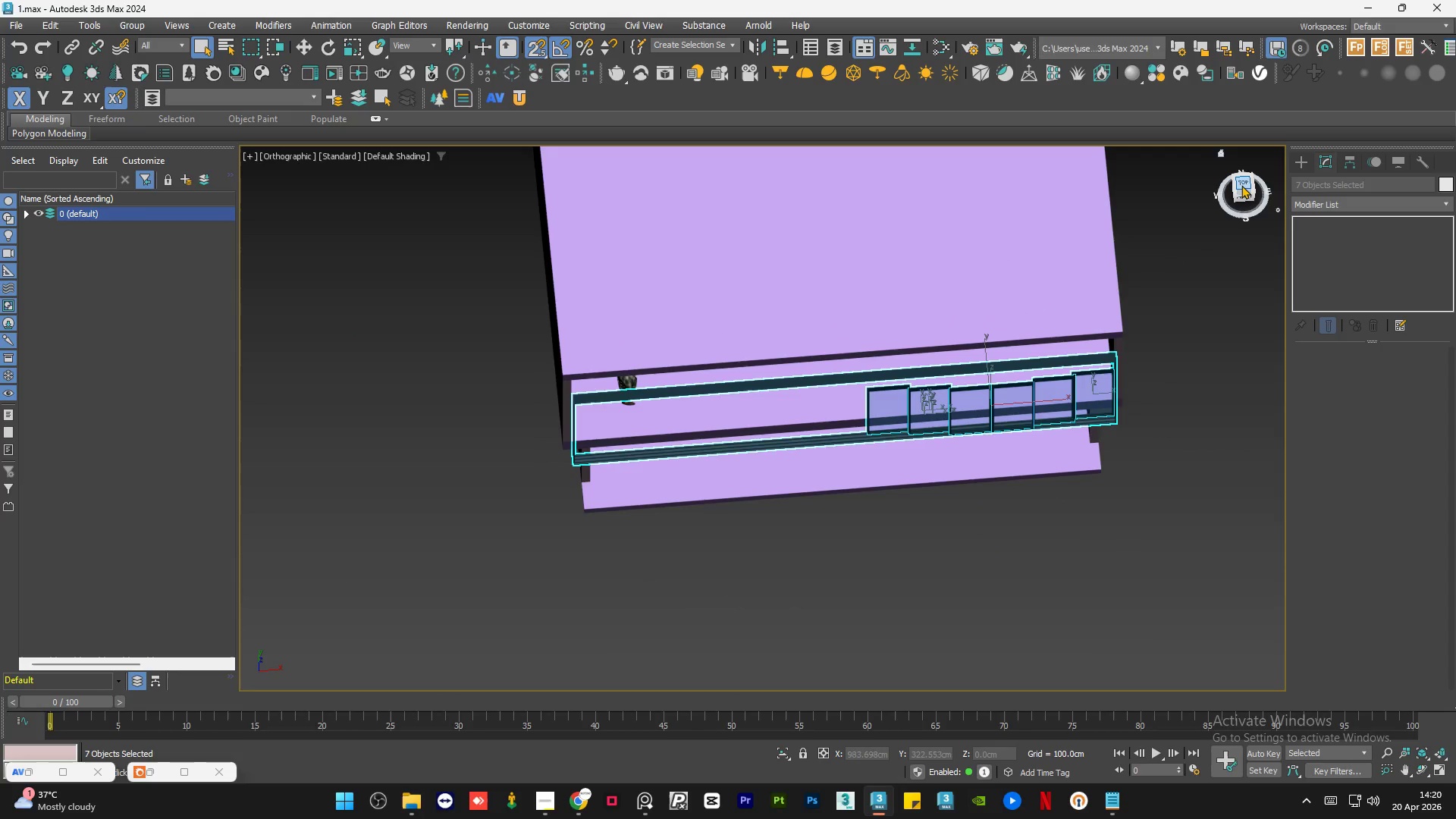 
left_click([1242, 184])
 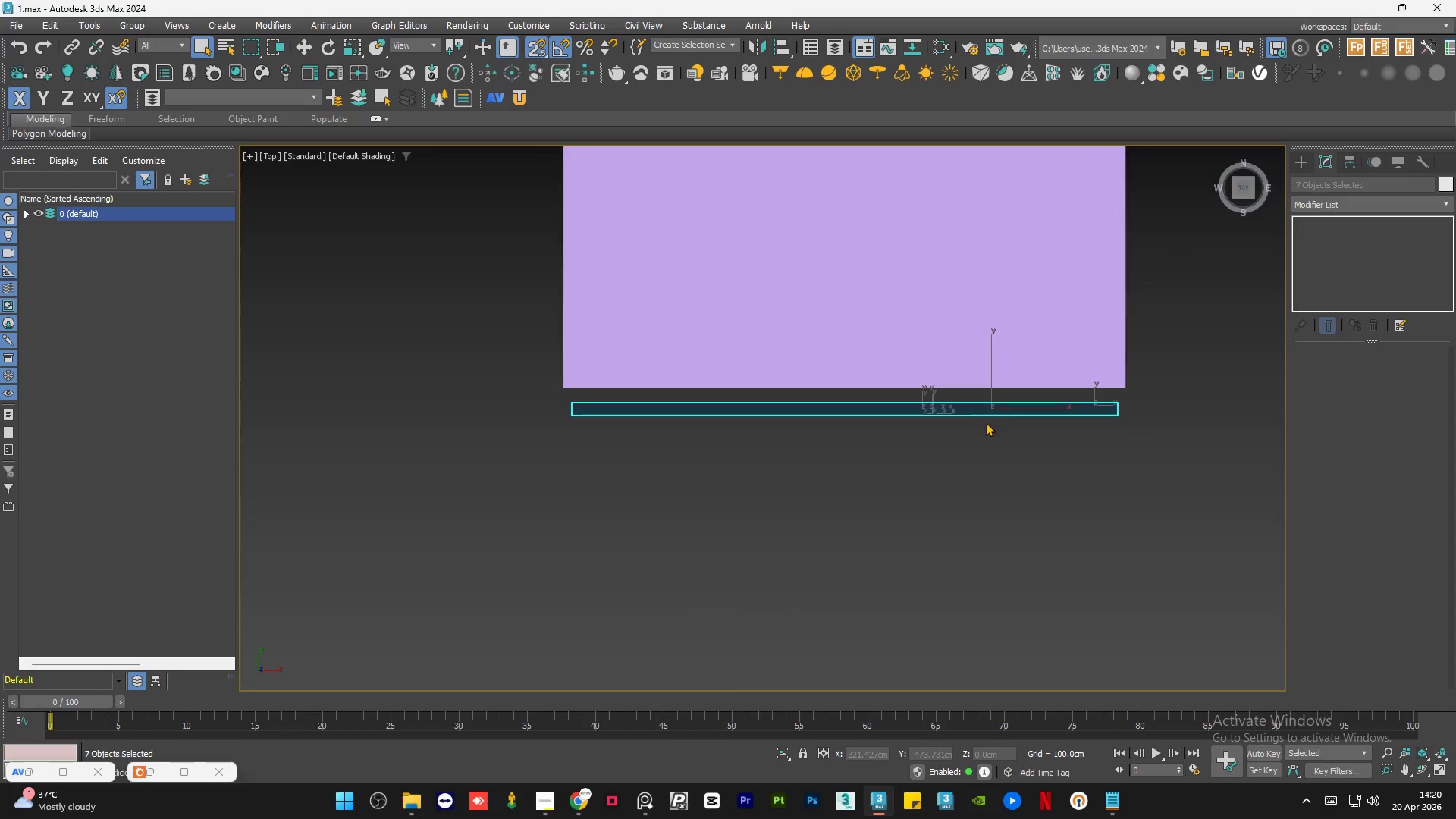 
scroll: coordinate [1009, 405], scroll_direction: up, amount: 2.0
 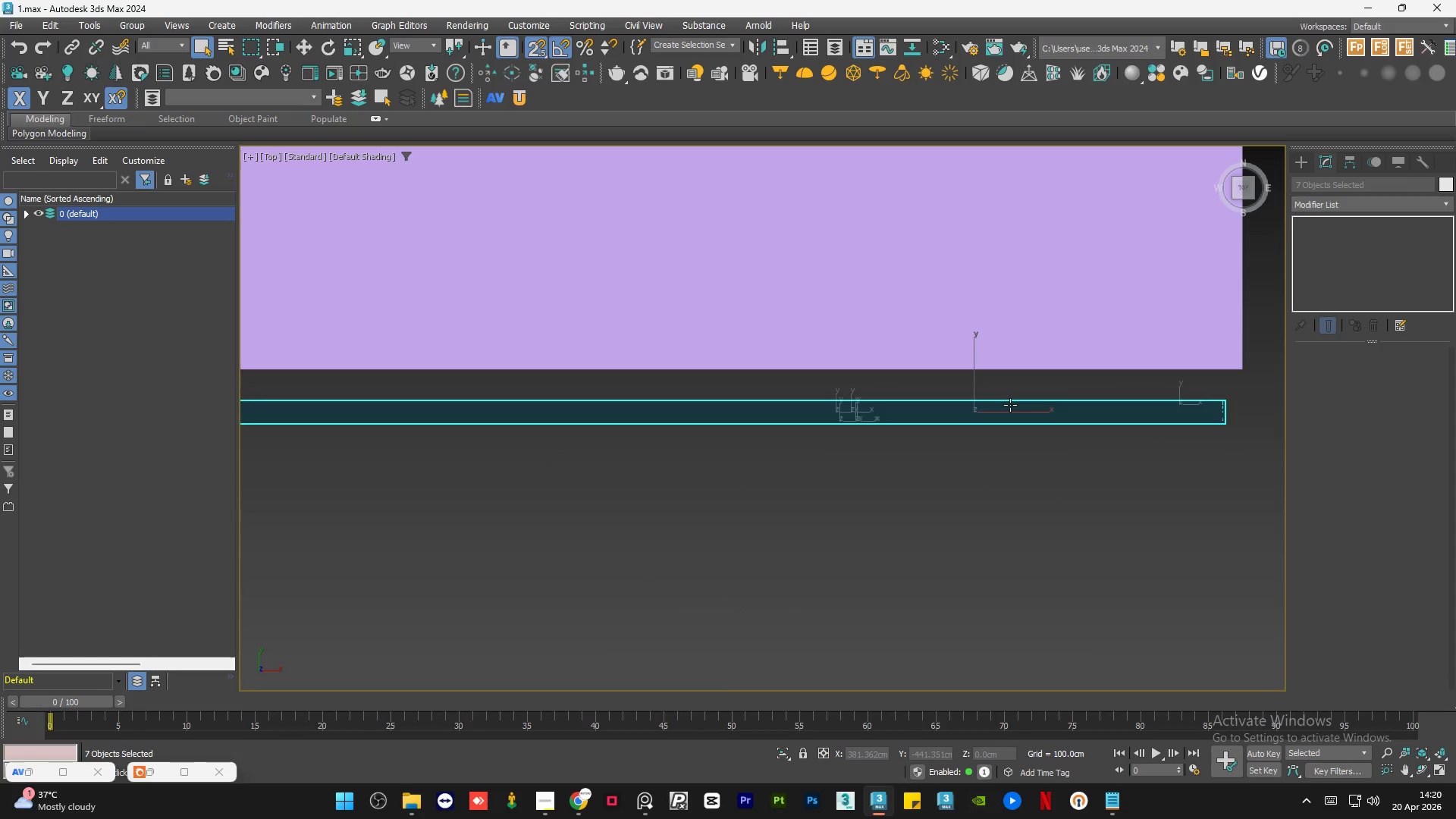 
key(W)
 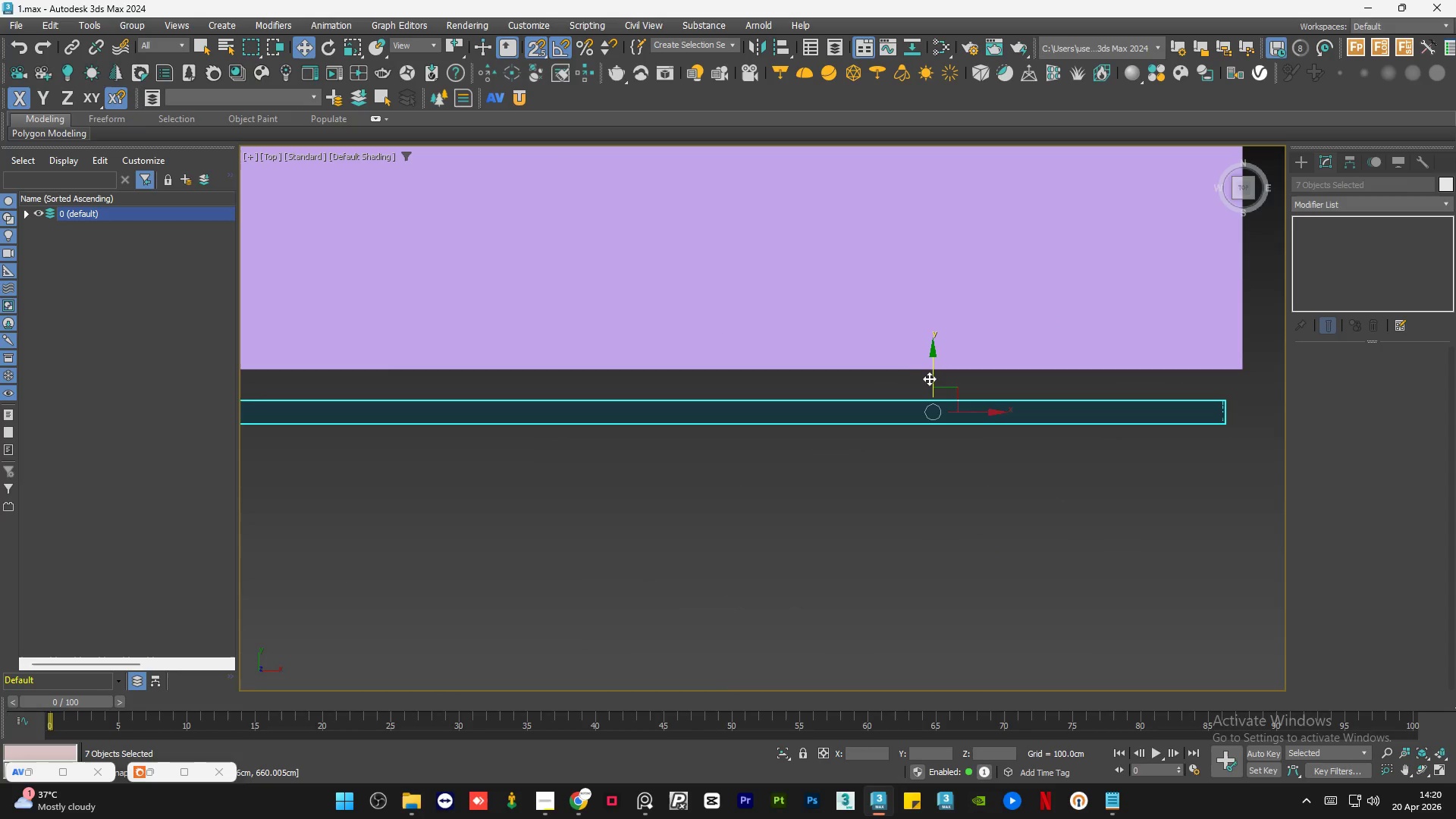 
left_click_drag(start_coordinate=[932, 377], to_coordinate=[943, 342])
 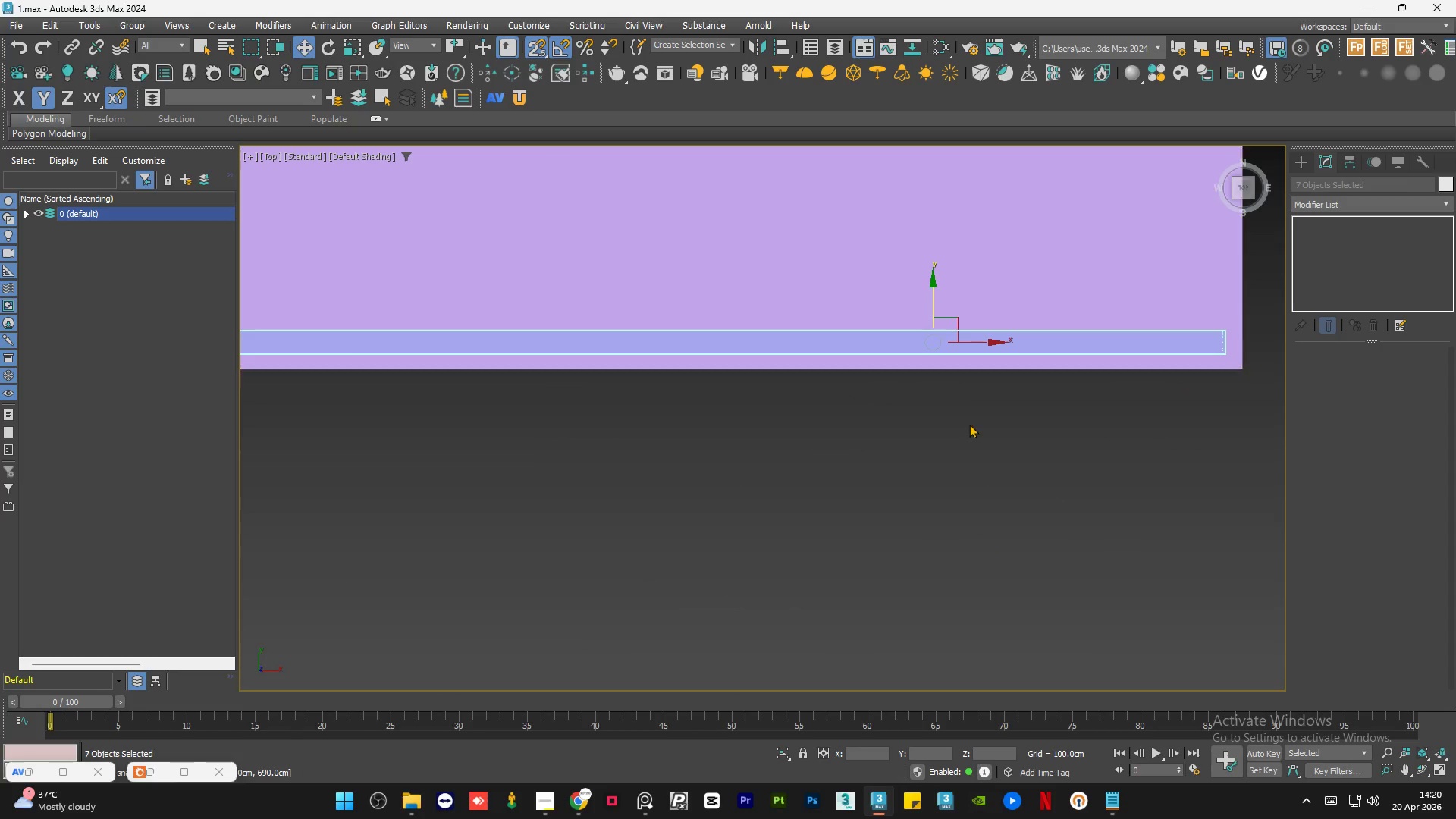 
hold_key(key=AltLeft, duration=3.89)
 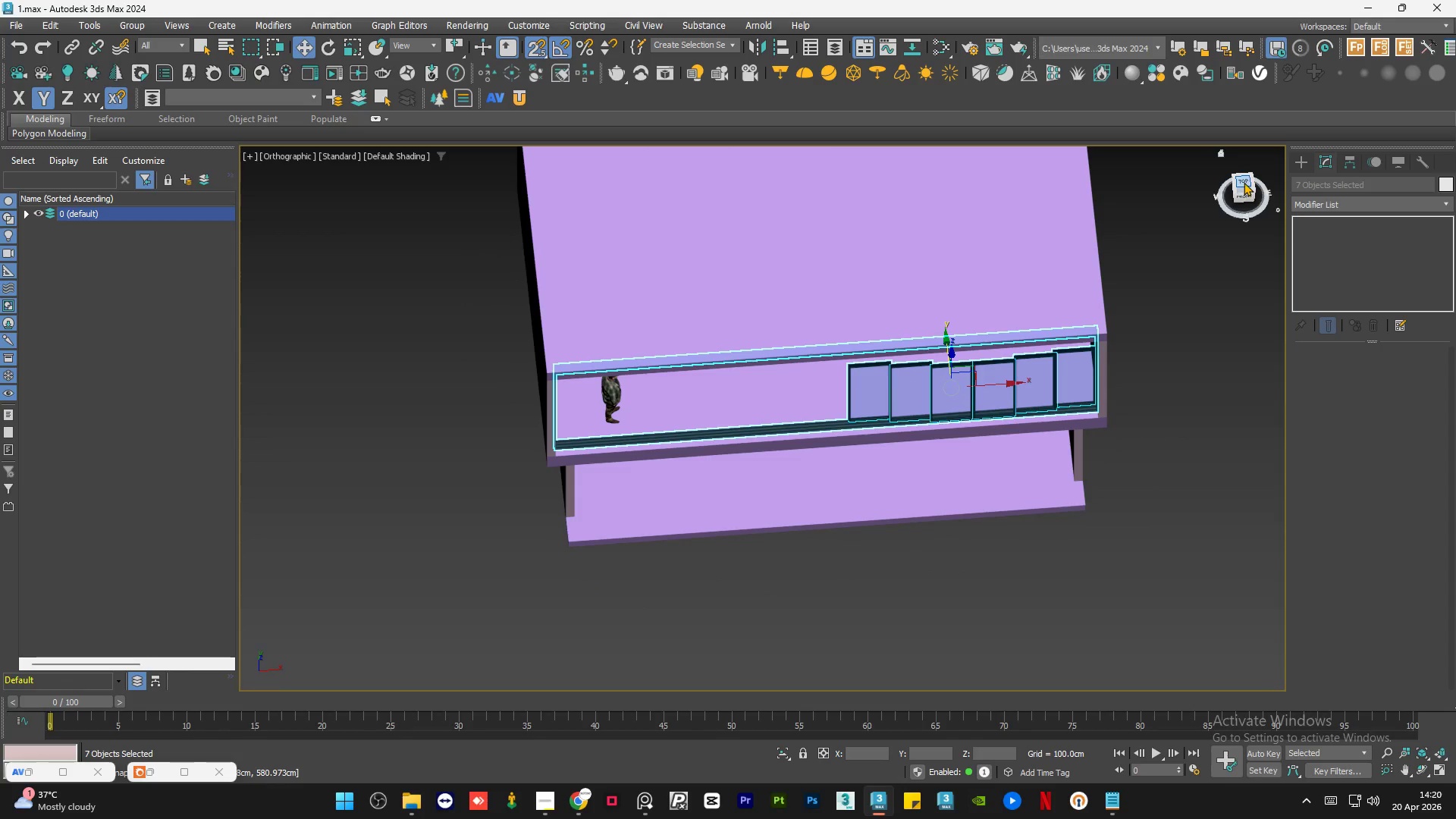 
scroll: coordinate [970, 433], scroll_direction: down, amount: 2.0
 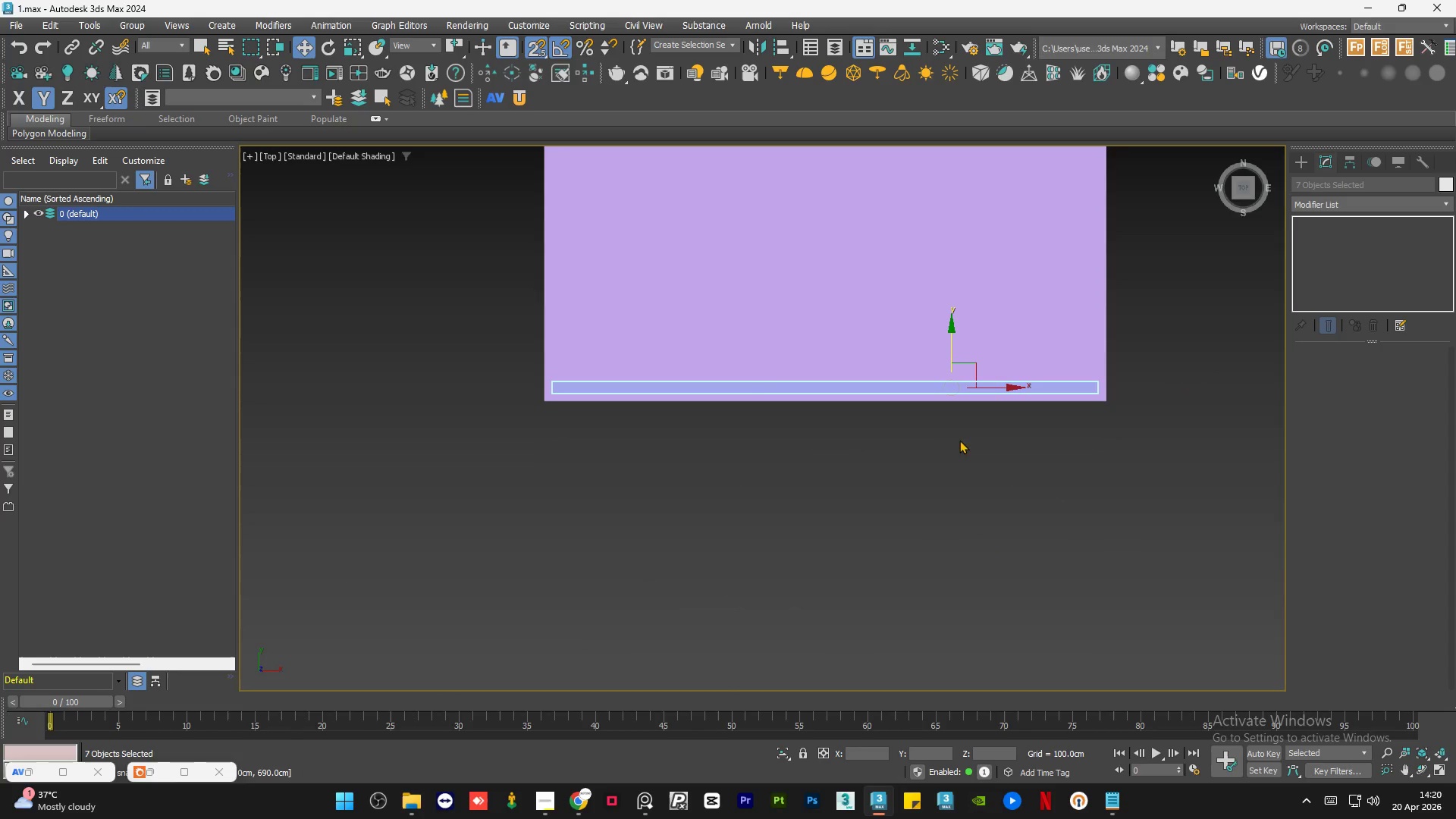 
left_click([1244, 181])
 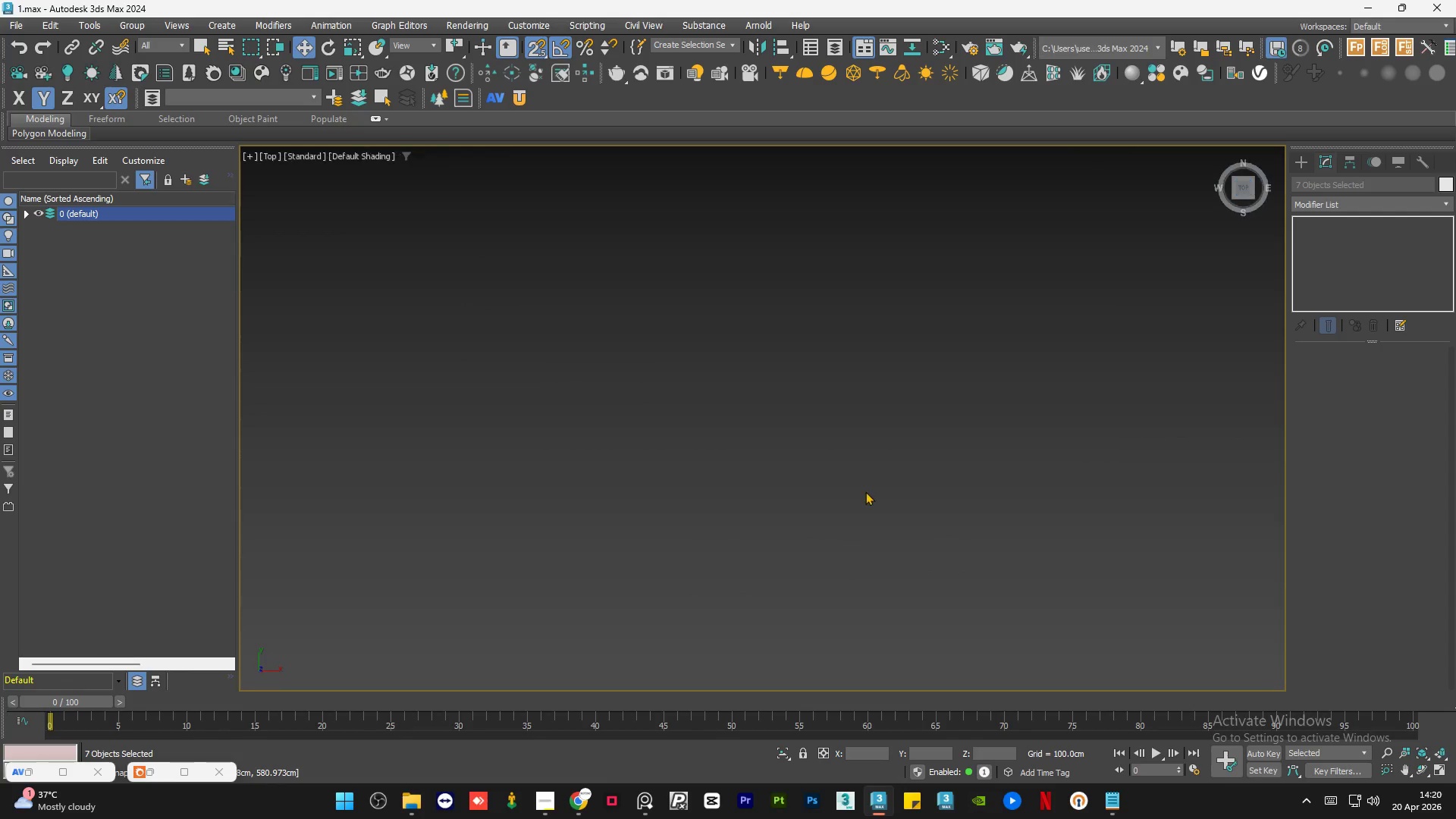 
key(F3)
 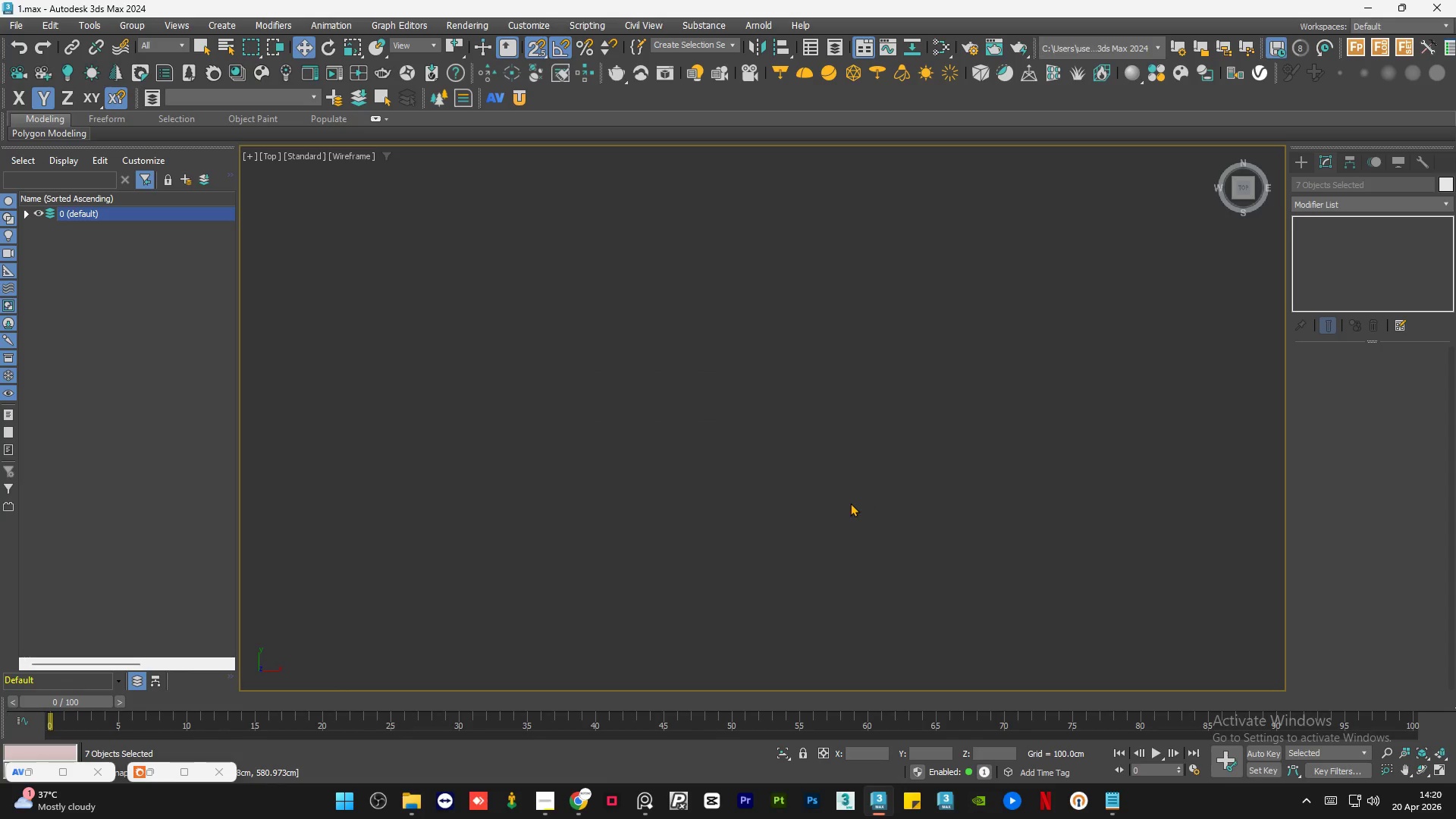 
scroll: coordinate [860, 502], scroll_direction: down, amount: 4.0
 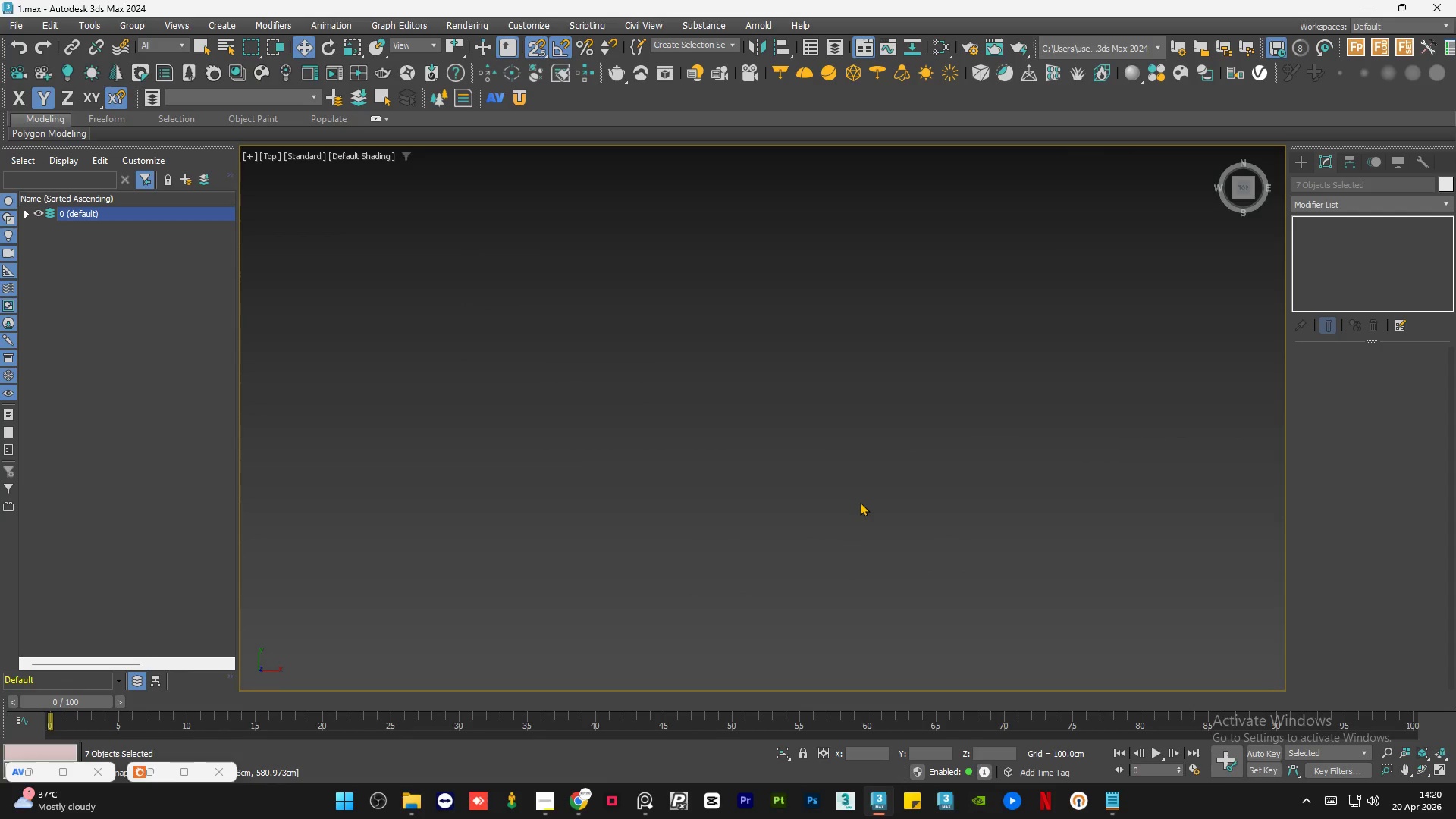 
scroll: coordinate [830, 390], scroll_direction: up, amount: 8.0
 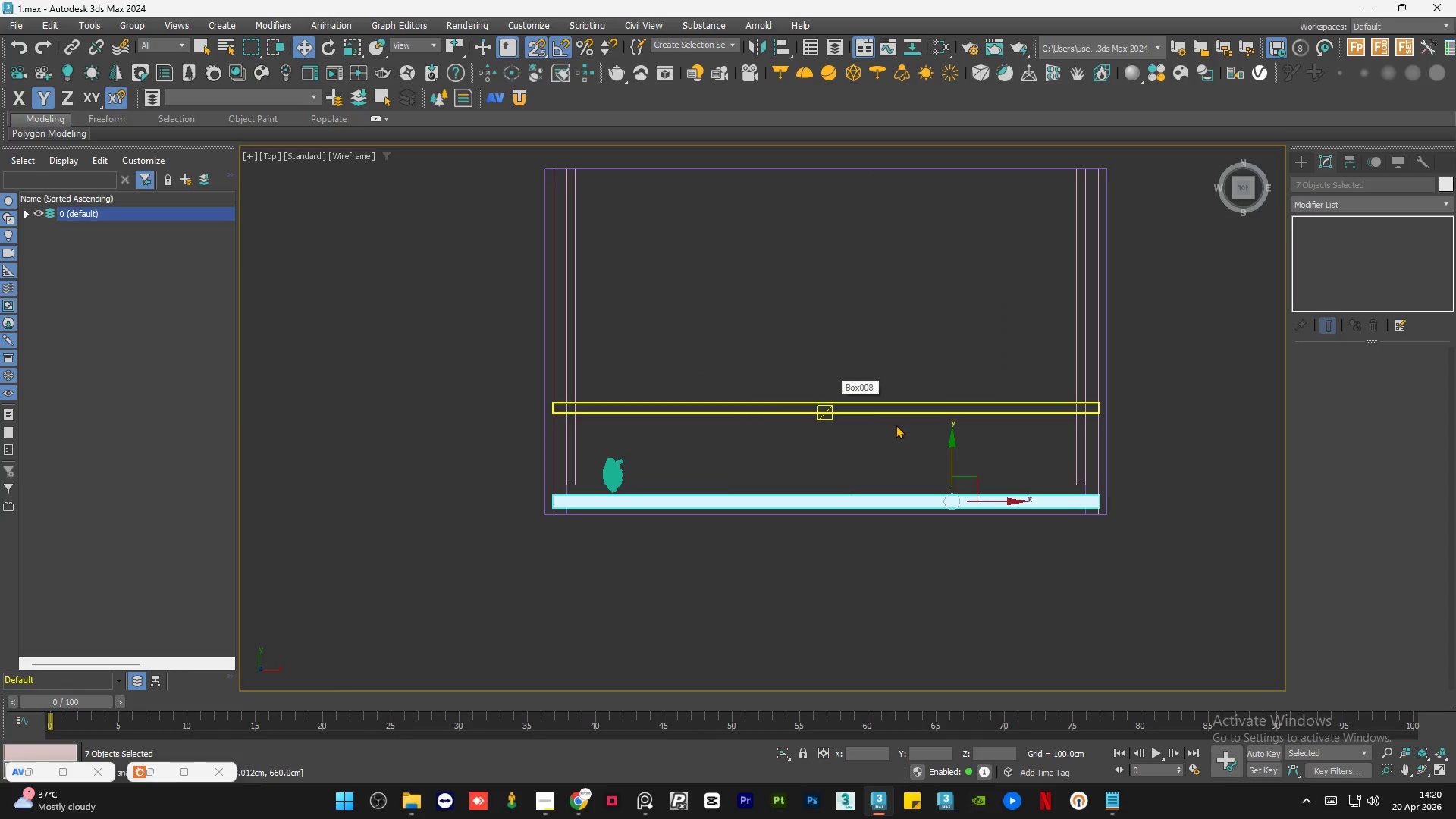 
left_click_drag(start_coordinate=[952, 457], to_coordinate=[951, 412])
 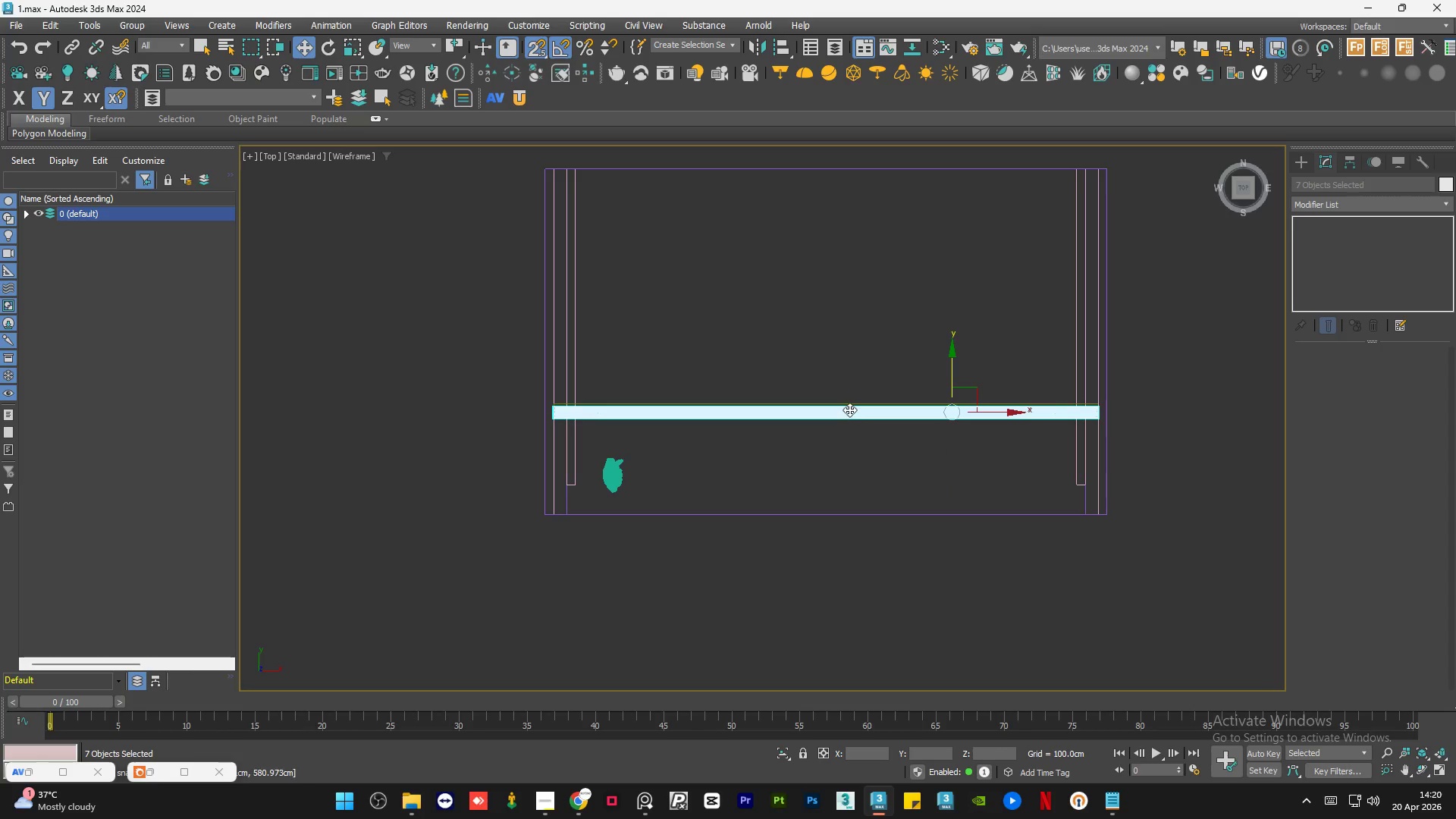 
scroll: coordinate [847, 410], scroll_direction: up, amount: 4.0
 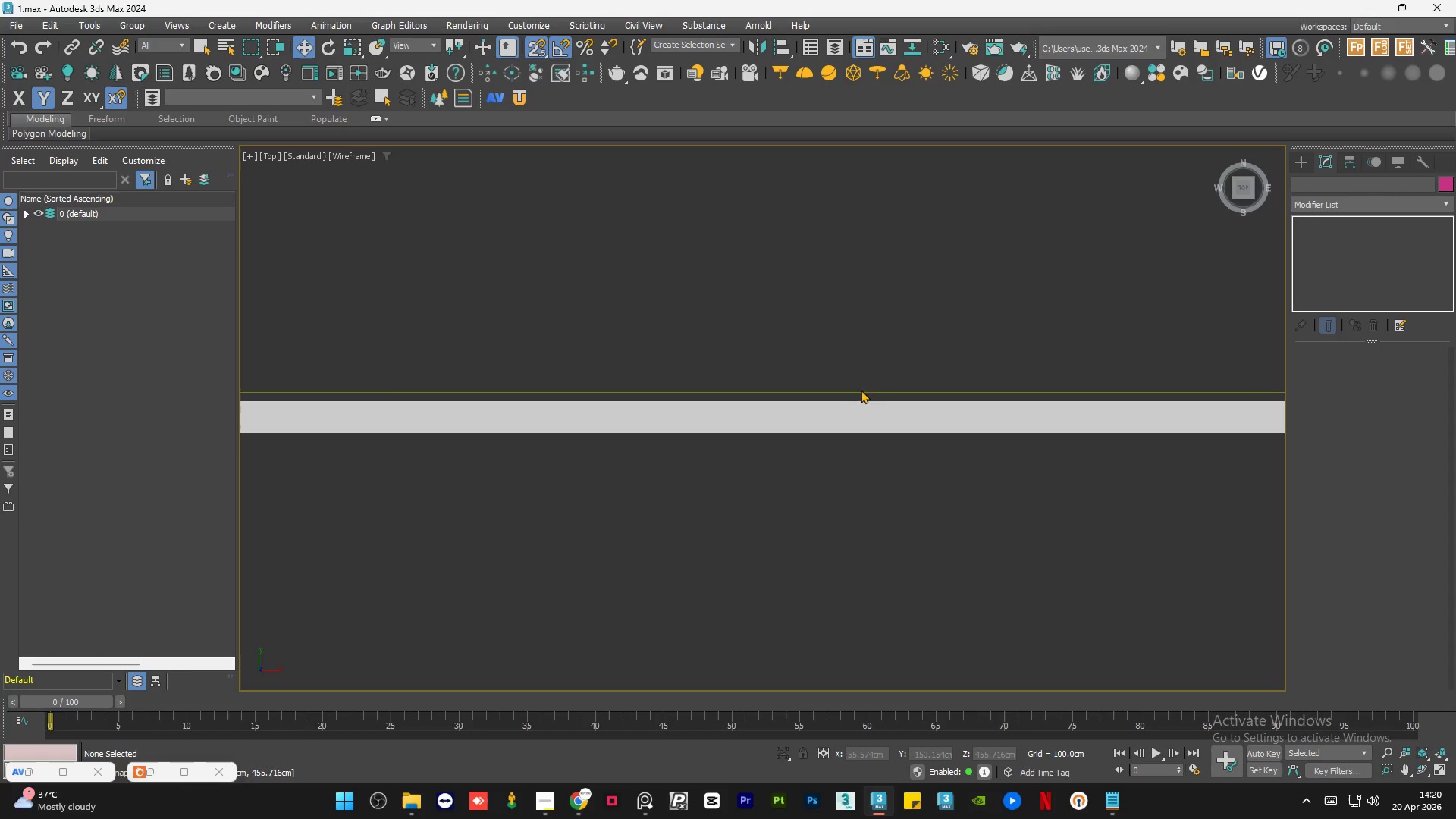 
left_click([861, 388])
 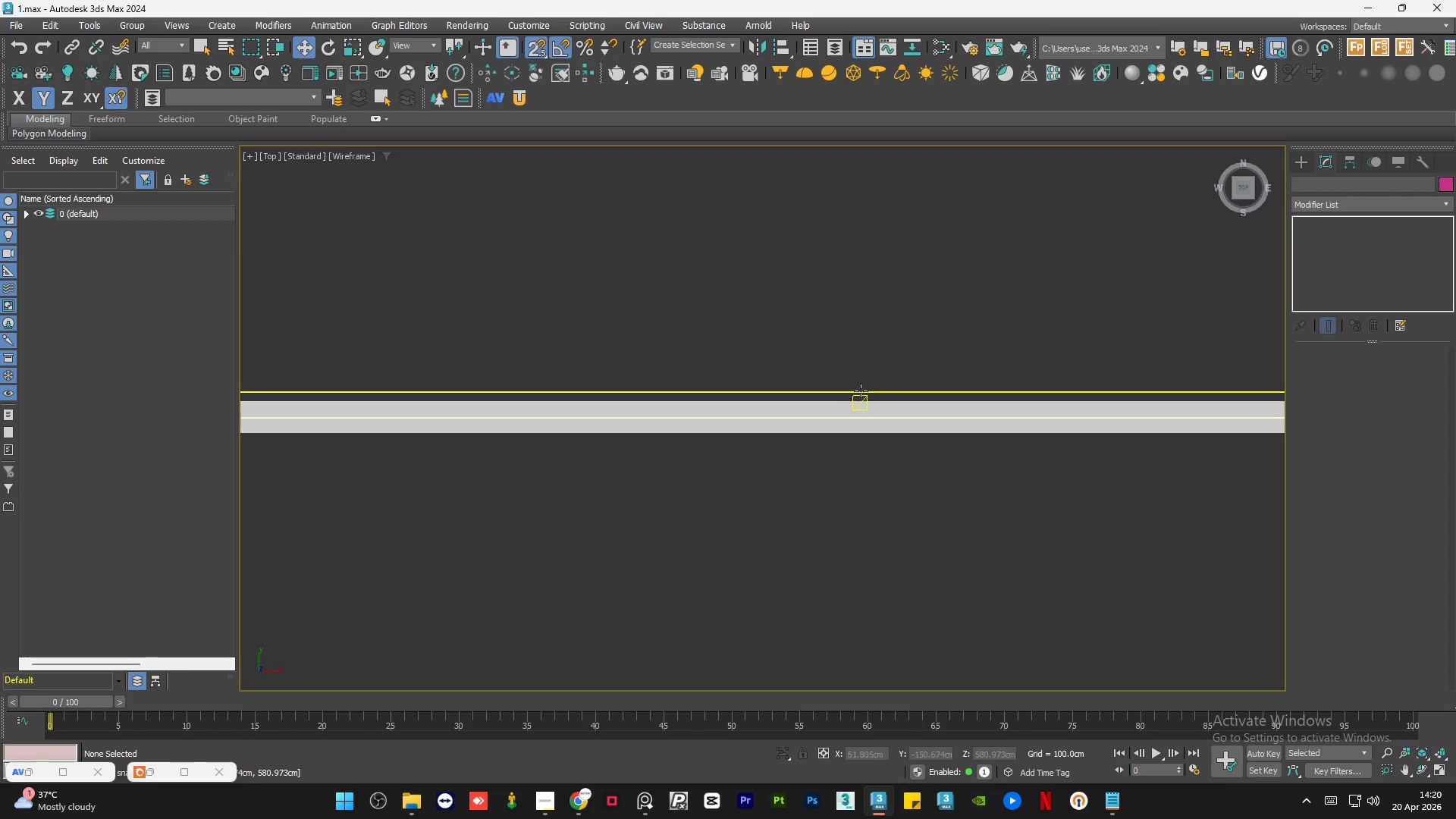 
left_click([861, 391])
 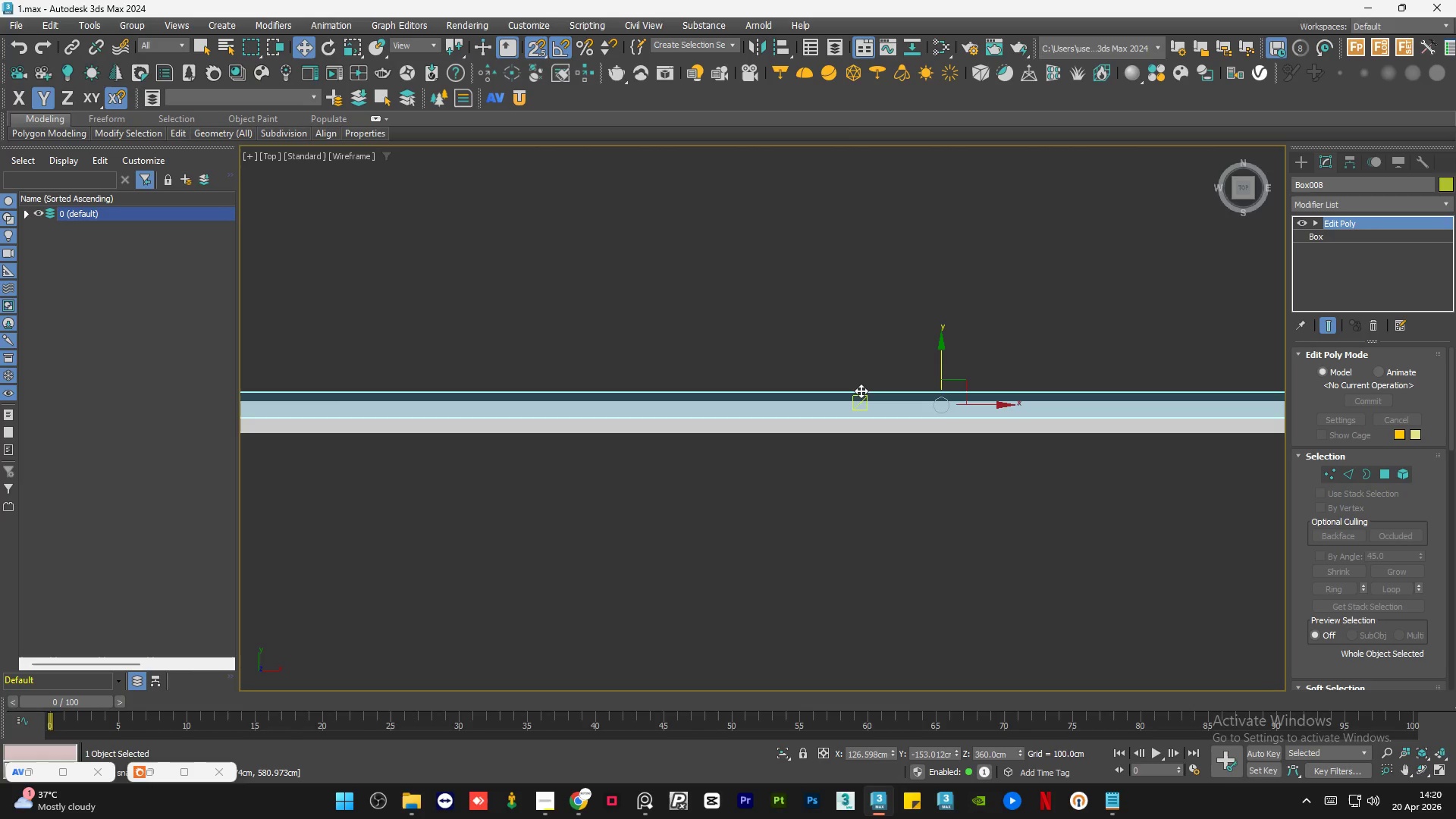 
key(S)
 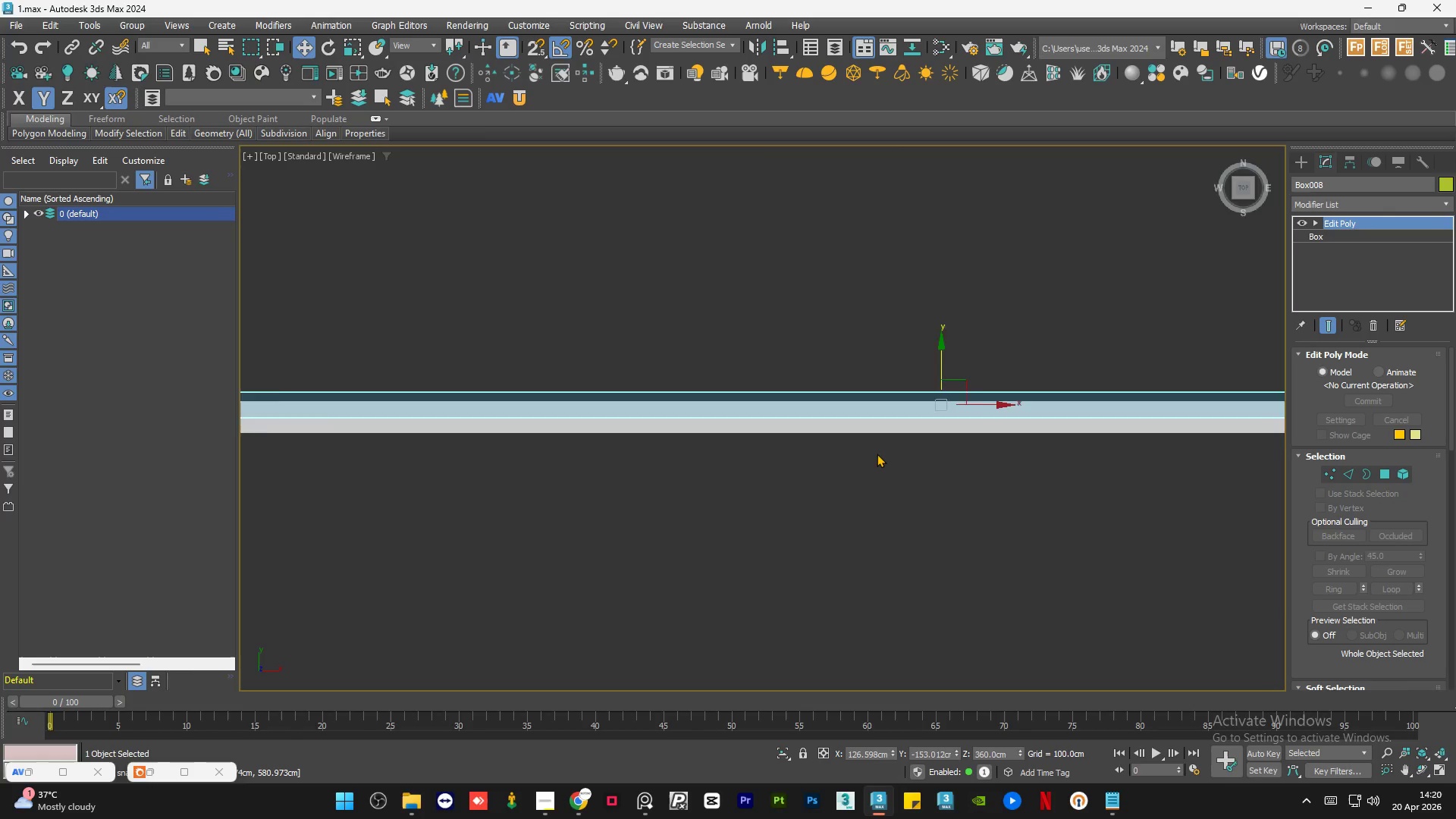 
scroll: coordinate [881, 463], scroll_direction: down, amount: 4.0
 